 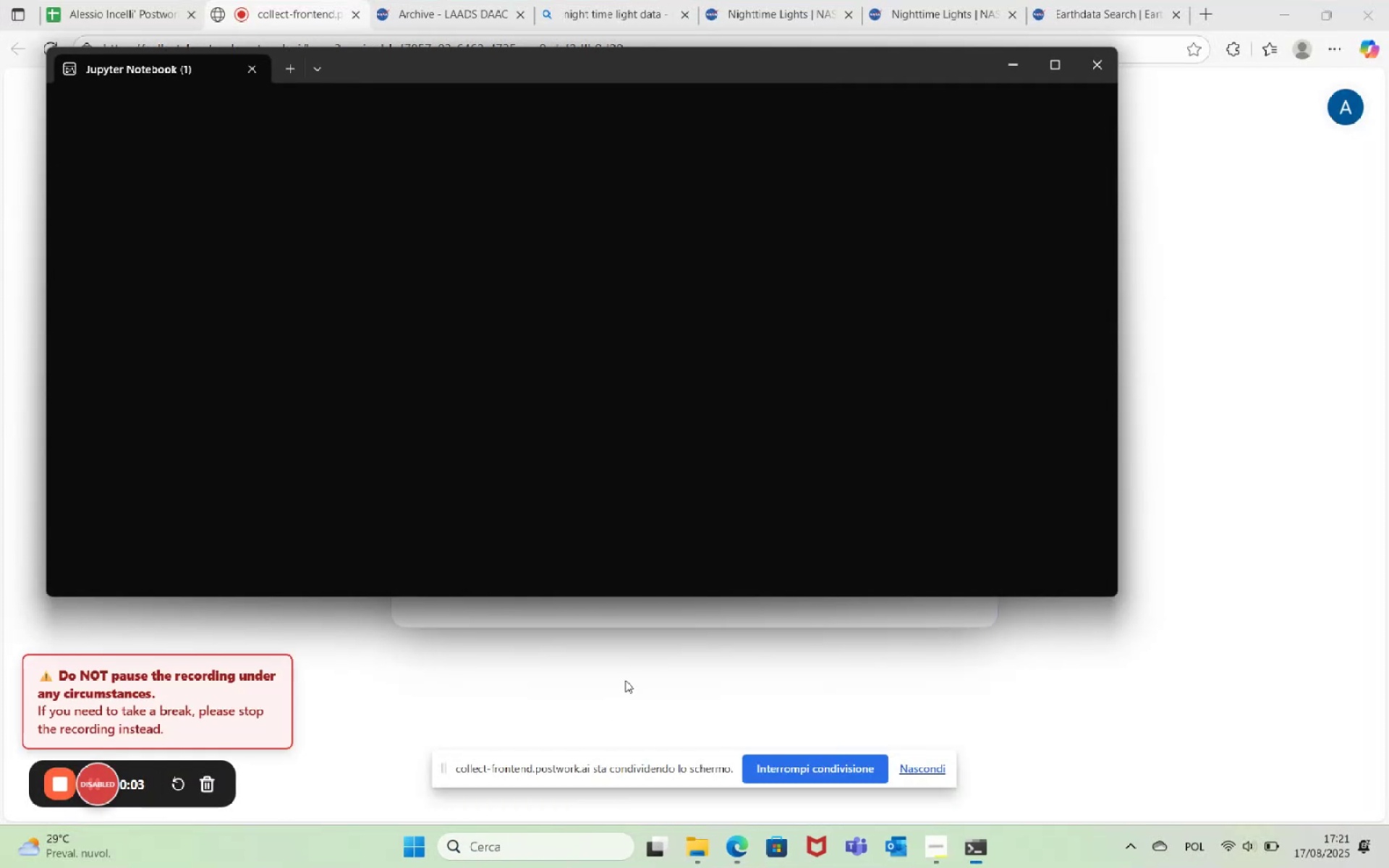 
left_click_drag(start_coordinate=[1110, 0], to_coordinate=[404, 4])
 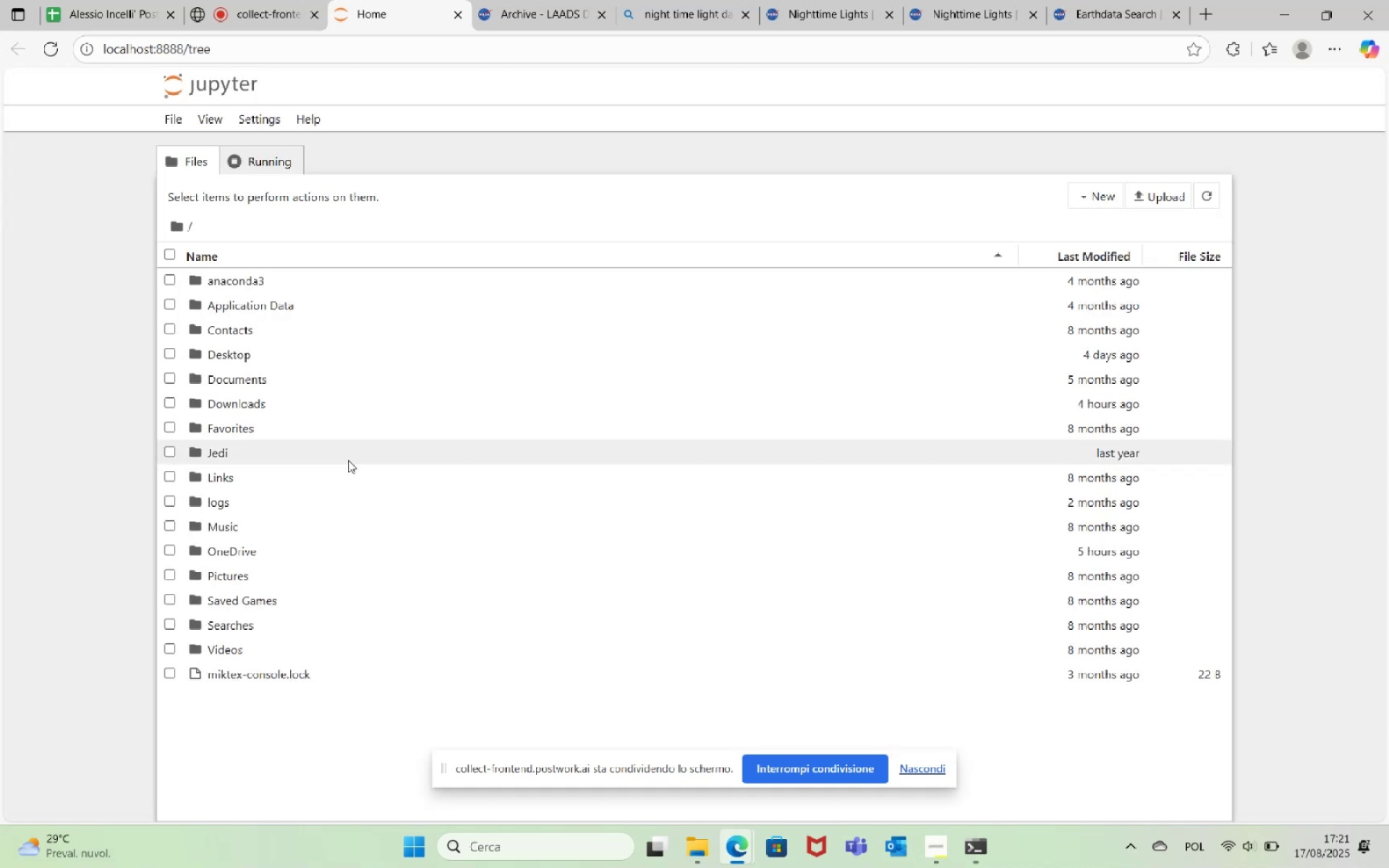 
double_click([275, 345])
 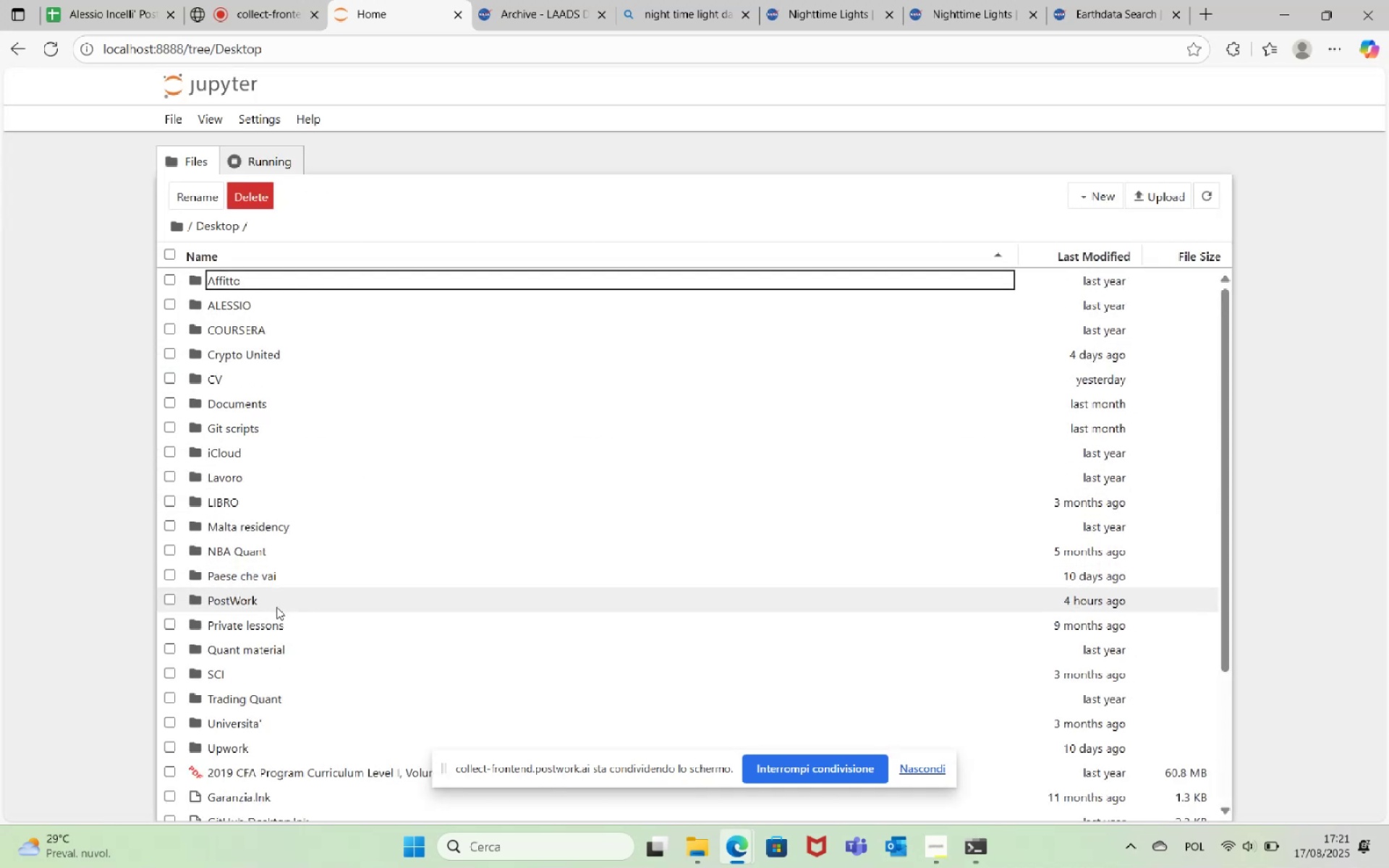 
double_click([276, 607])
 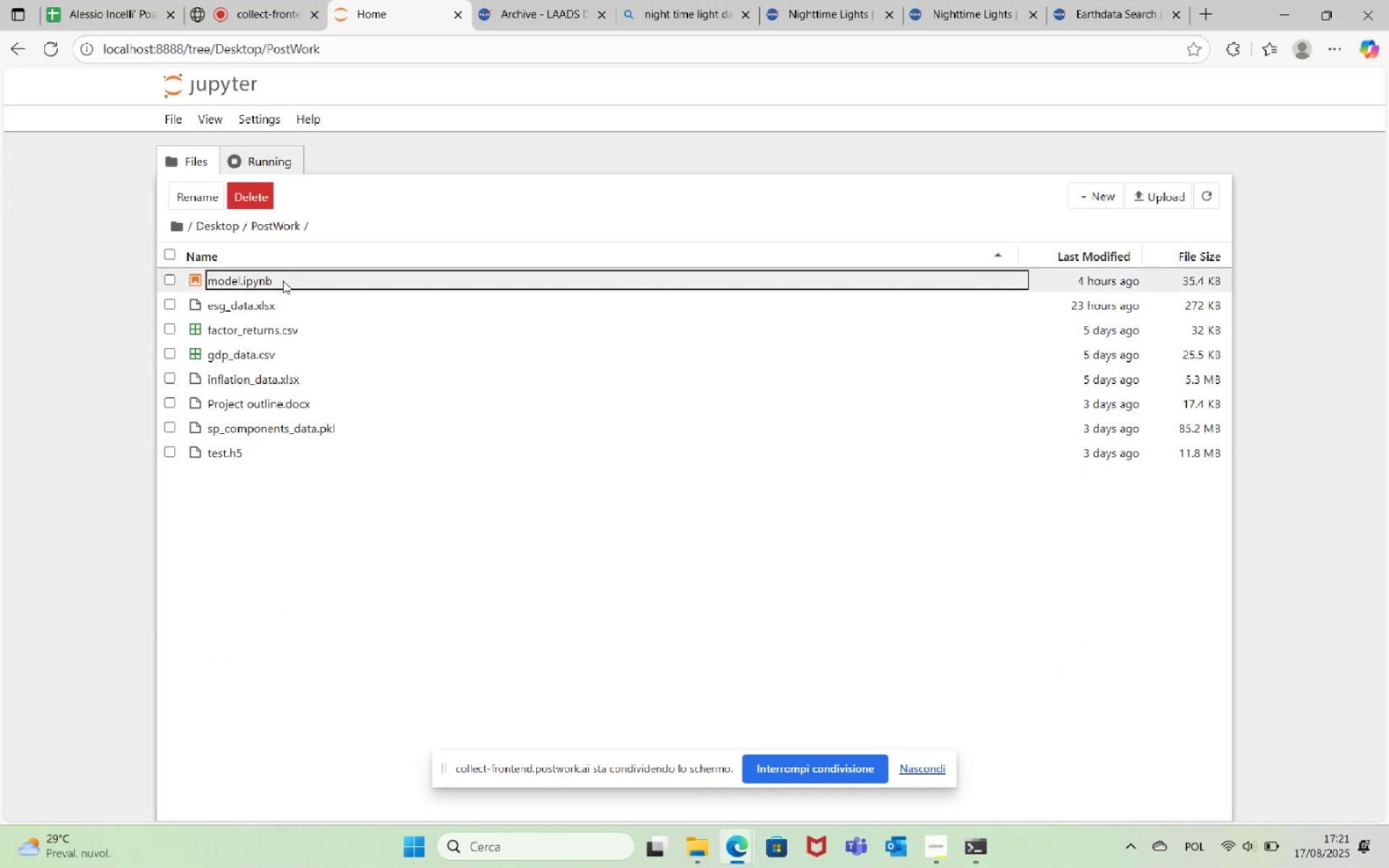 
double_click([283, 281])
 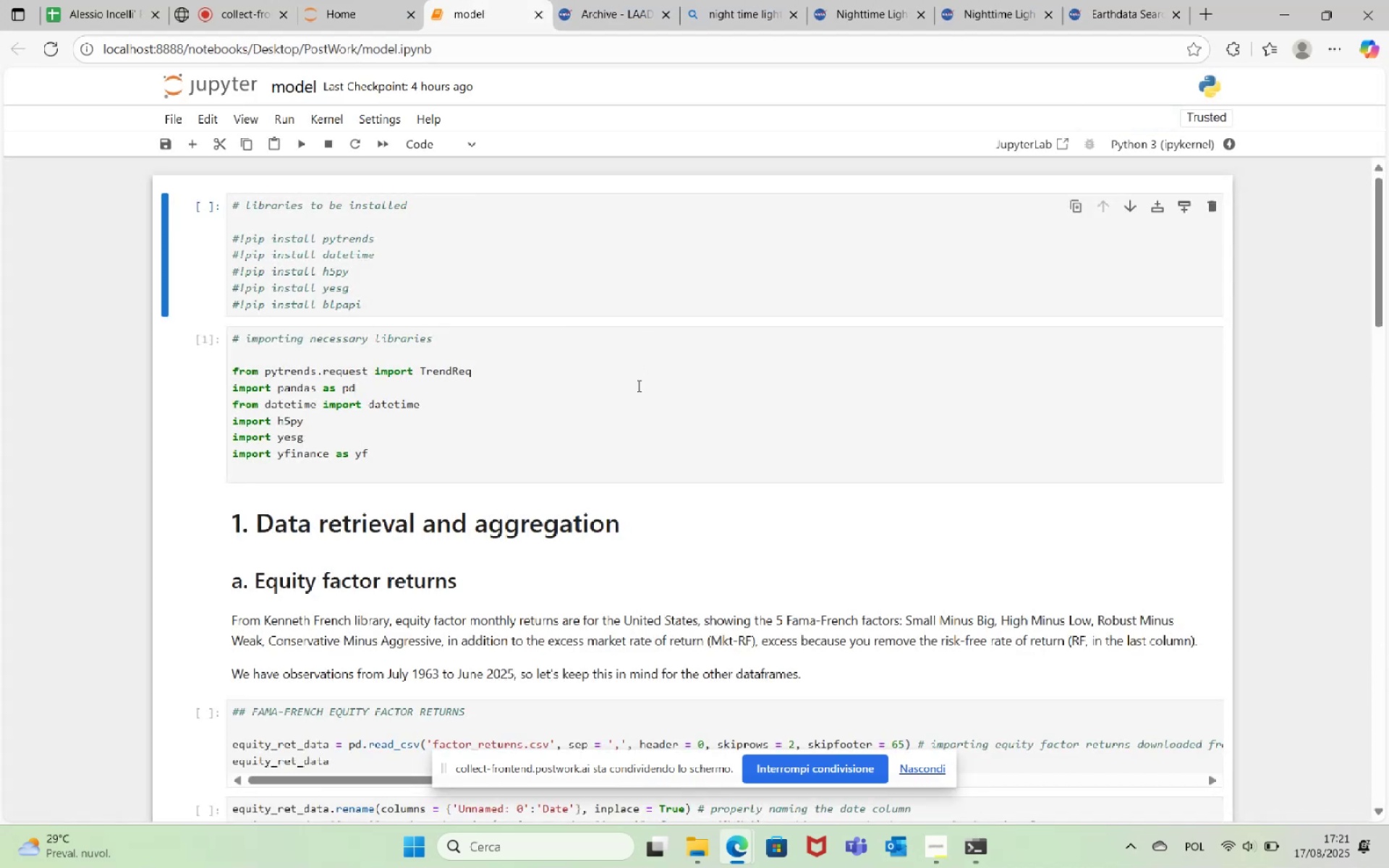 
wait(5.6)
 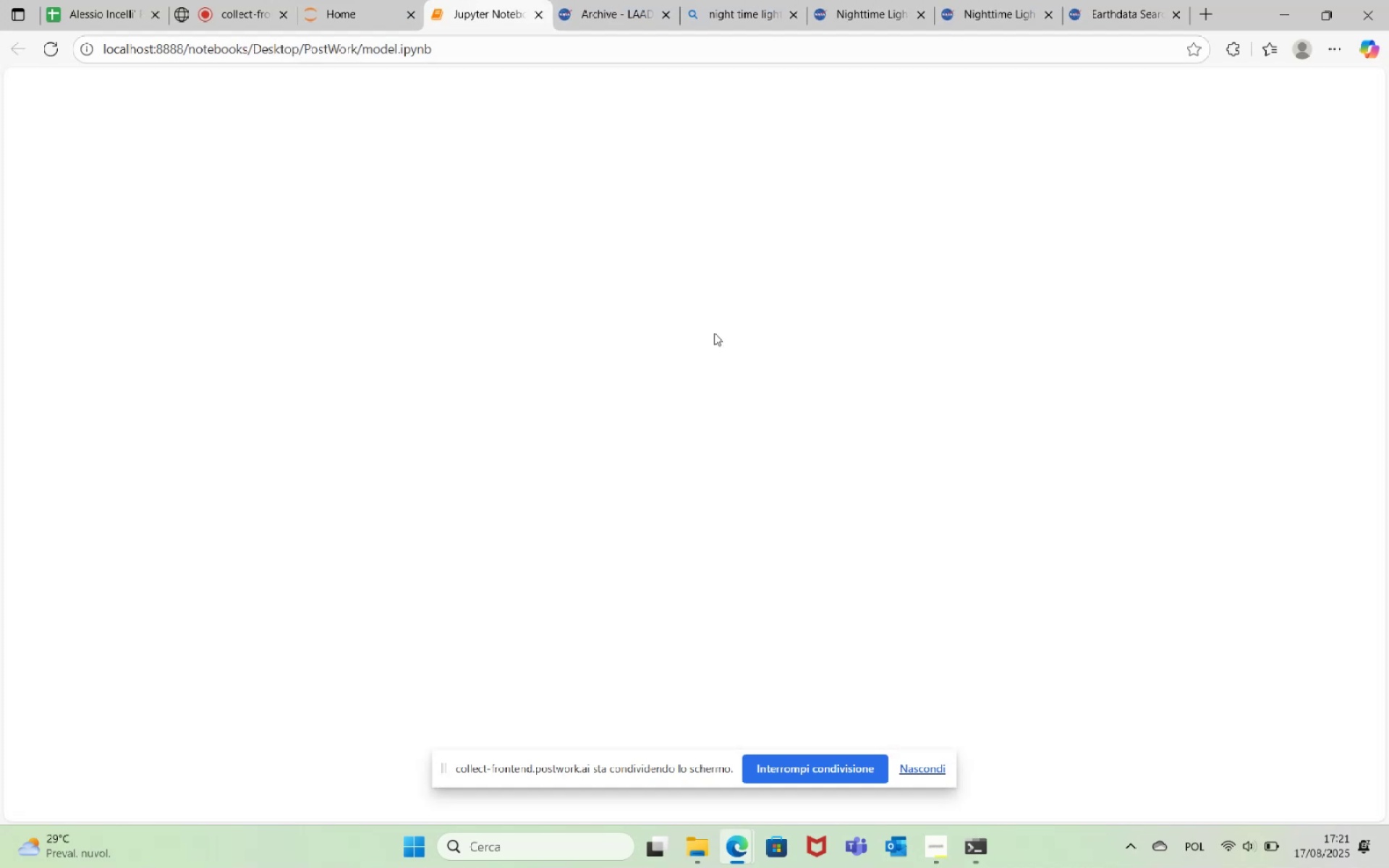 
scroll: coordinate [603, 385], scroll_direction: down, amount: 42.0
 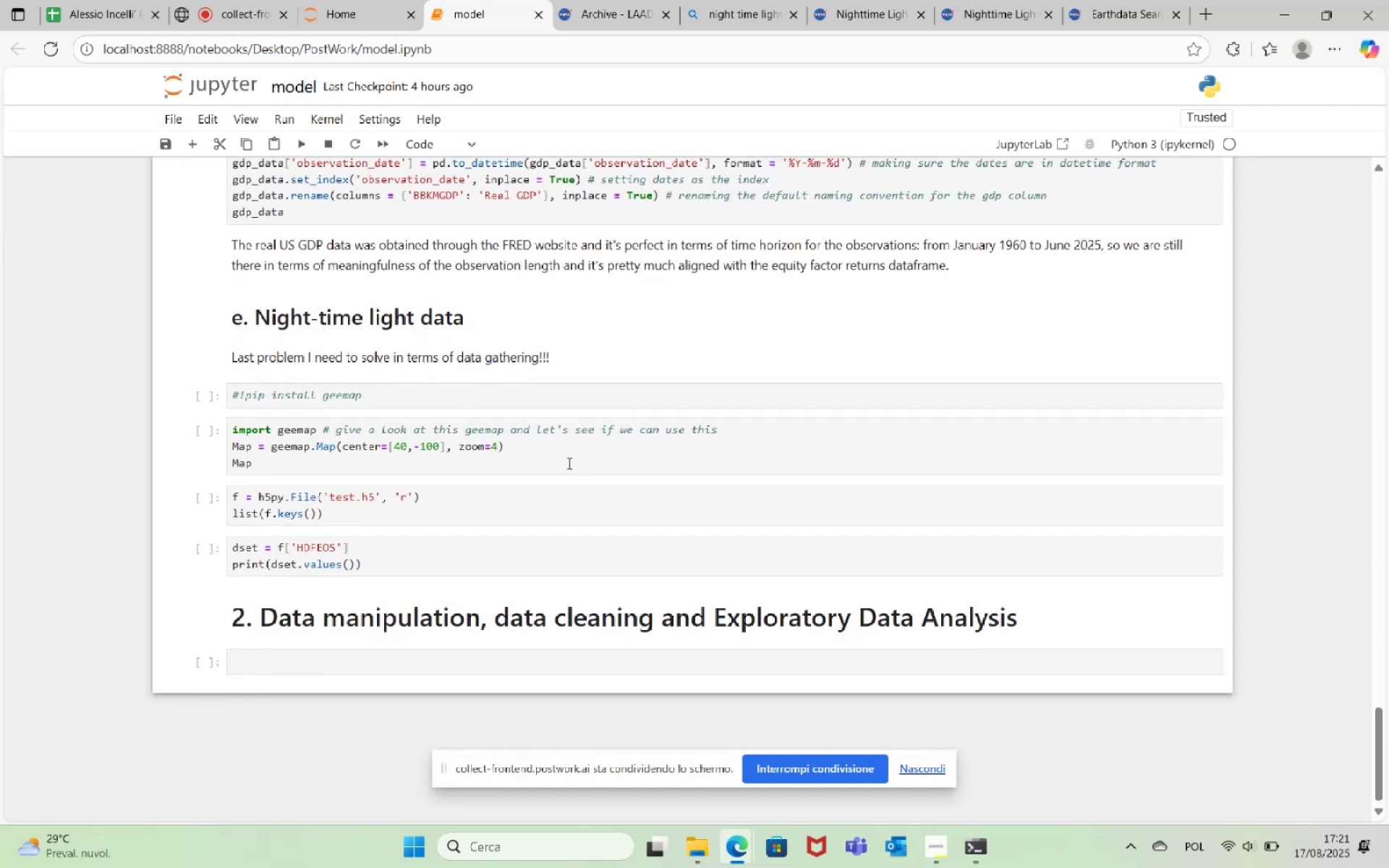 
left_click([560, 493])
 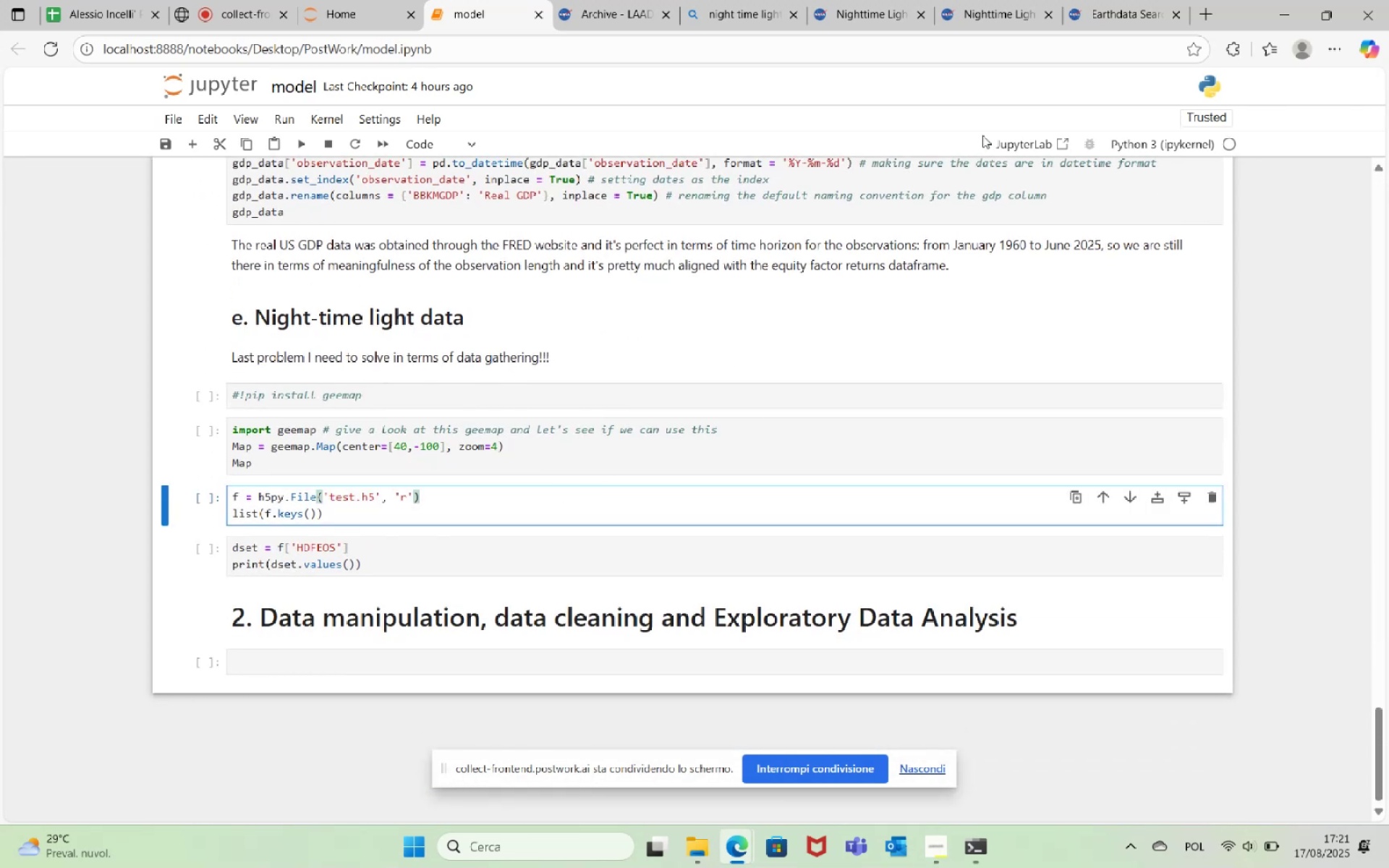 
left_click([1149, 0])
 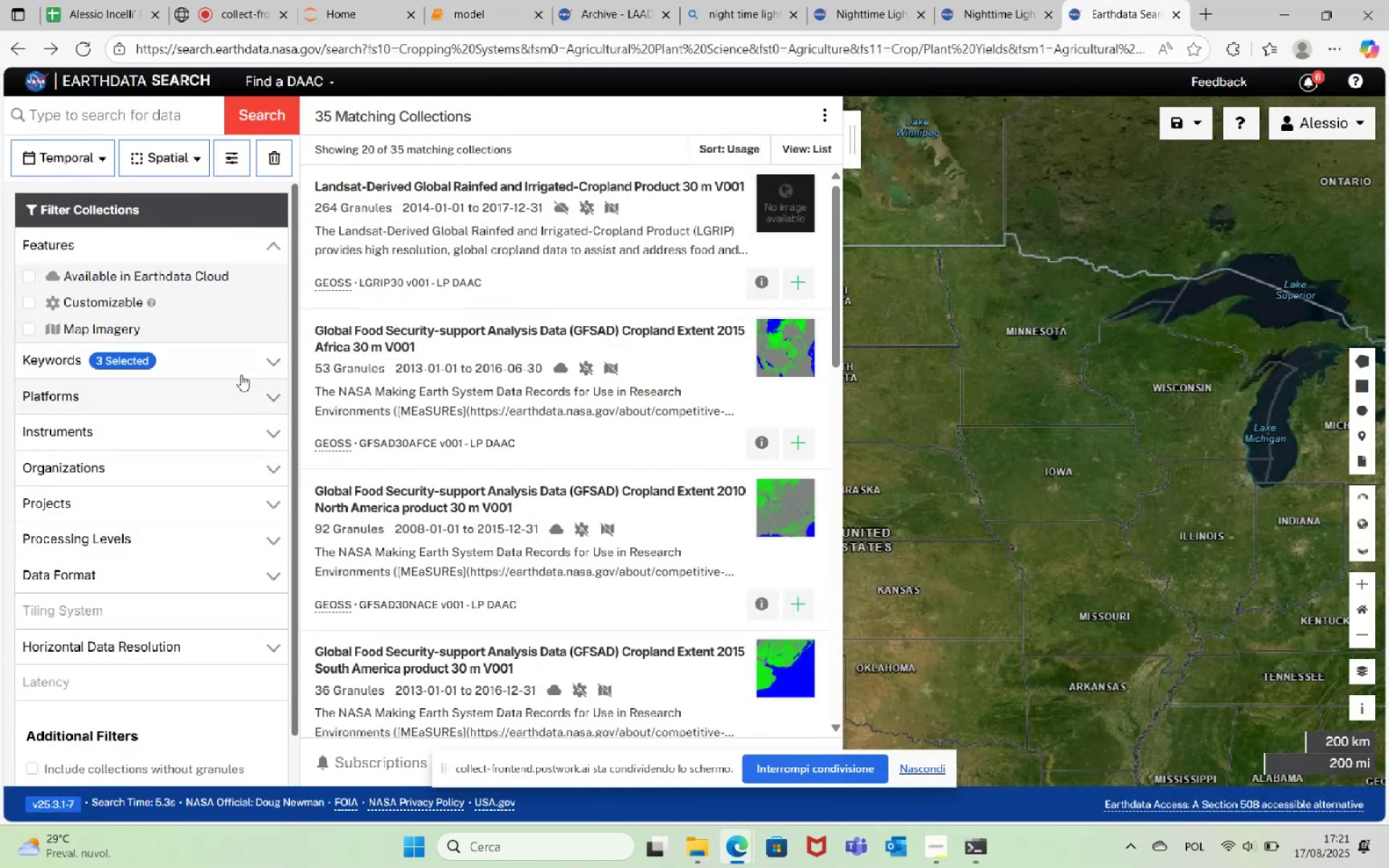 
left_click([272, 361])
 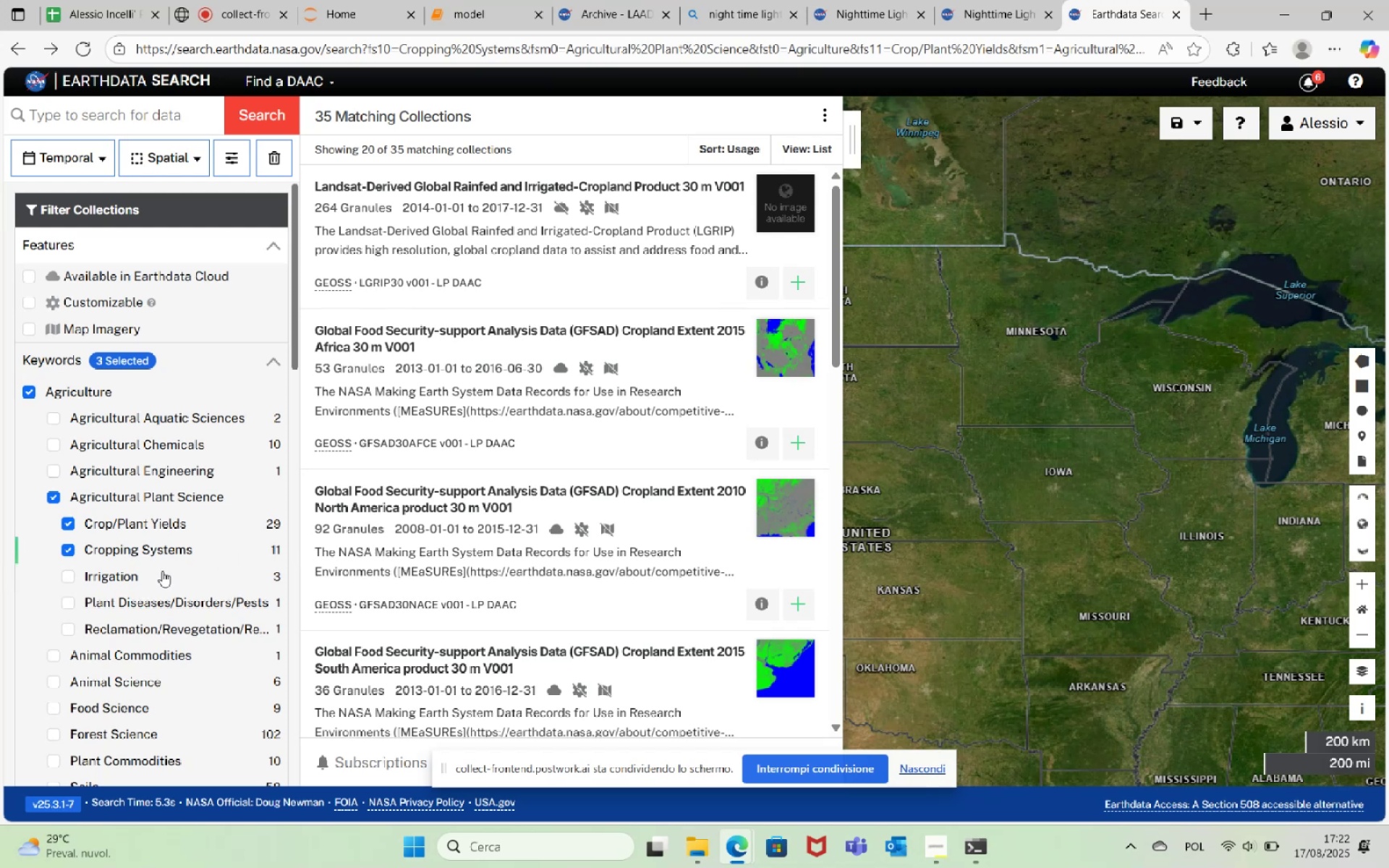 
scroll: coordinate [166, 565], scroll_direction: down, amount: 3.0
 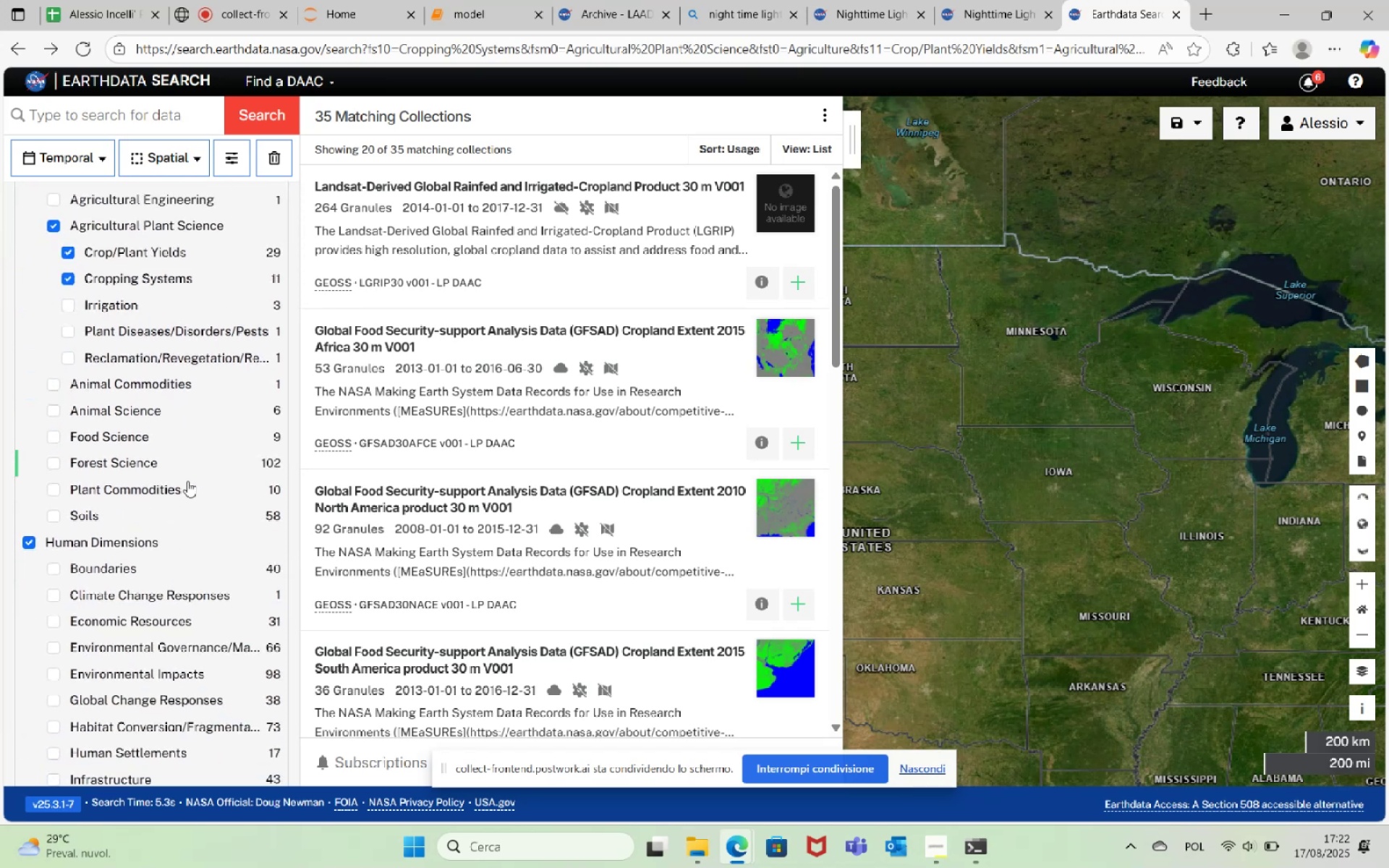 
scroll: coordinate [152, 520], scroll_direction: up, amount: 2.0
 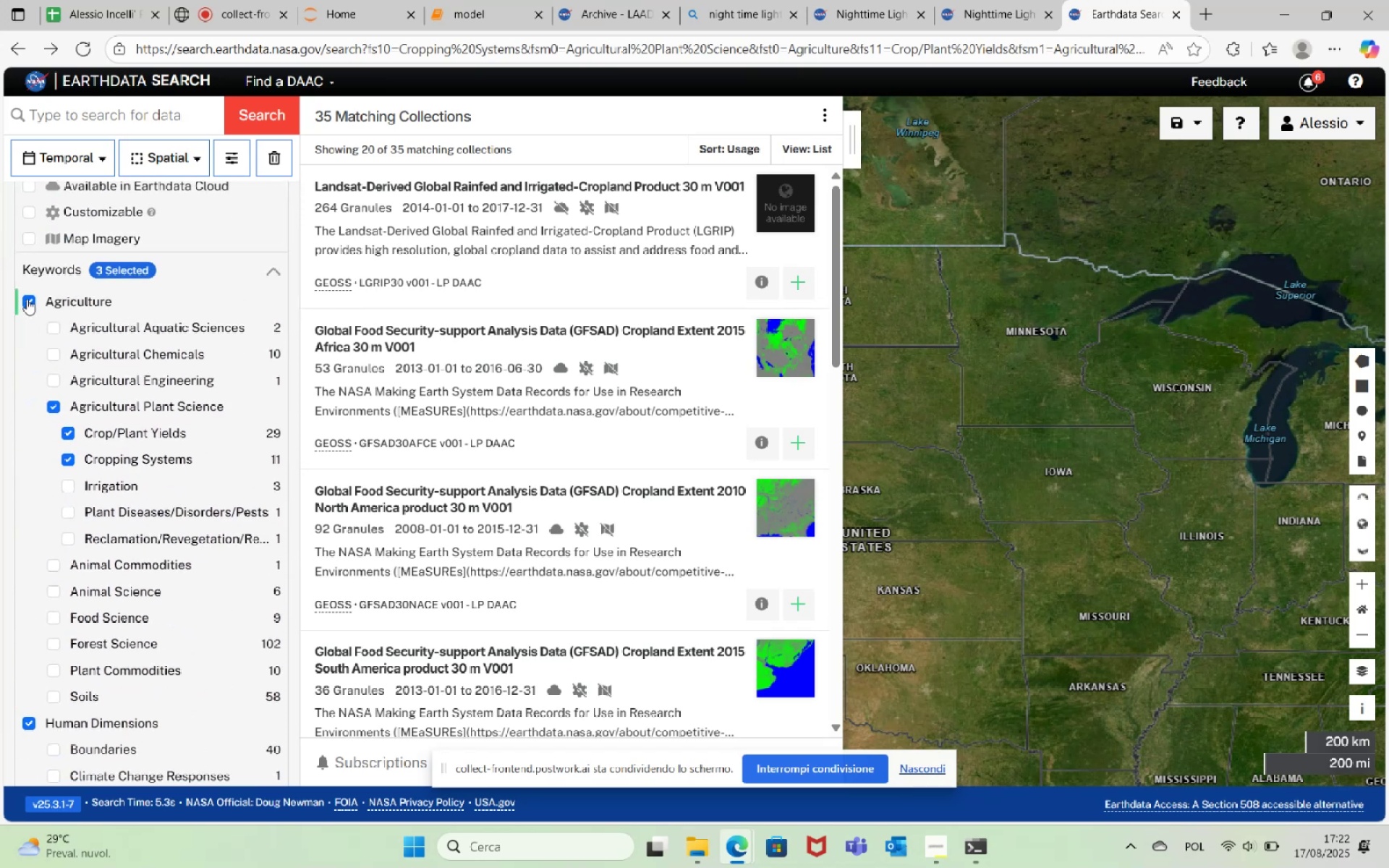 
mouse_move([67, 451])
 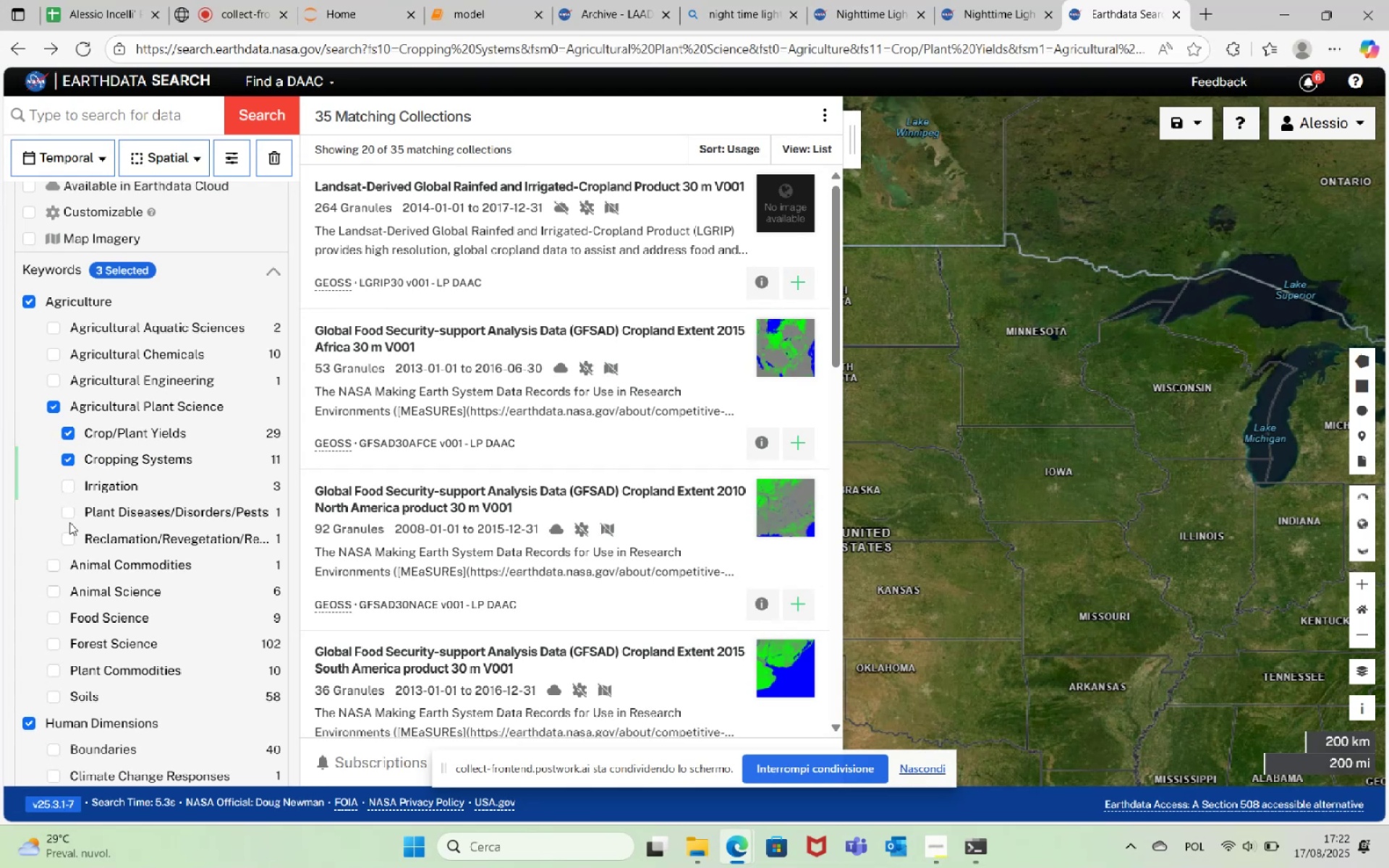 
scroll: coordinate [77, 551], scroll_direction: down, amount: 5.0
 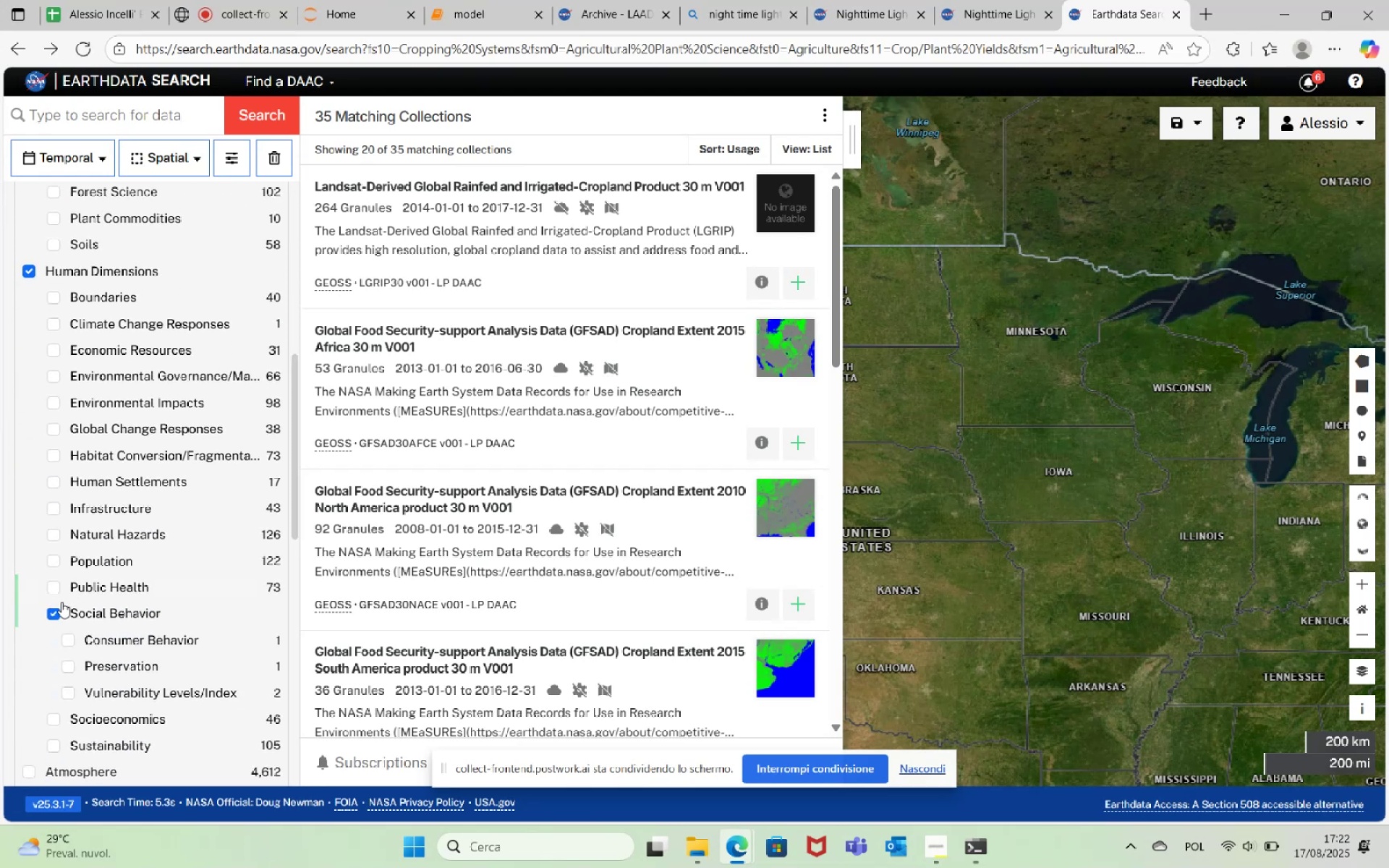 
left_click([52, 615])
 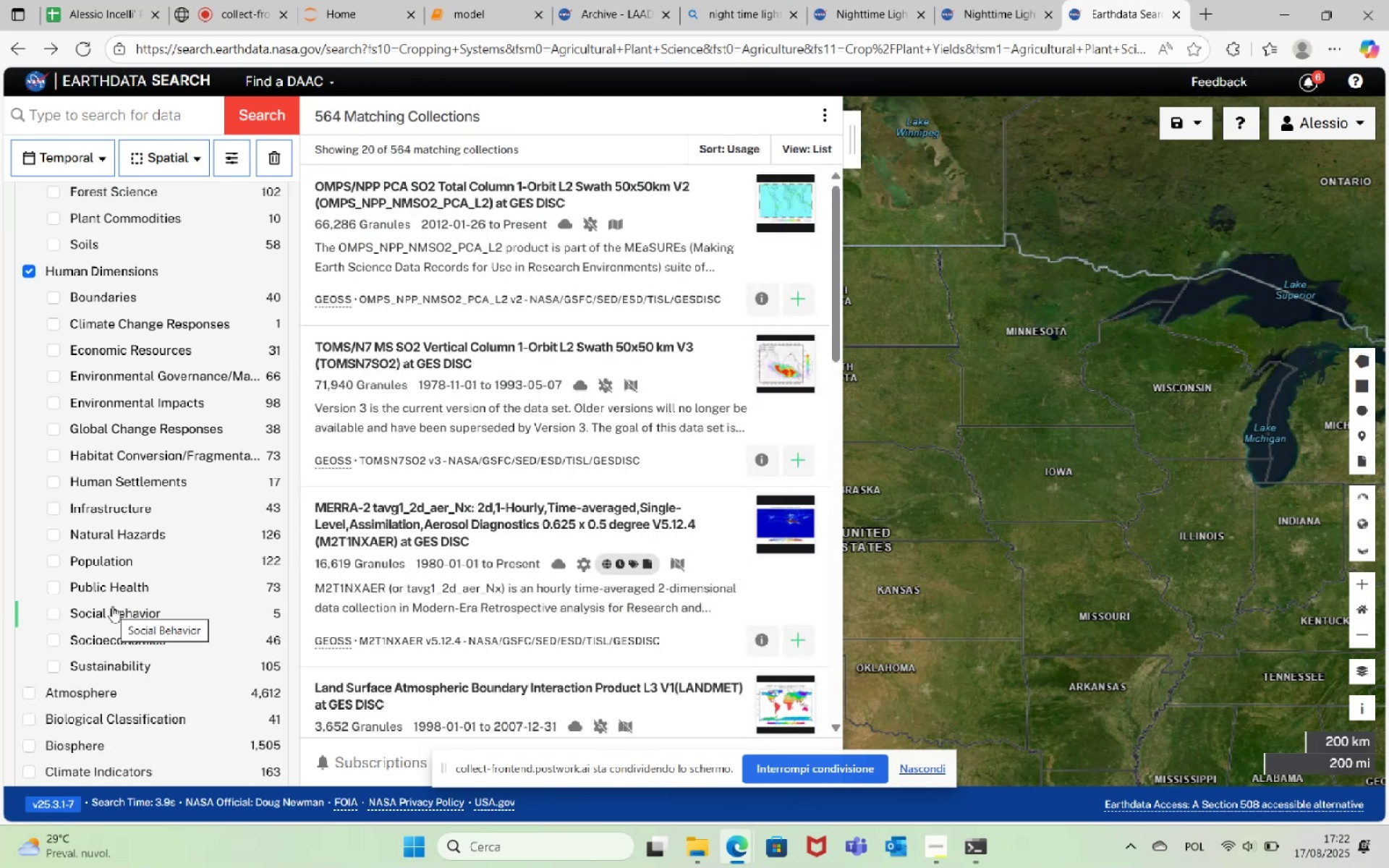 
wait(6.73)
 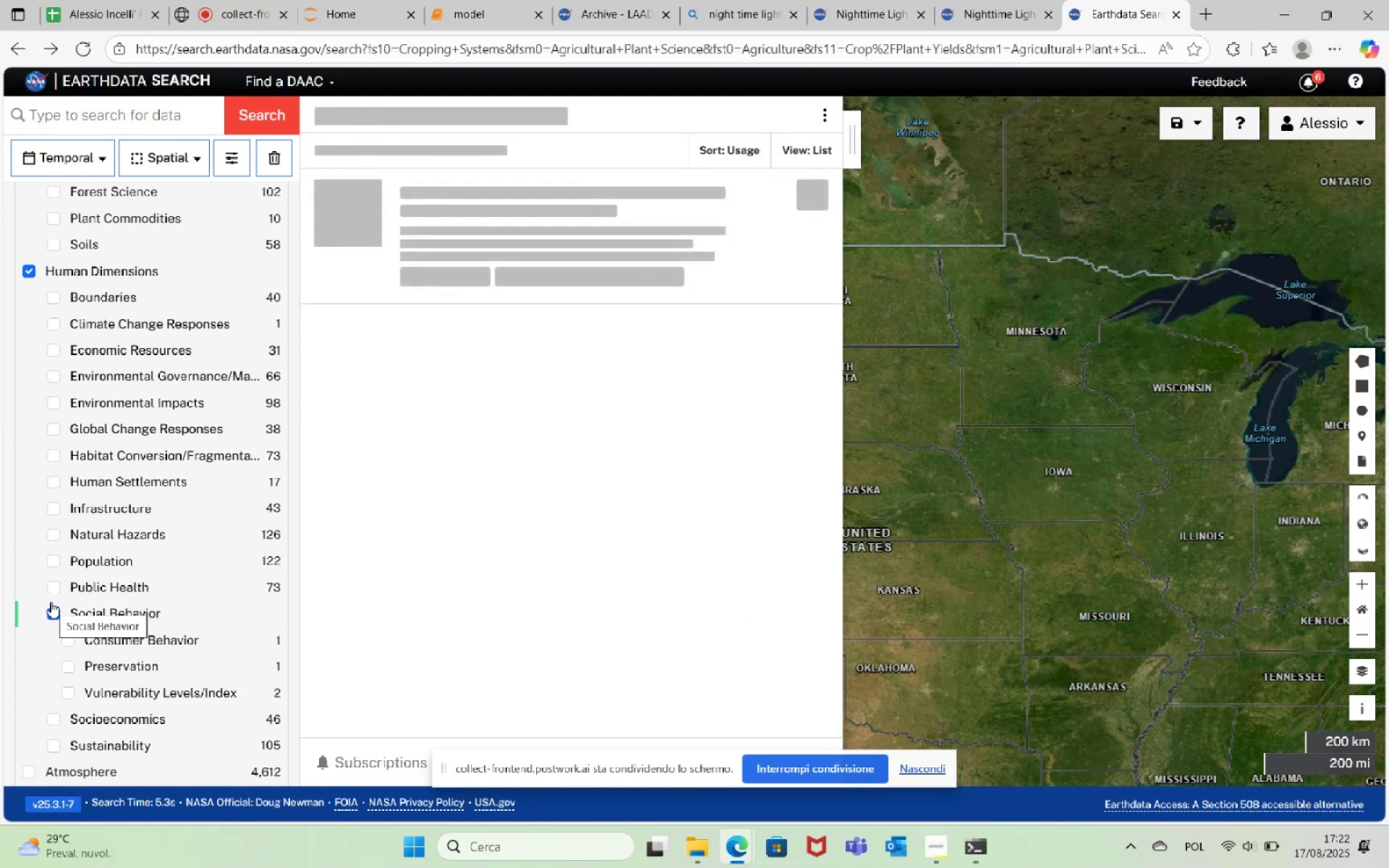 
mouse_move([104, 602])
 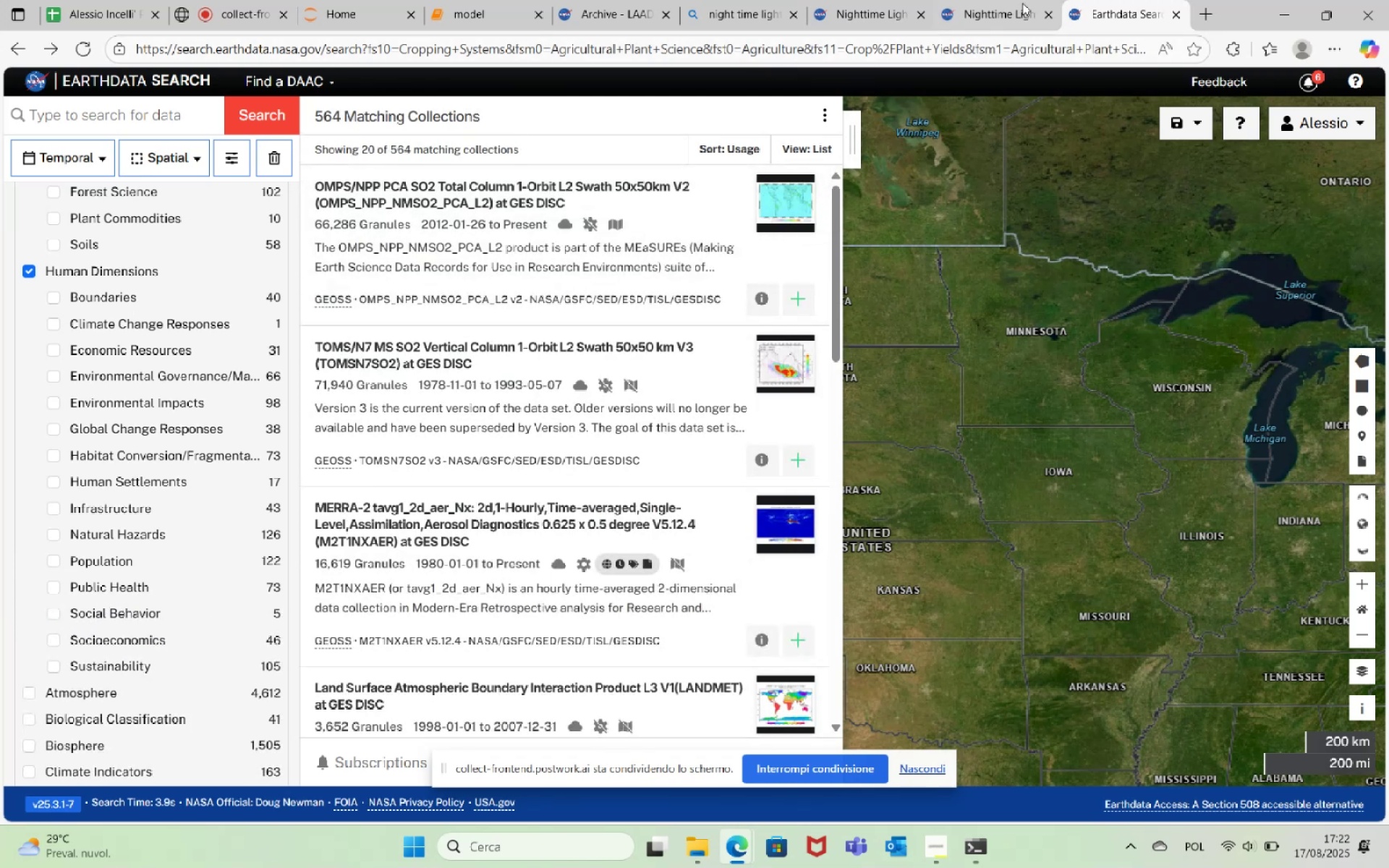 
left_click([1032, 3])
 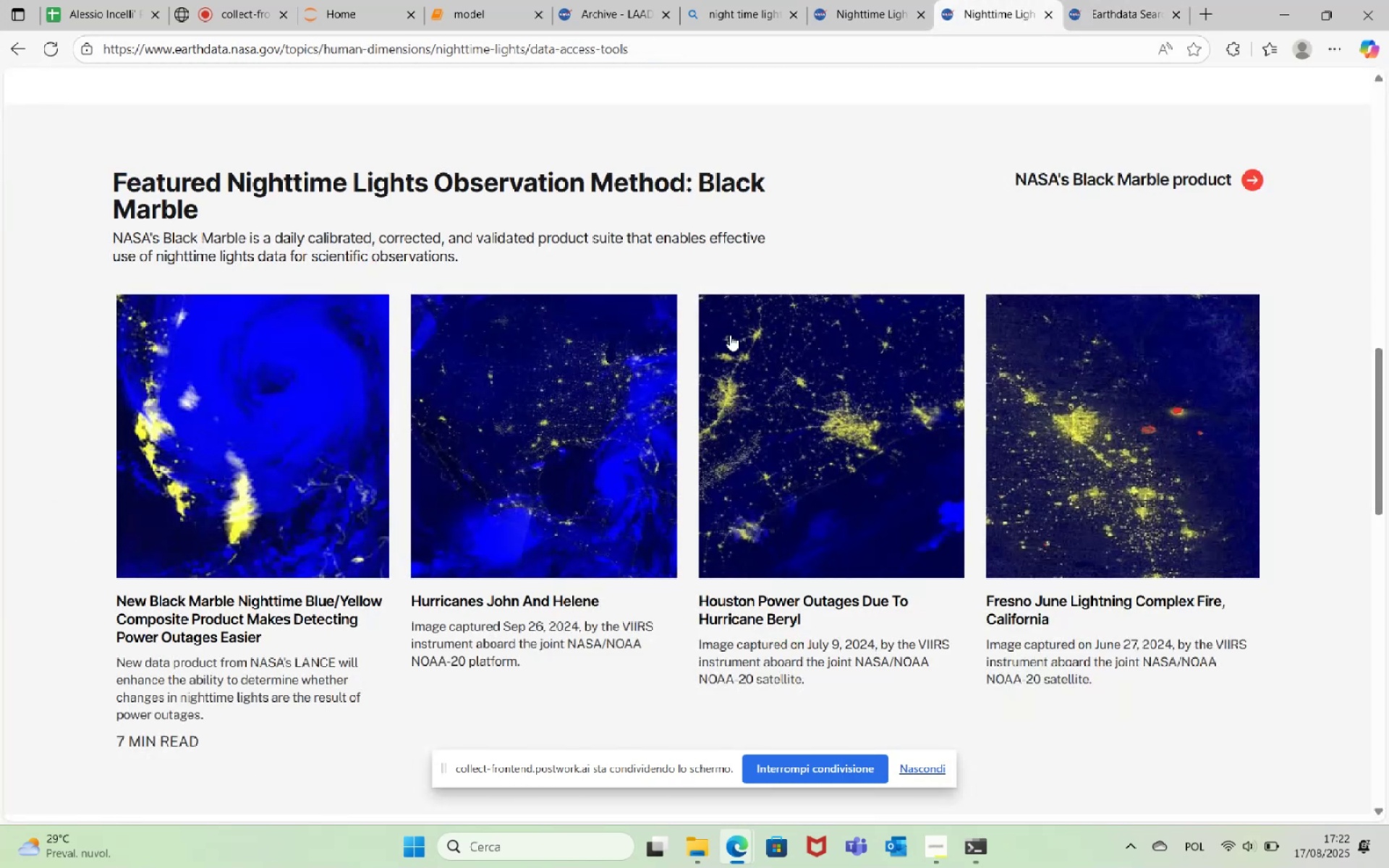 
scroll: coordinate [721, 381], scroll_direction: up, amount: 13.0
 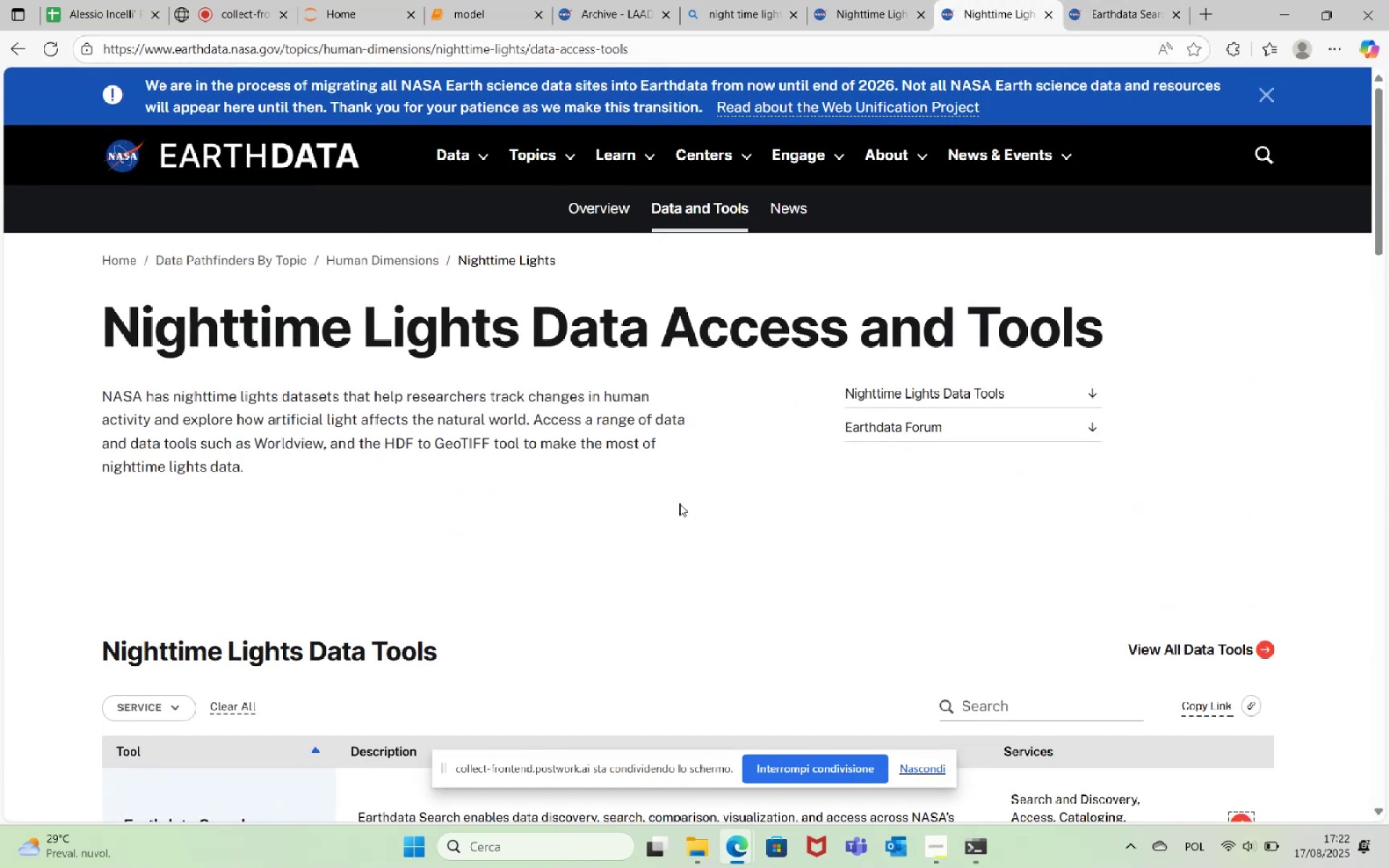 
scroll: coordinate [679, 500], scroll_direction: down, amount: 4.0
 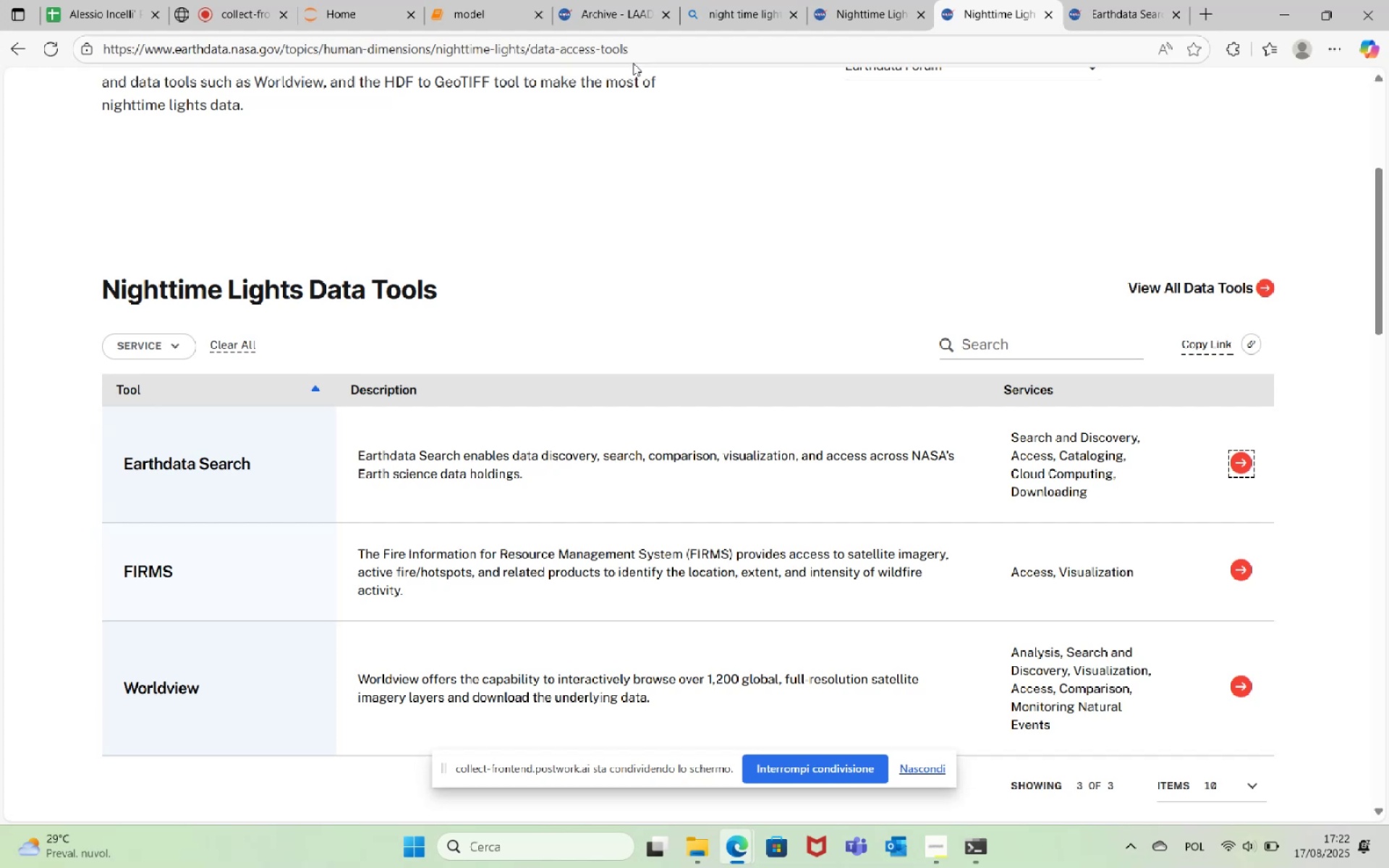 
left_click([893, 0])
 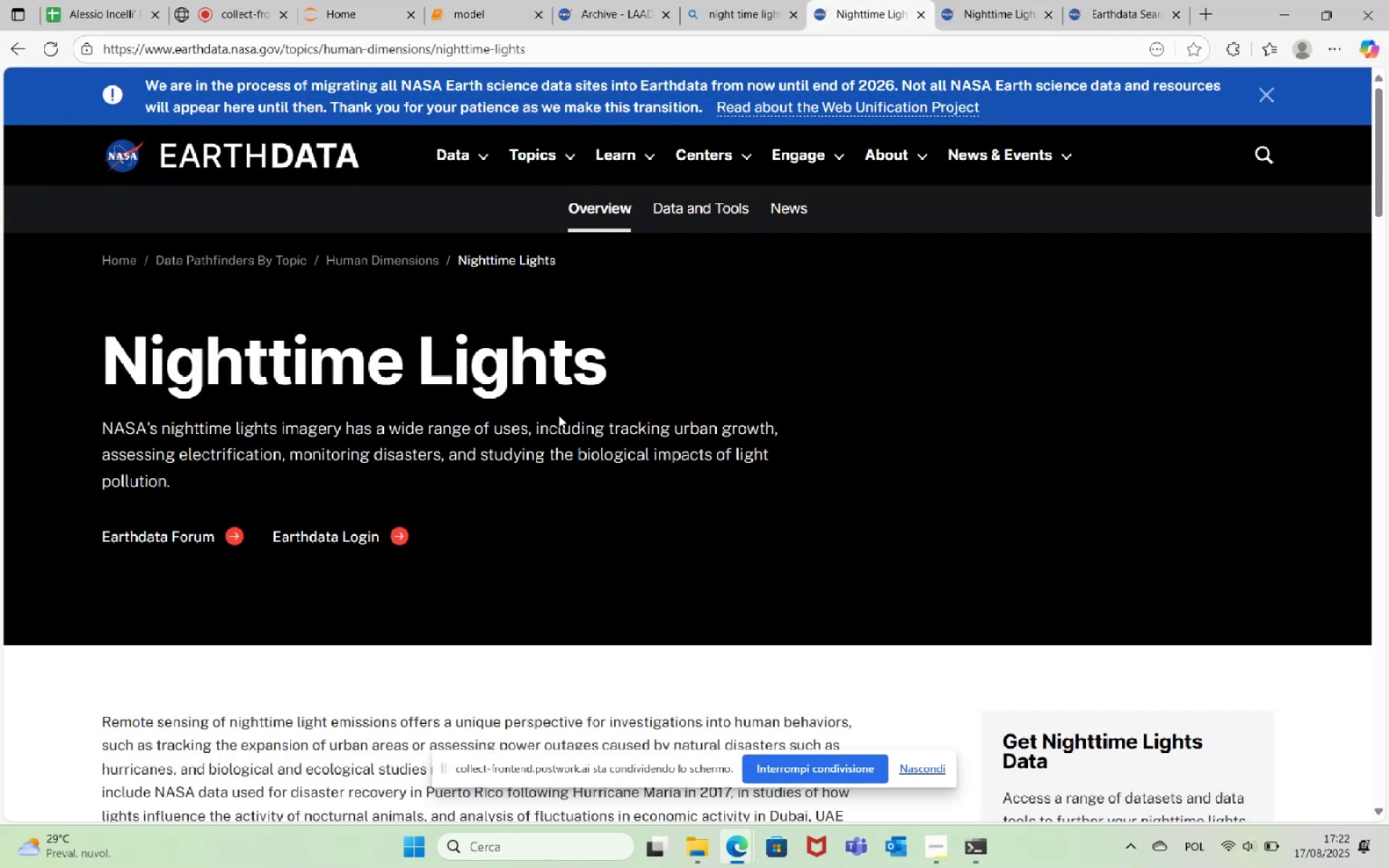 
scroll: coordinate [586, 501], scroll_direction: down, amount: 13.0
 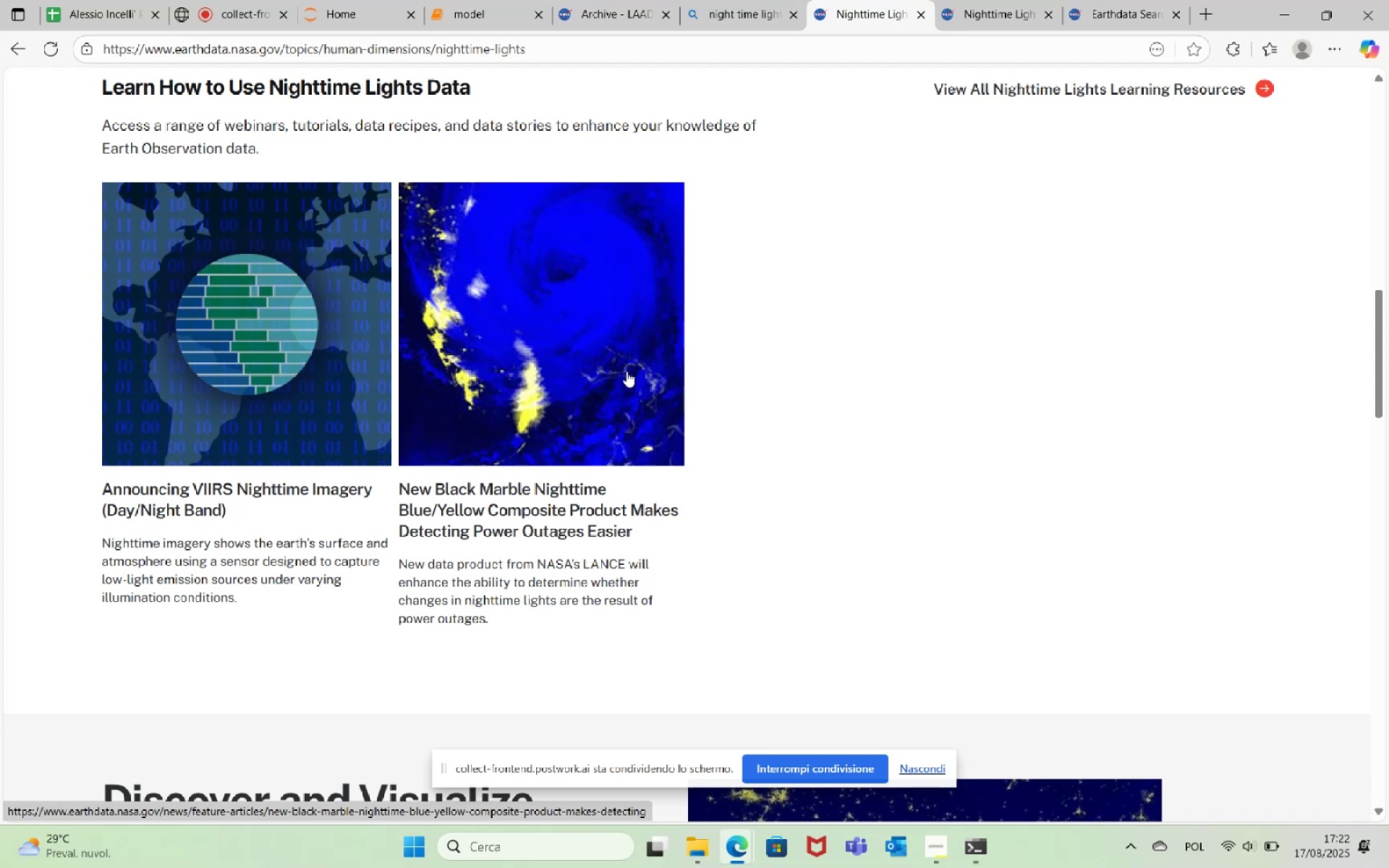 
wait(6.15)
 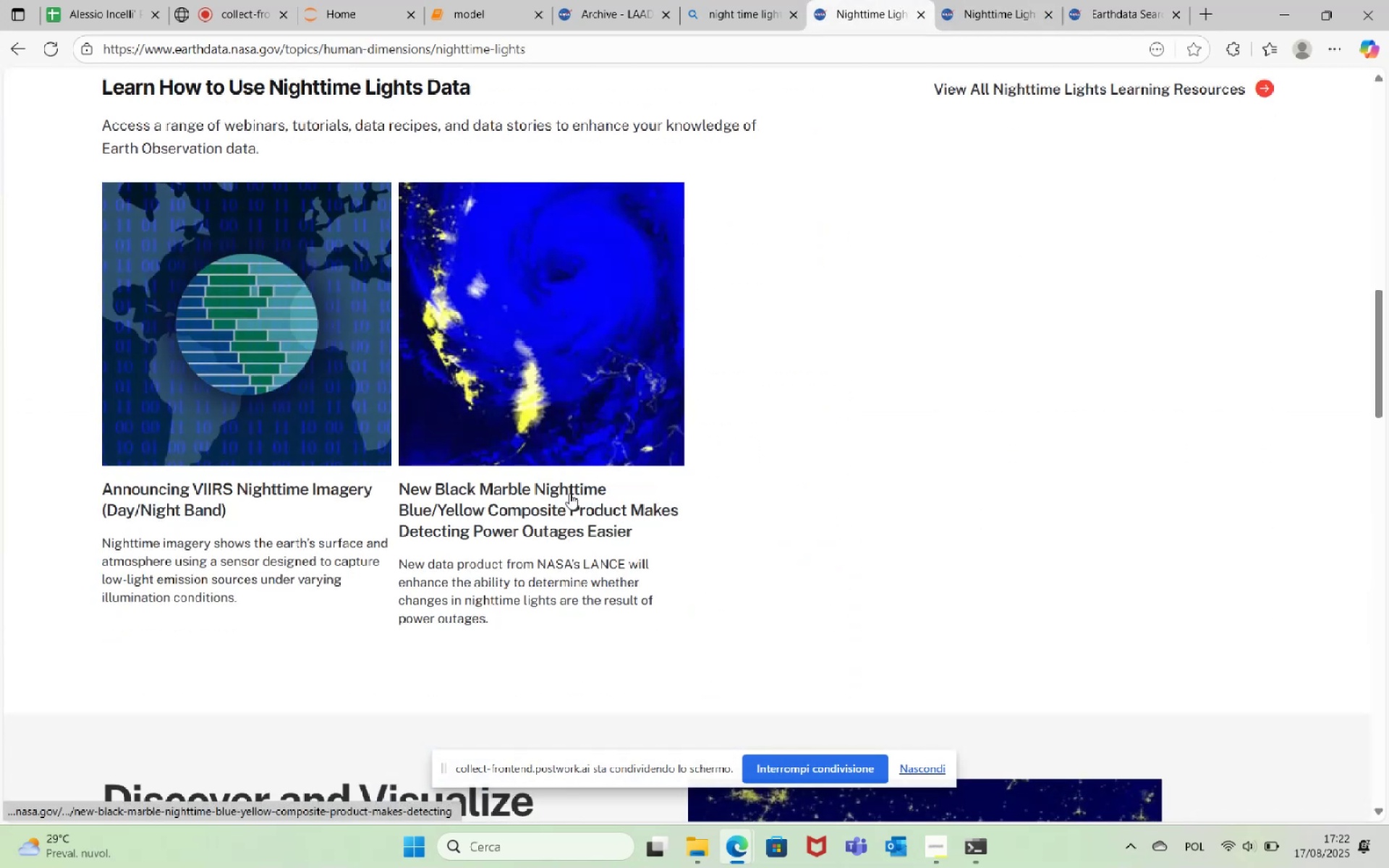 
mouse_move([1003, 0])
 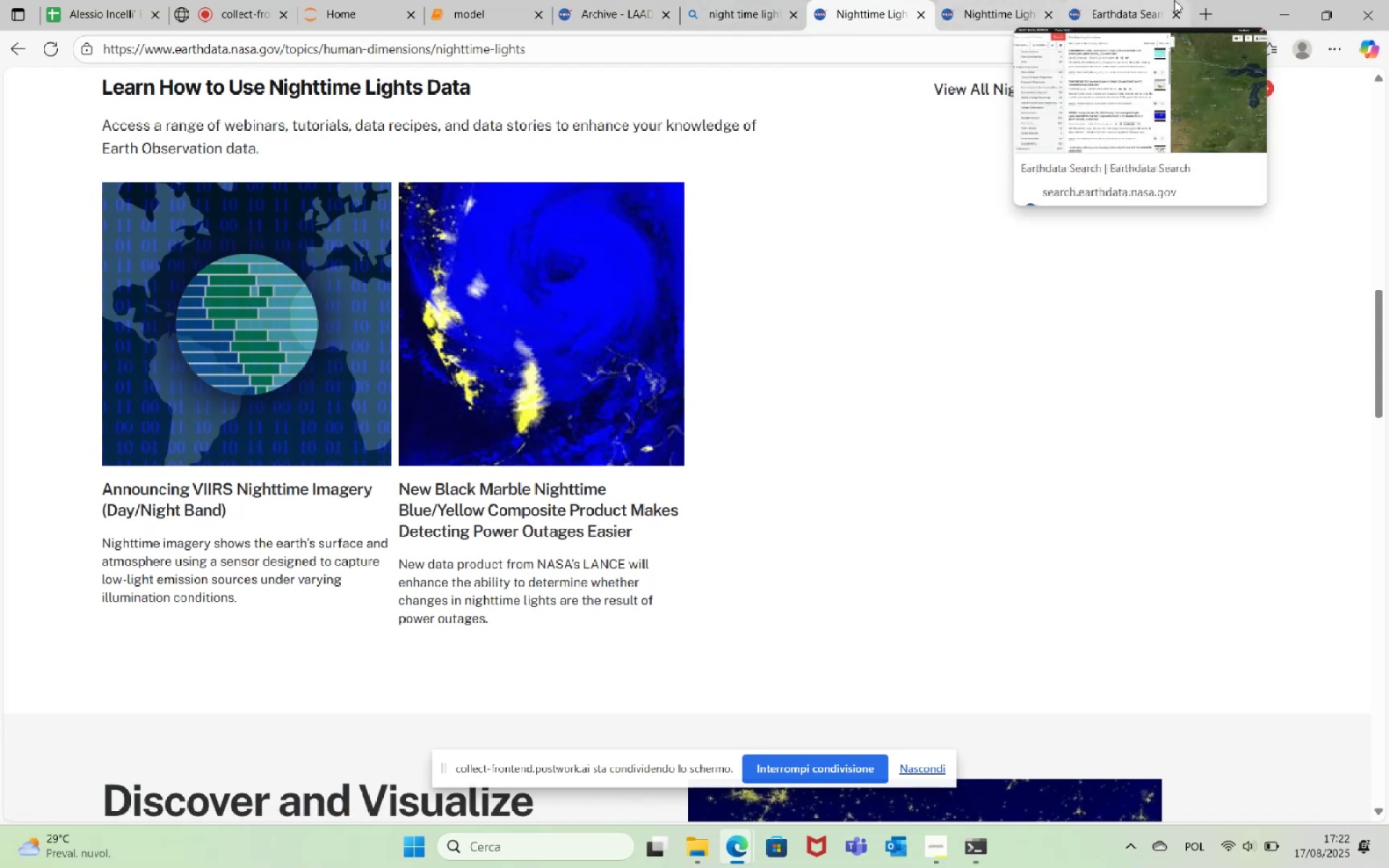 
left_click([1183, 0])
 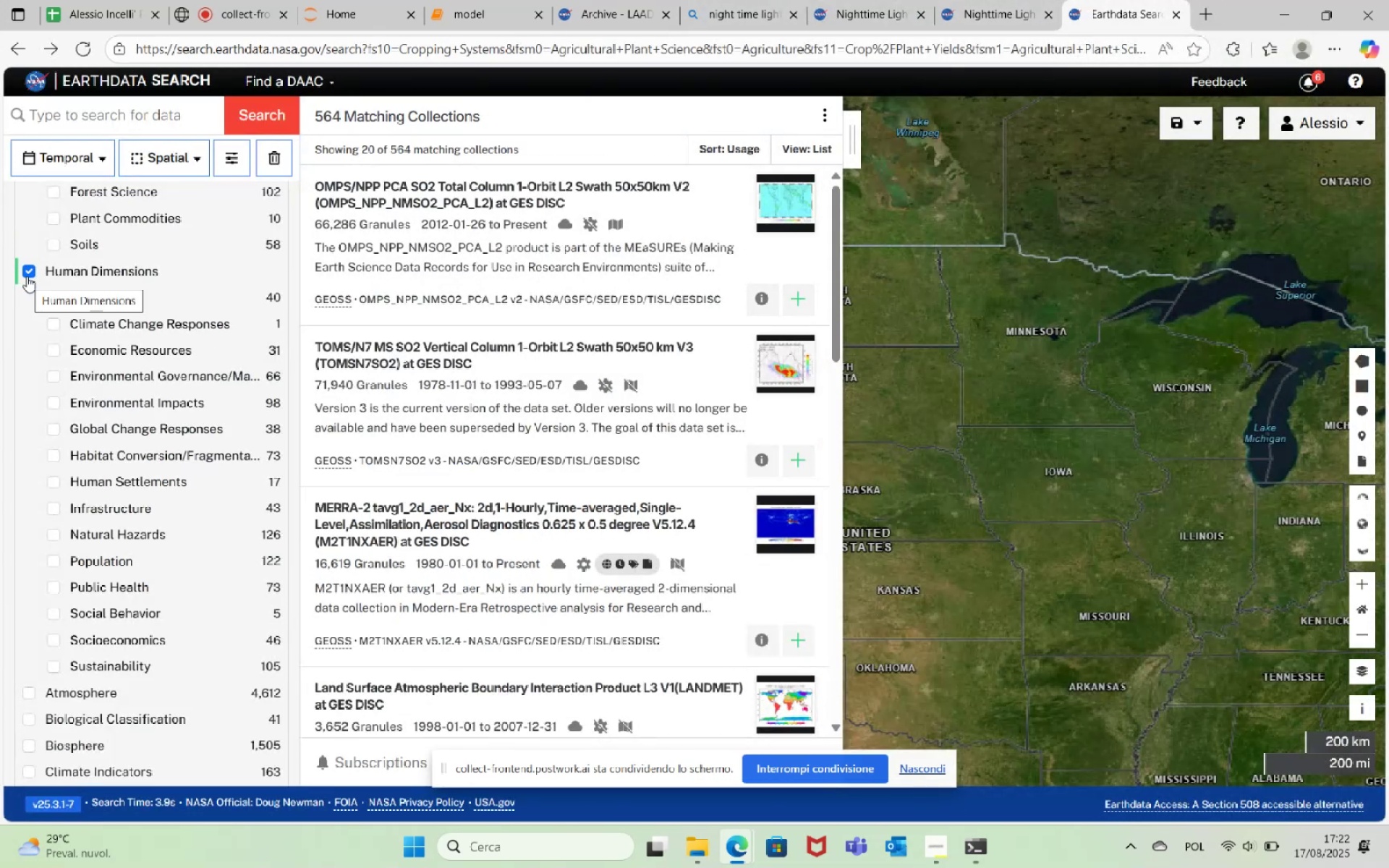 
left_click([25, 276])
 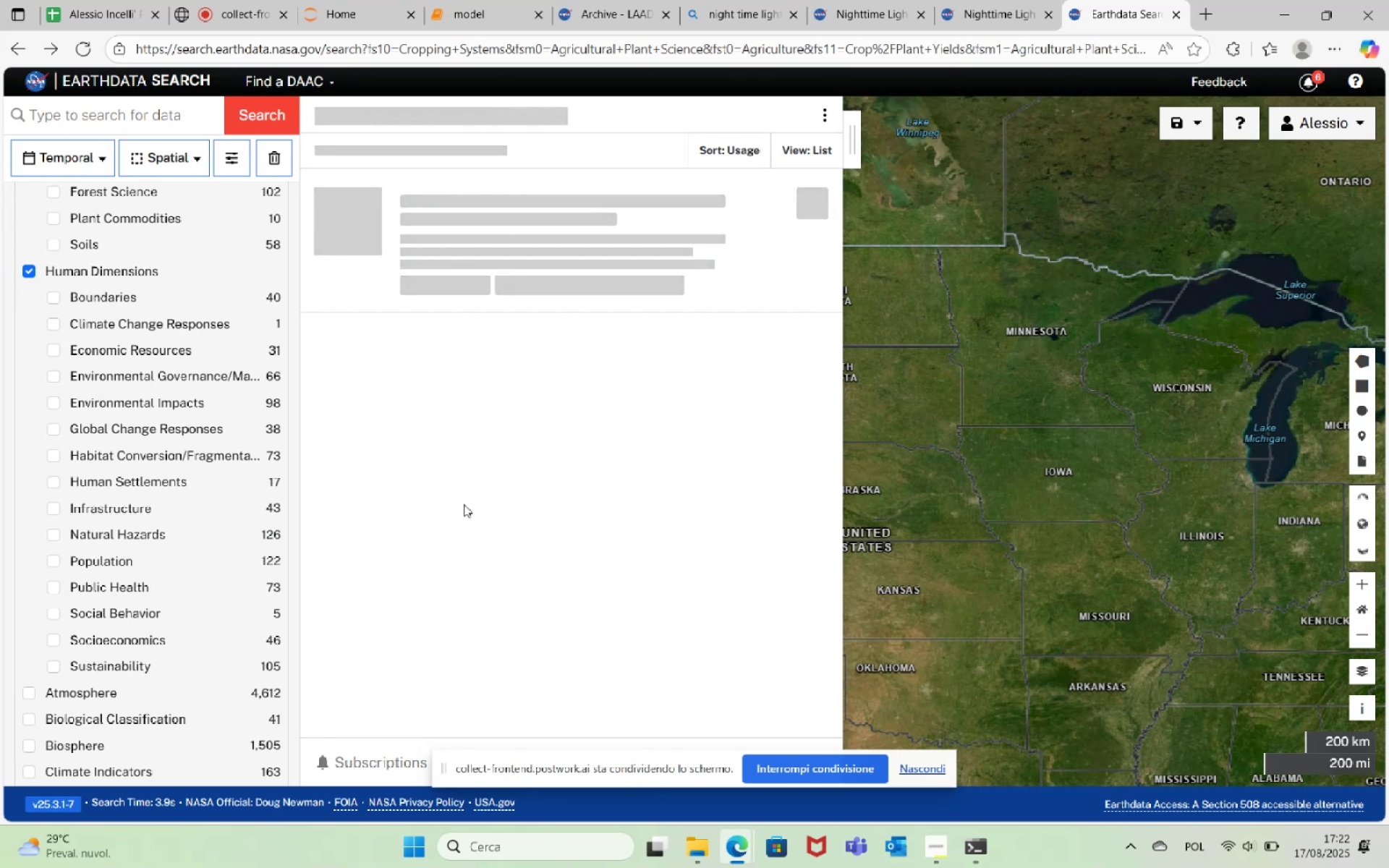 
scroll: coordinate [171, 477], scroll_direction: up, amount: 5.0
 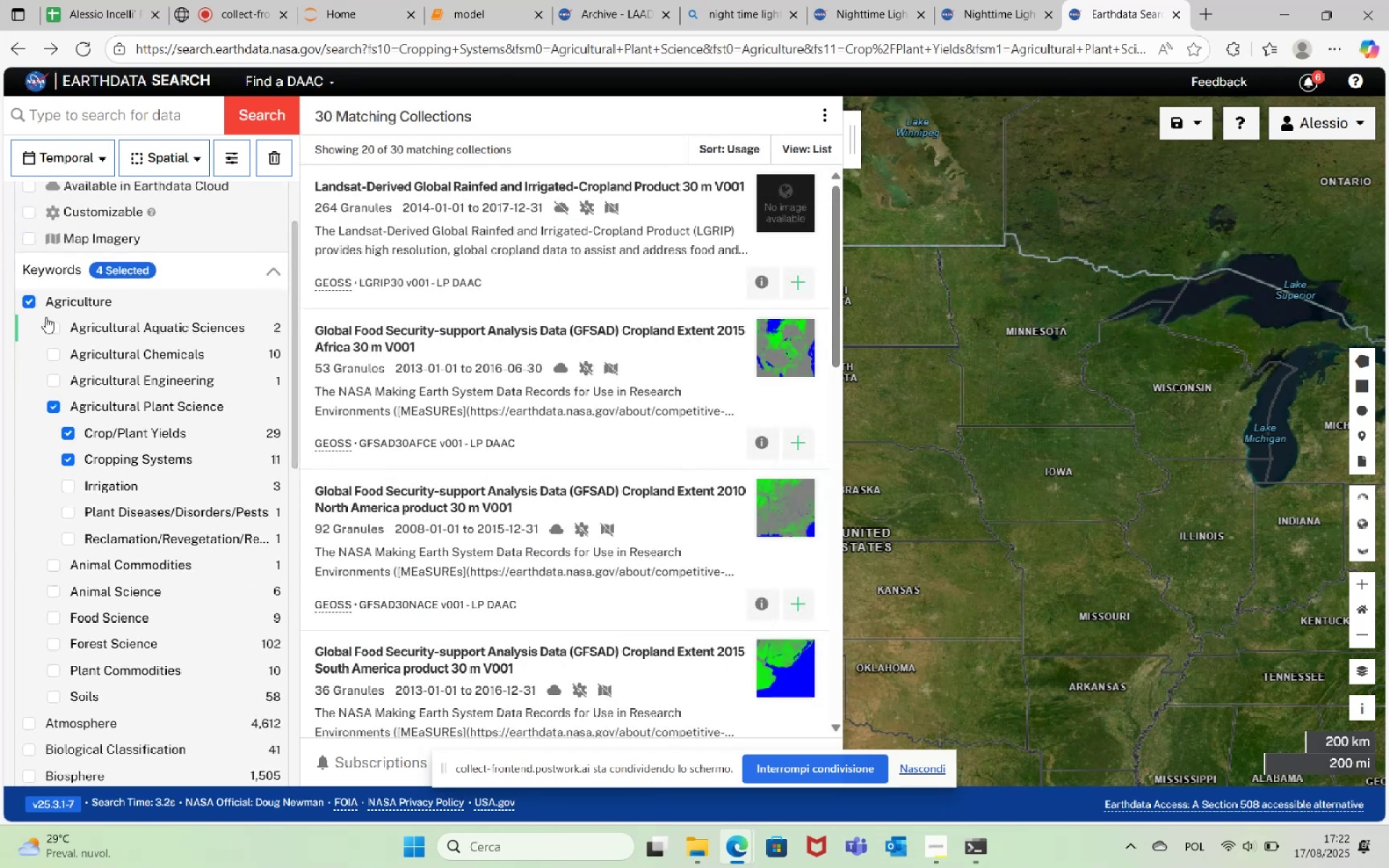 
left_click([31, 299])
 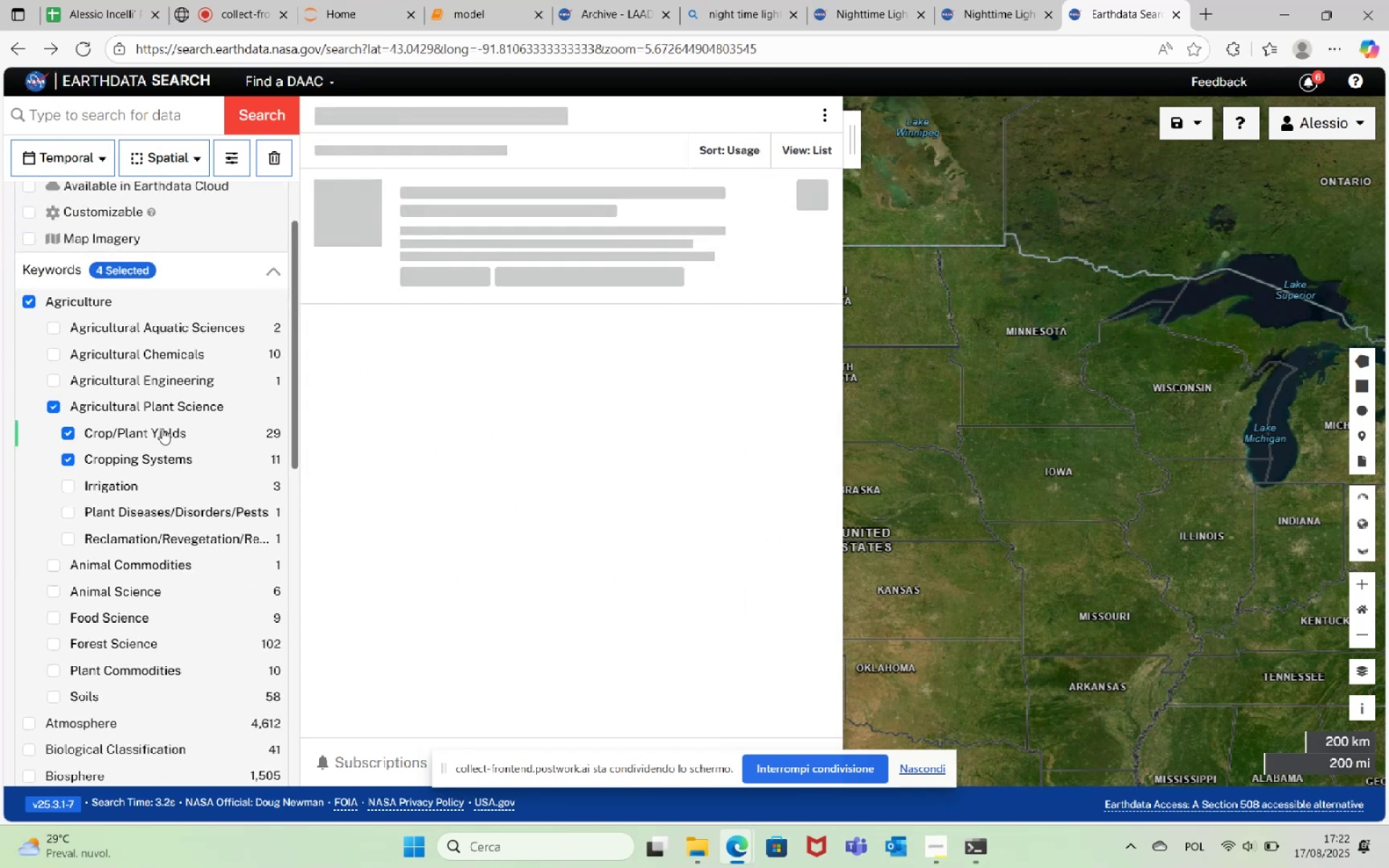 
mouse_move([178, 393])
 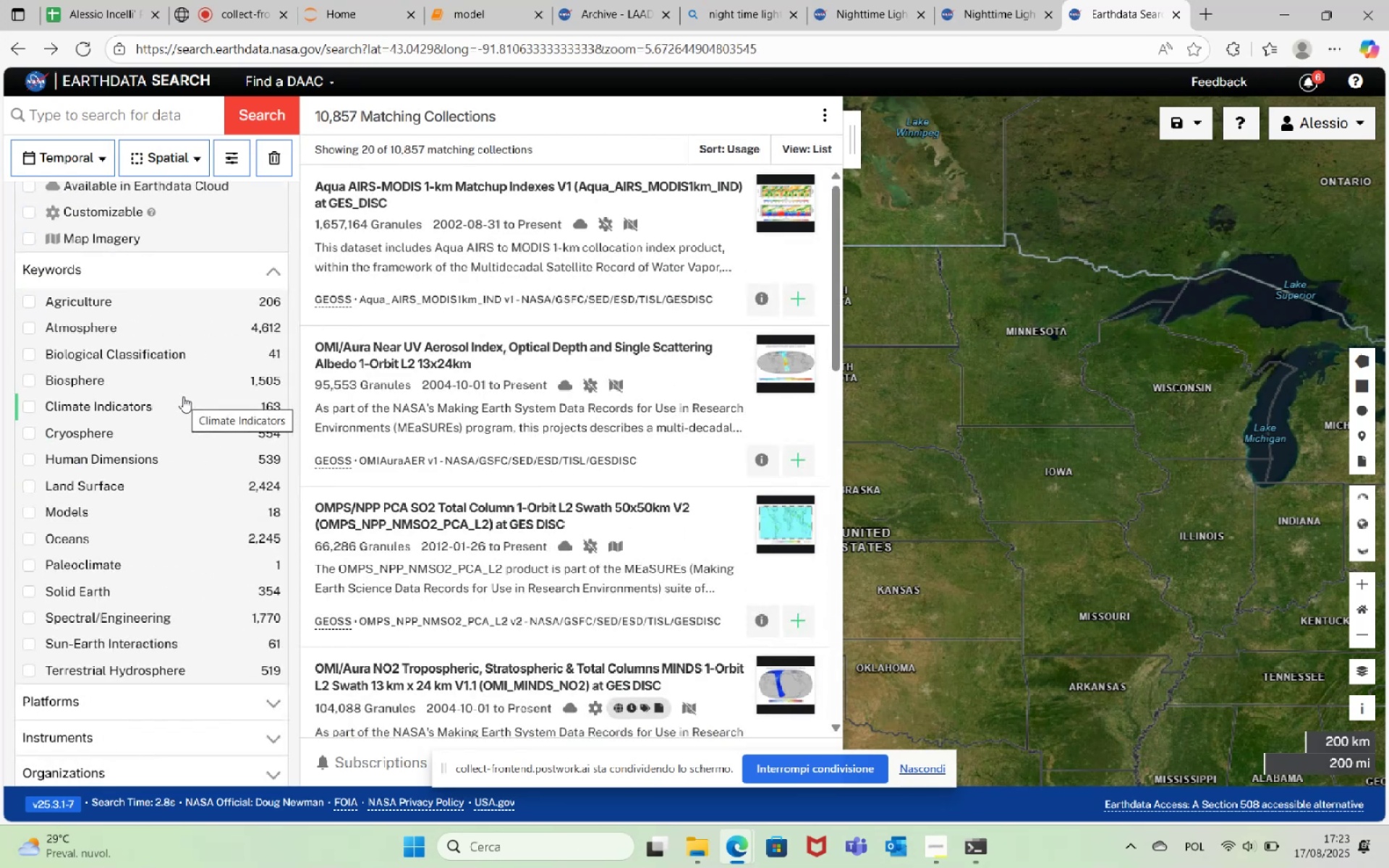 
scroll: coordinate [208, 458], scroll_direction: up, amount: 4.0
 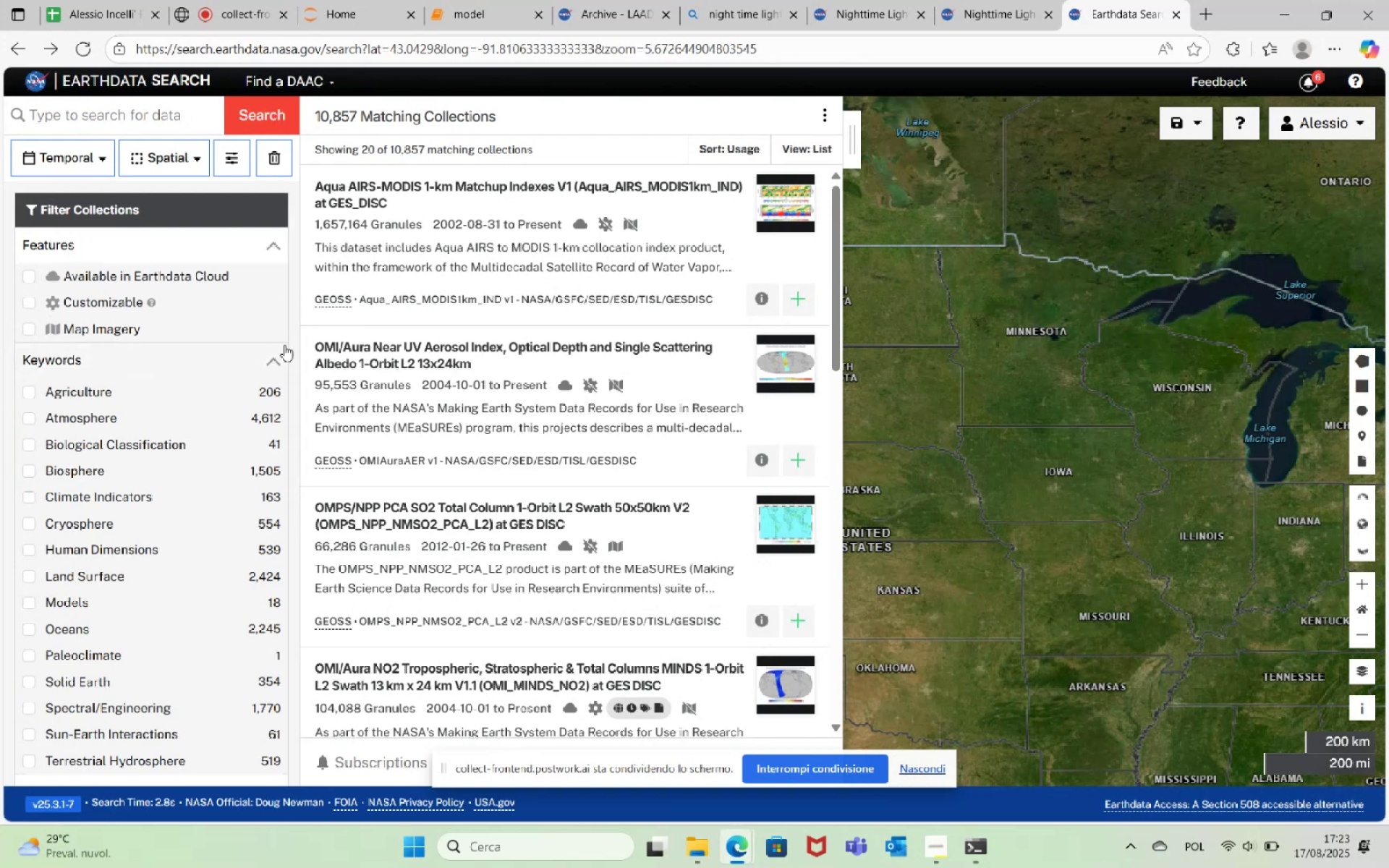 
left_click([275, 357])
 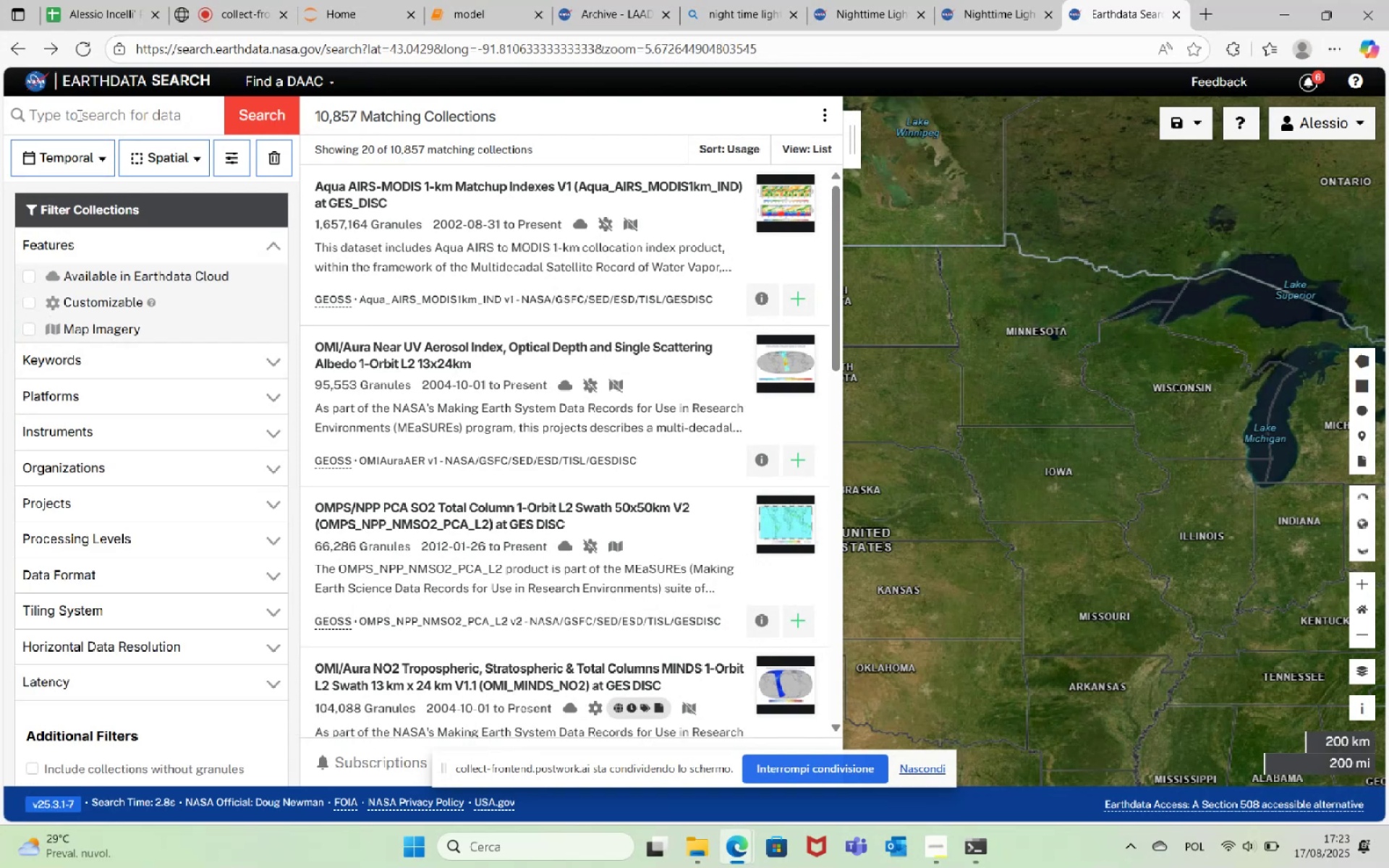 
type(nighttime imag)
 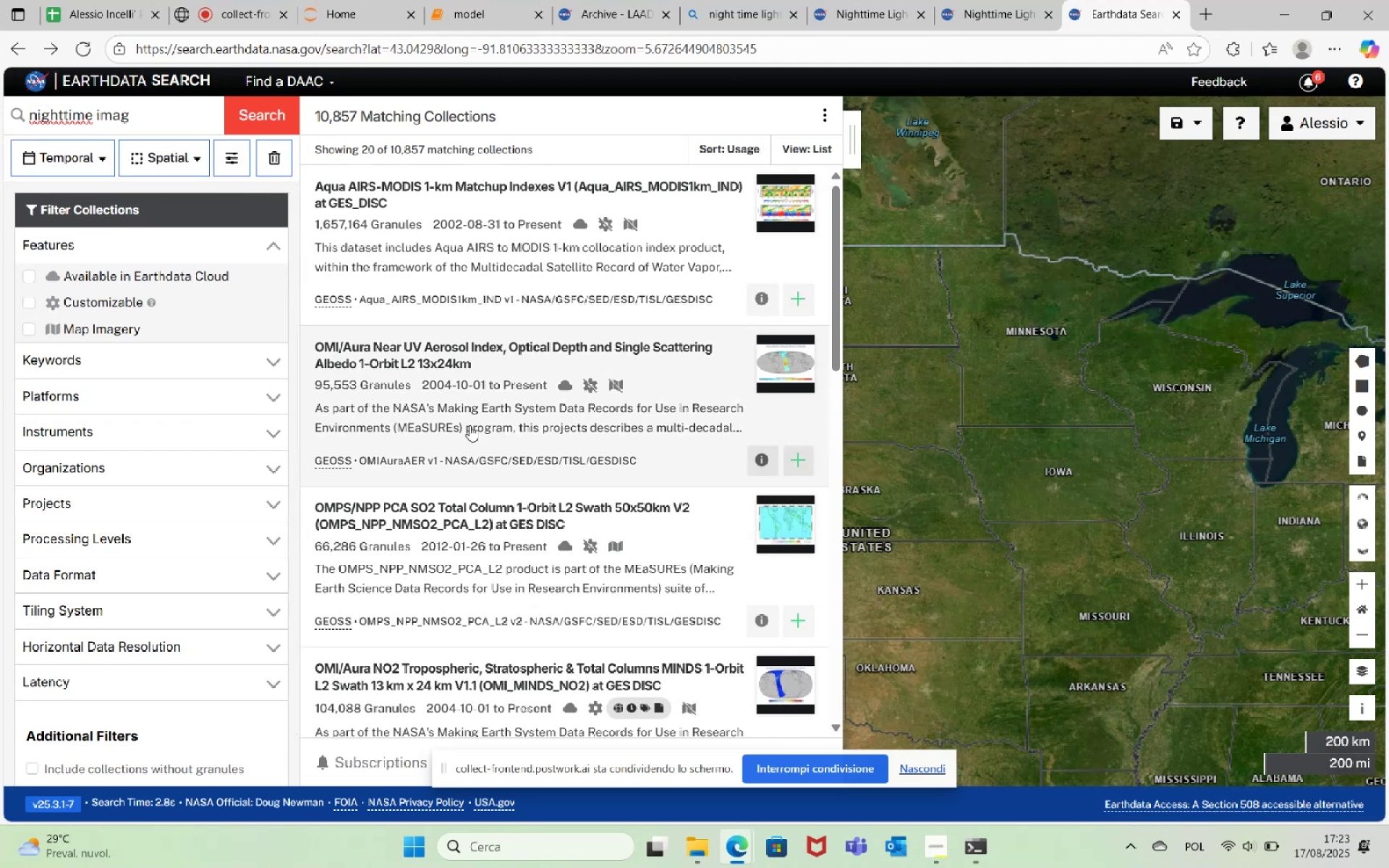 
wait(7.97)
 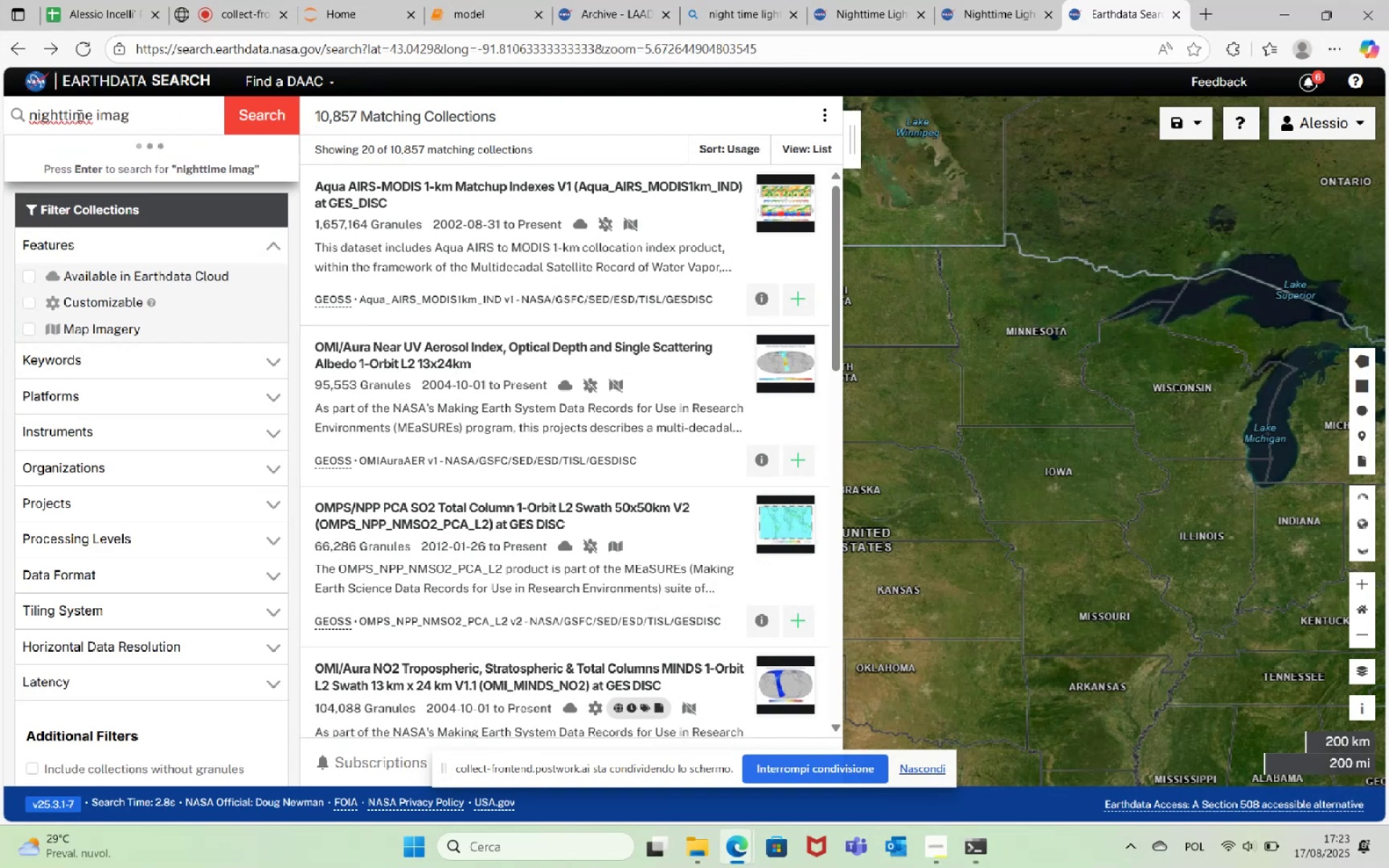 
type(ery)
 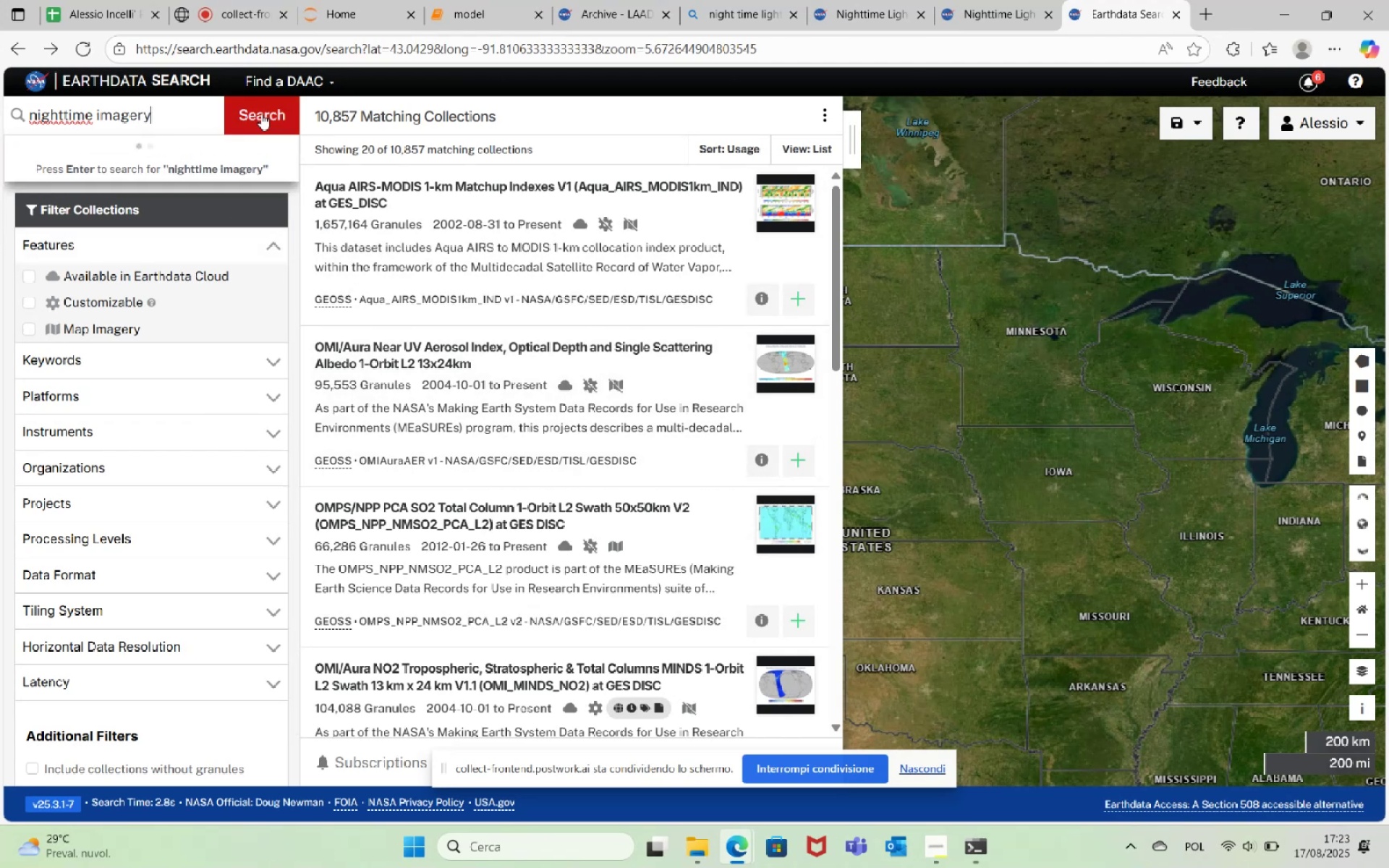 
left_click([262, 114])
 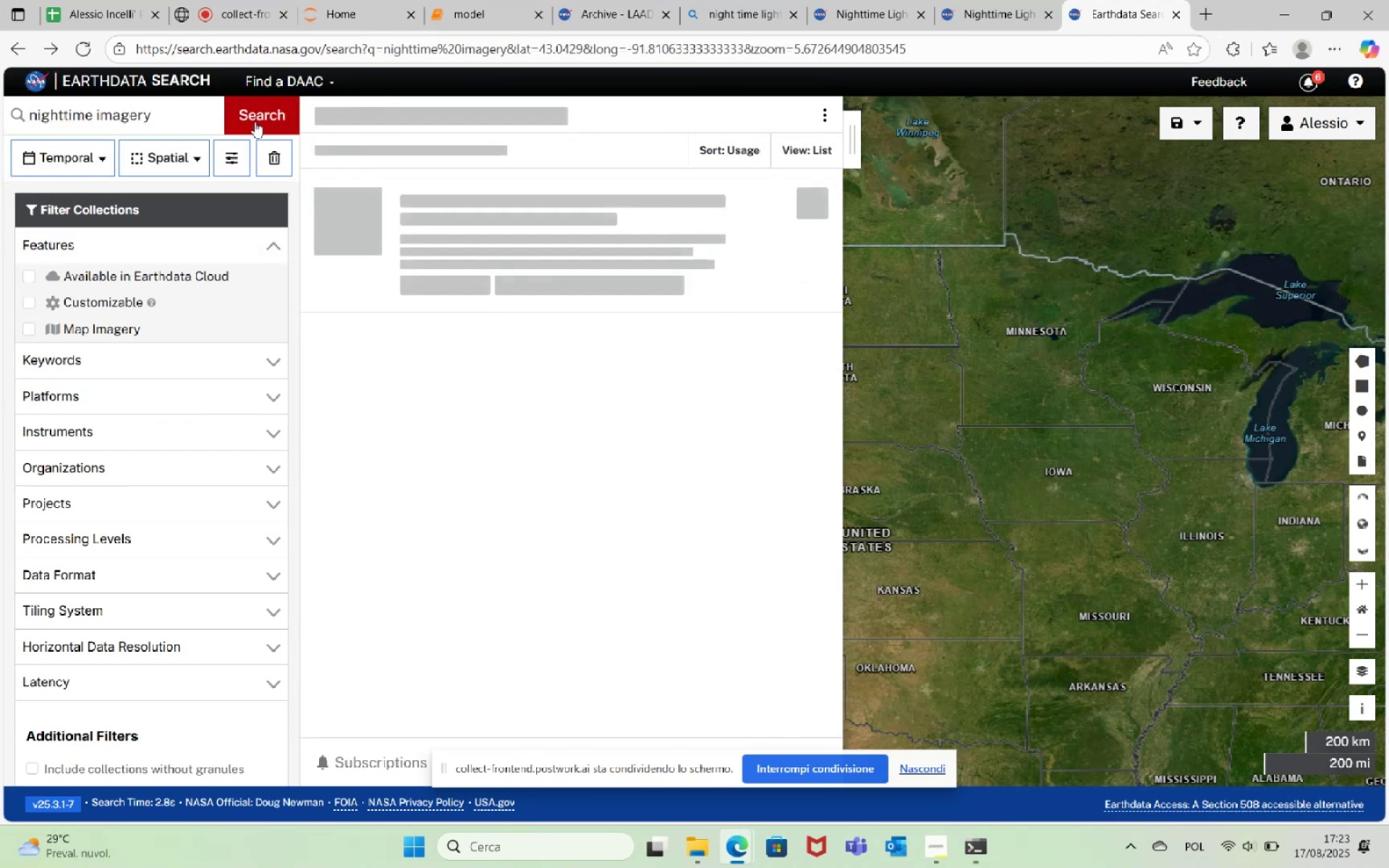 
mouse_move([254, 156])
 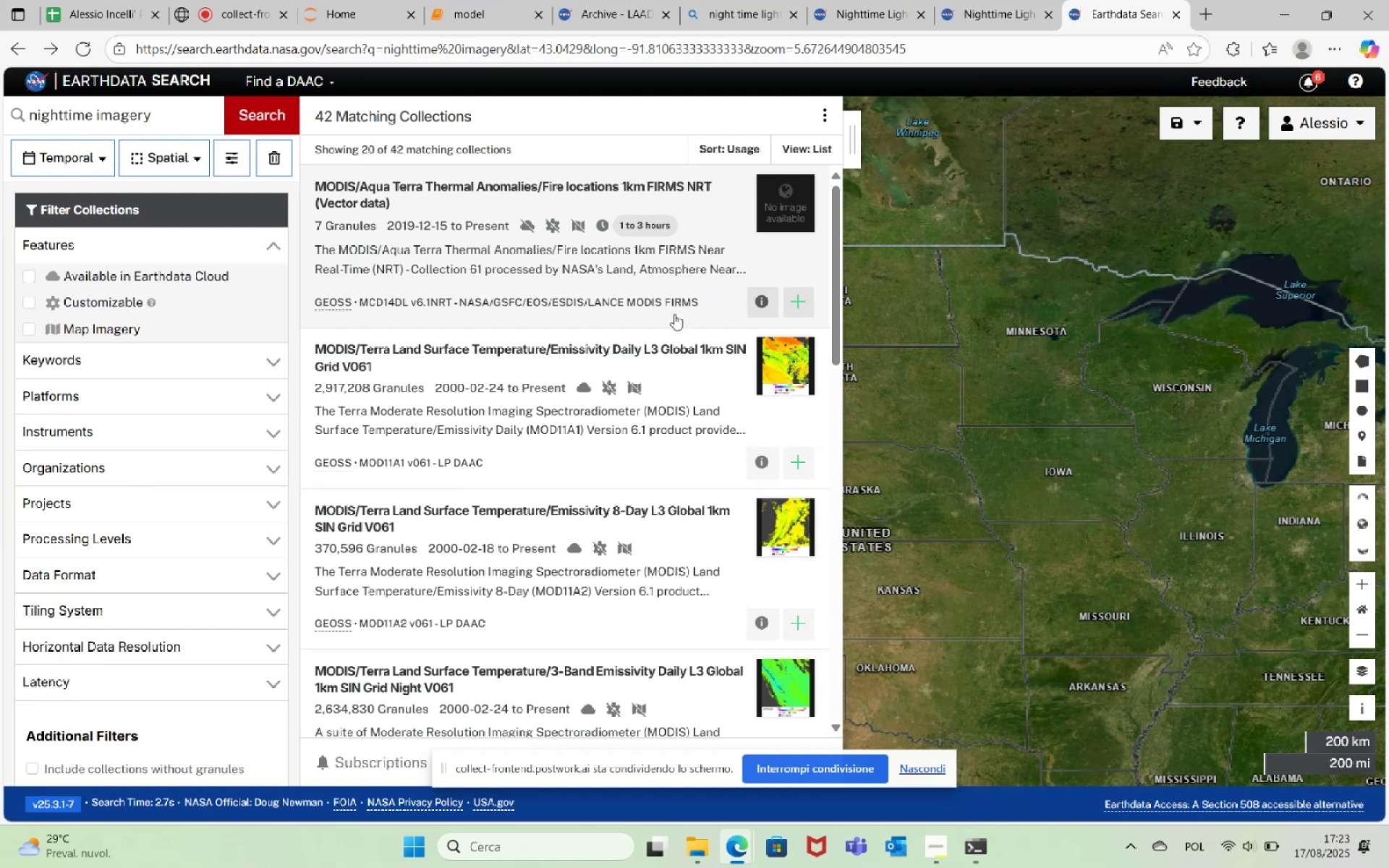 
scroll: coordinate [645, 533], scroll_direction: down, amount: 15.0
 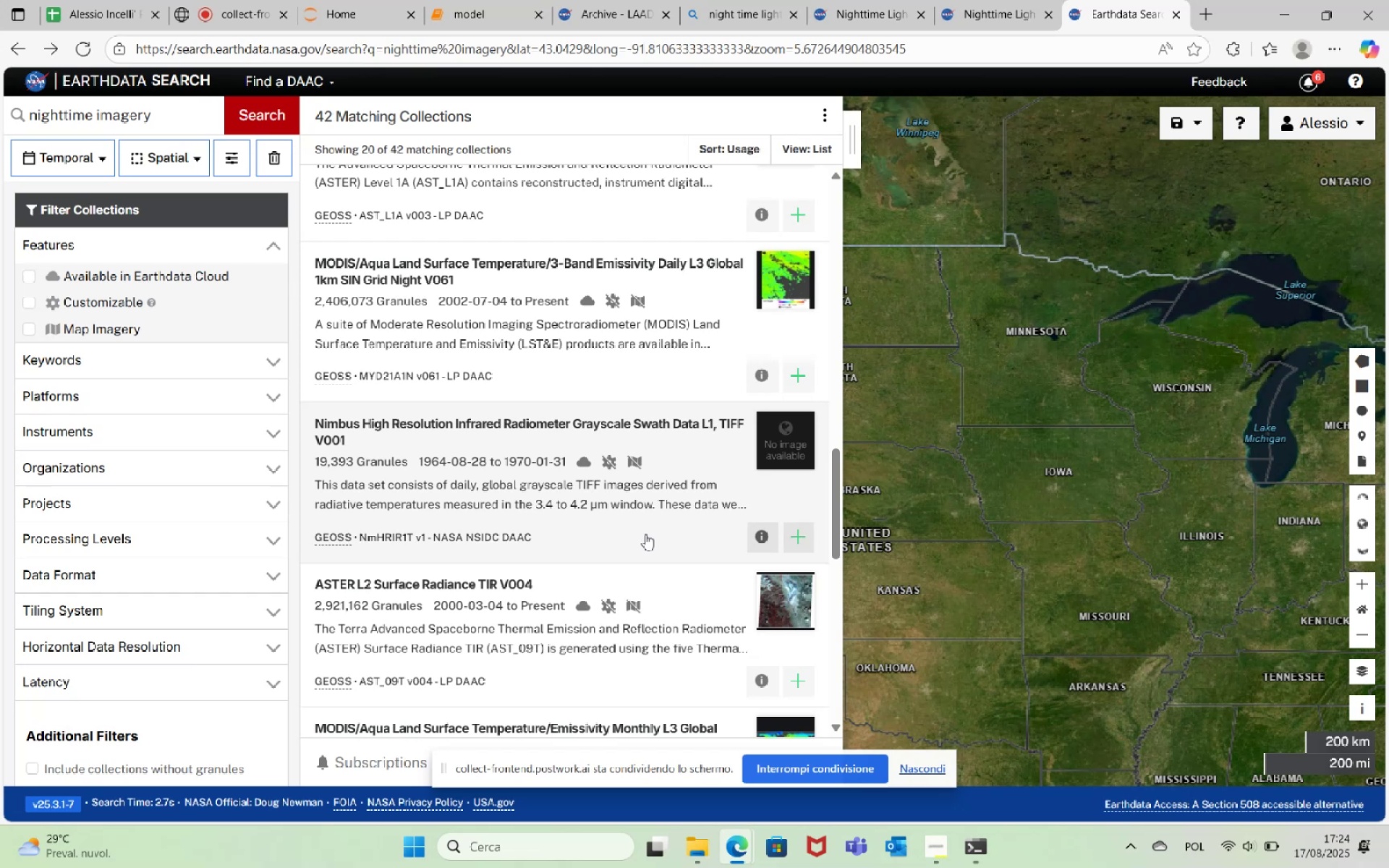 
wait(45.88)
 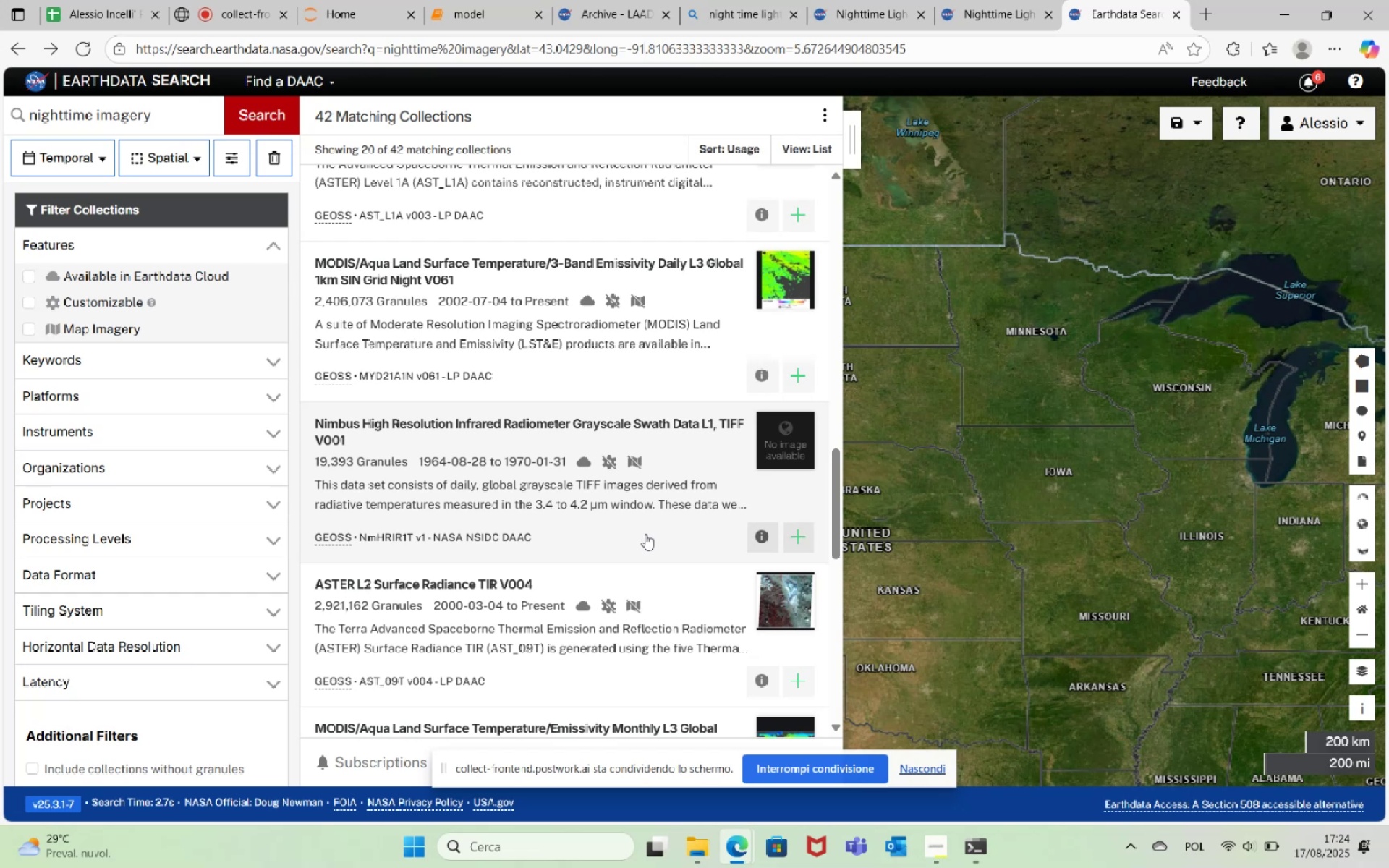 
scroll: coordinate [636, 545], scroll_direction: down, amount: 11.0
 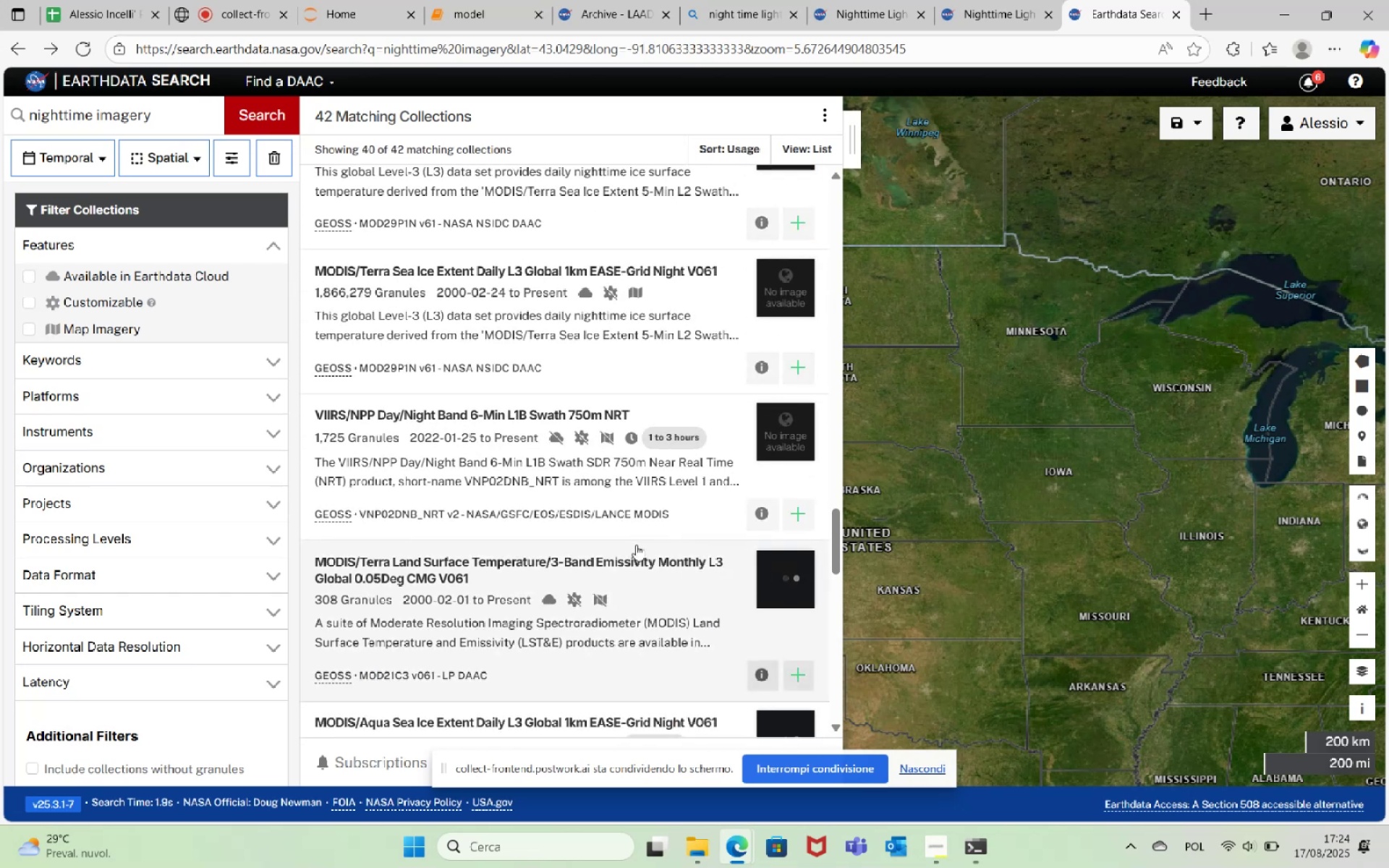 
mouse_move([491, 428])
 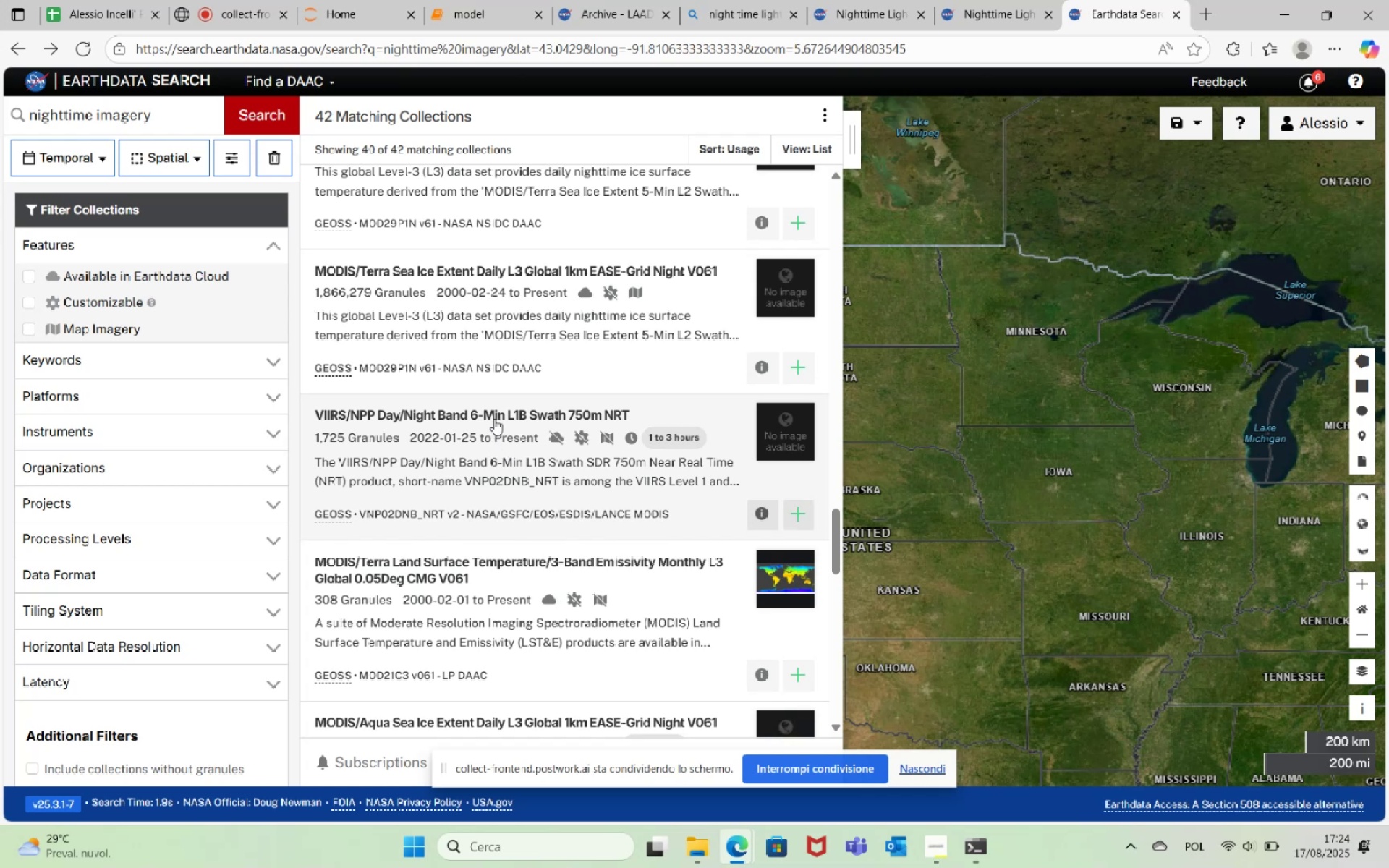 
wait(6.12)
 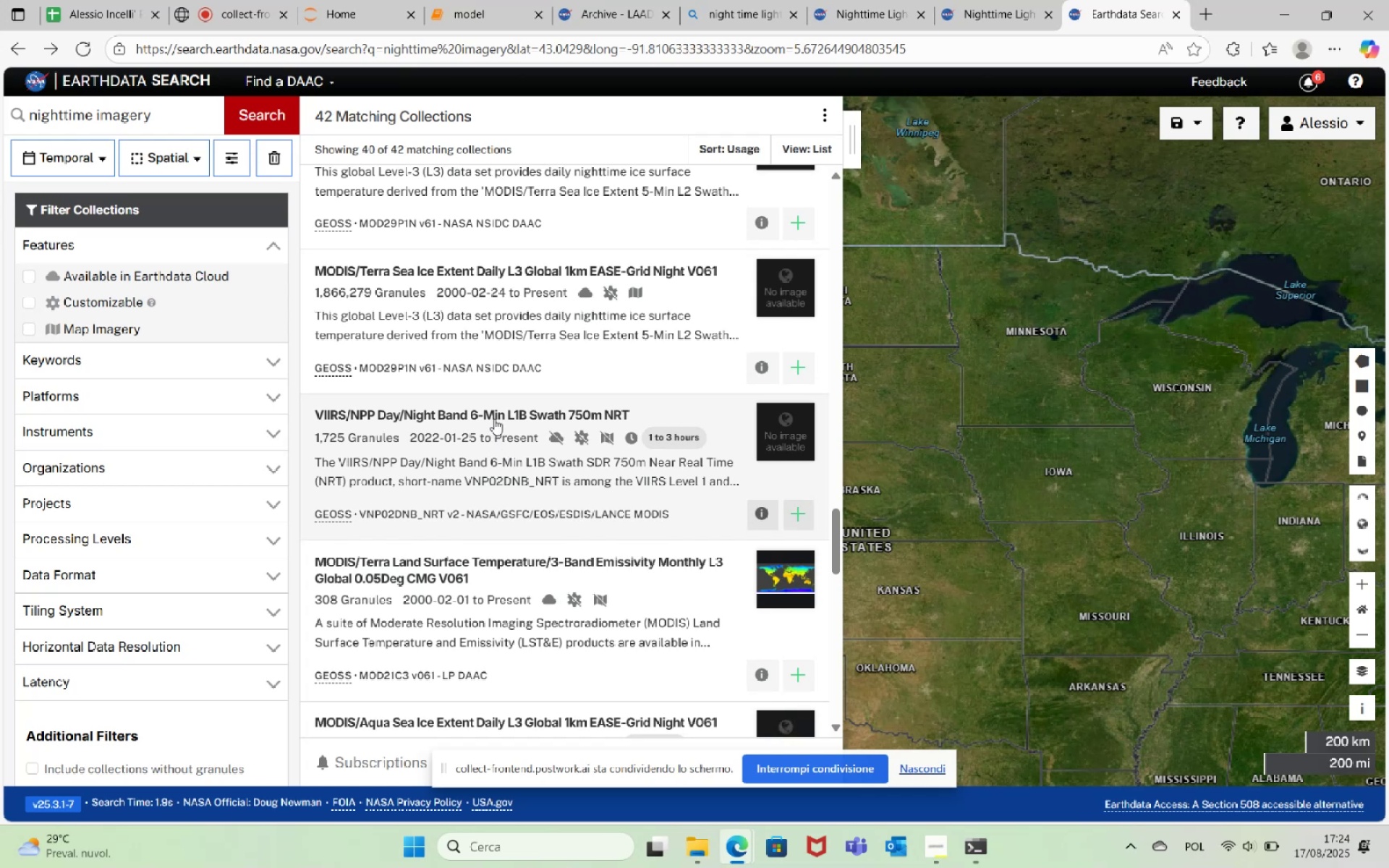 
scroll: coordinate [235, 564], scroll_direction: down, amount: 3.0
 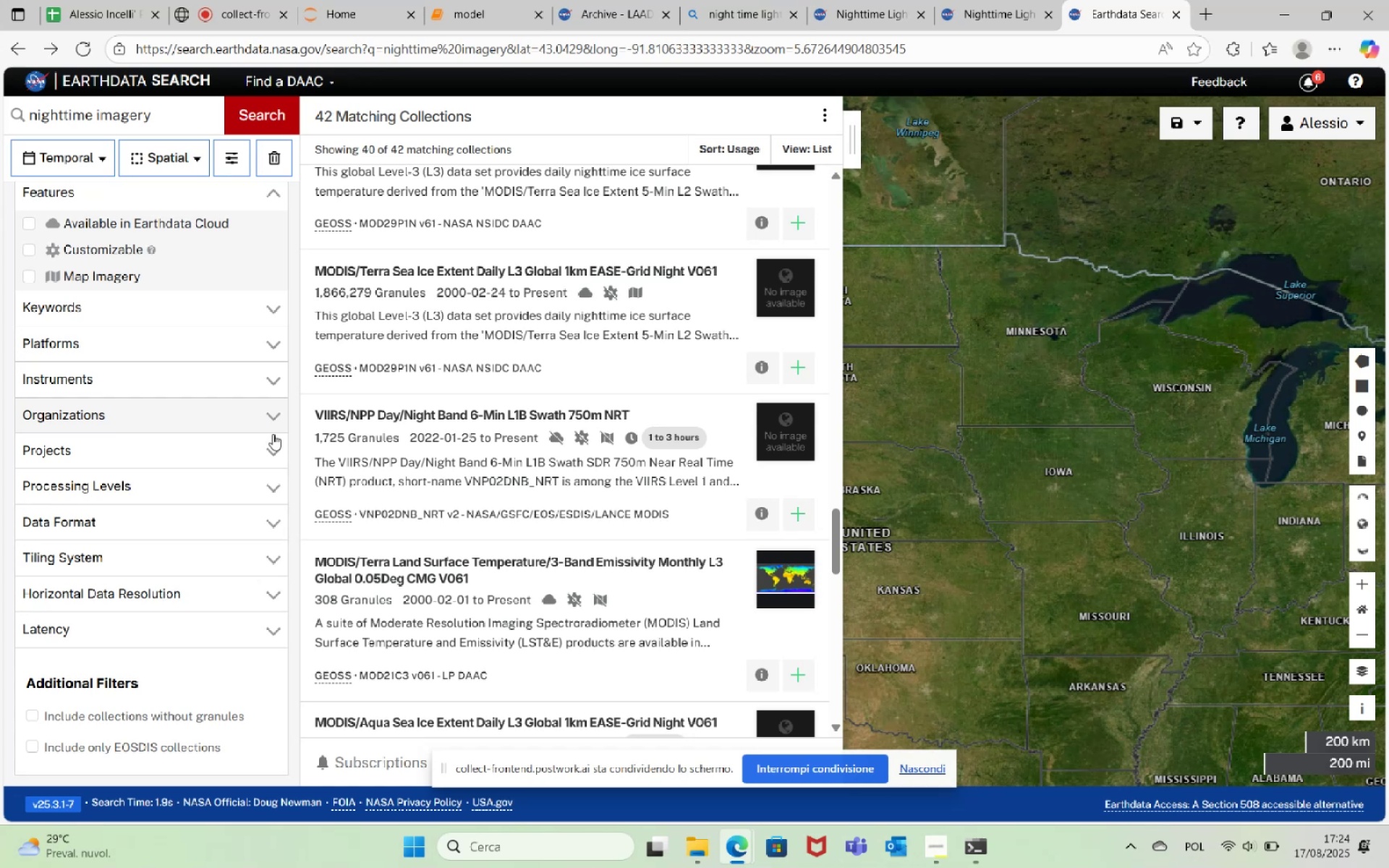 
left_click([273, 420])
 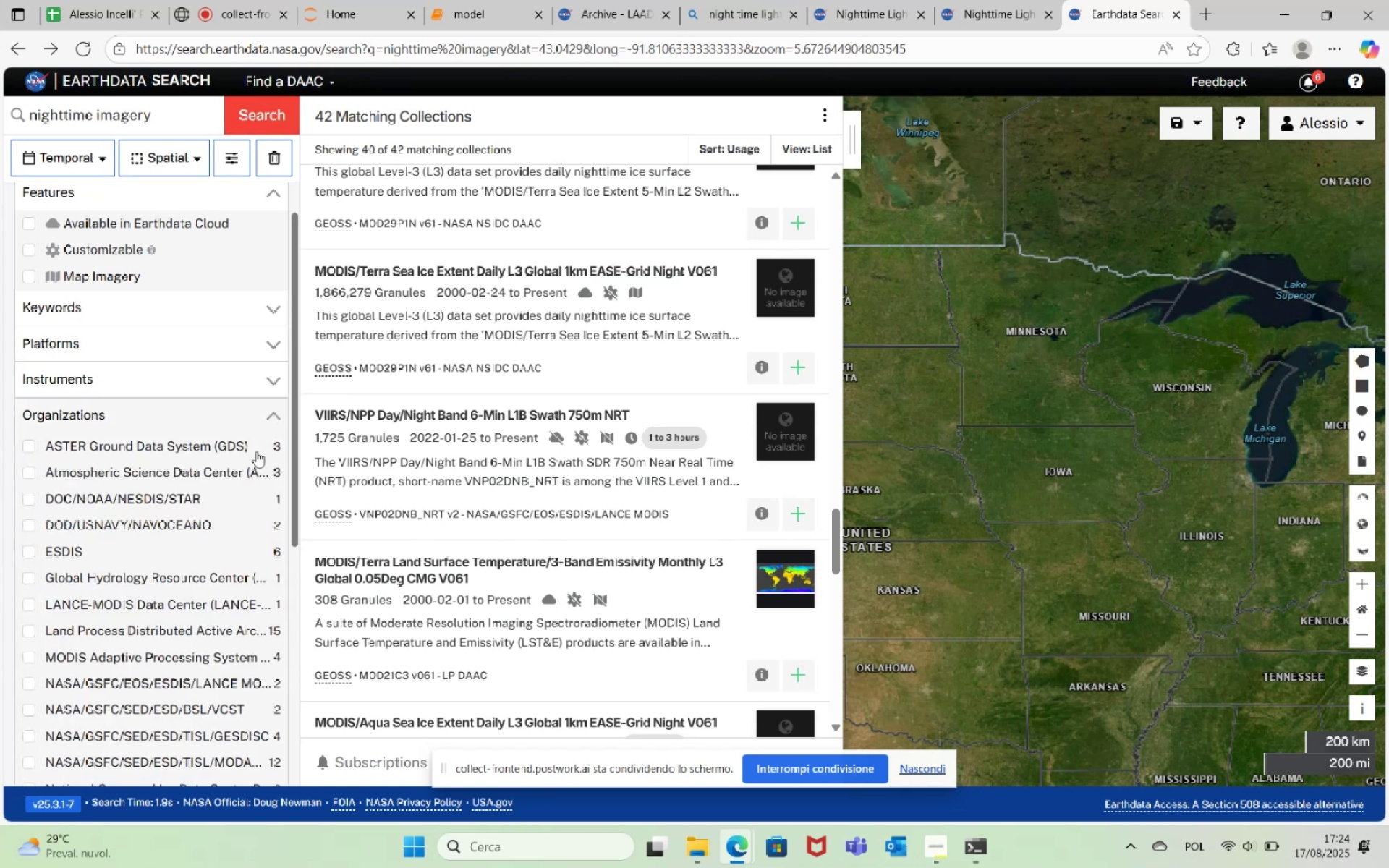 
scroll: coordinate [182, 569], scroll_direction: down, amount: 5.0
 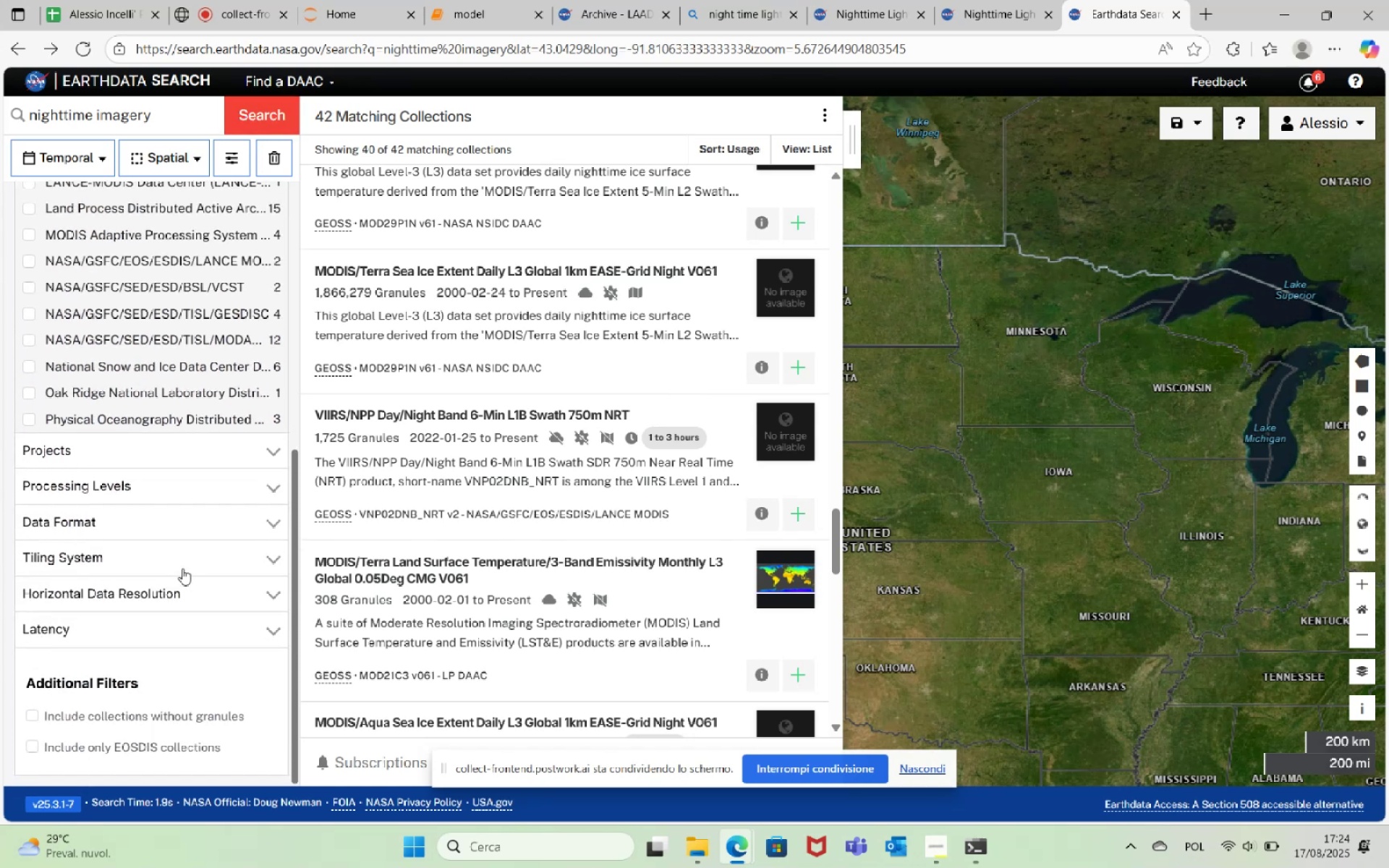 
scroll: coordinate [182, 557], scroll_direction: up, amount: 12.0
 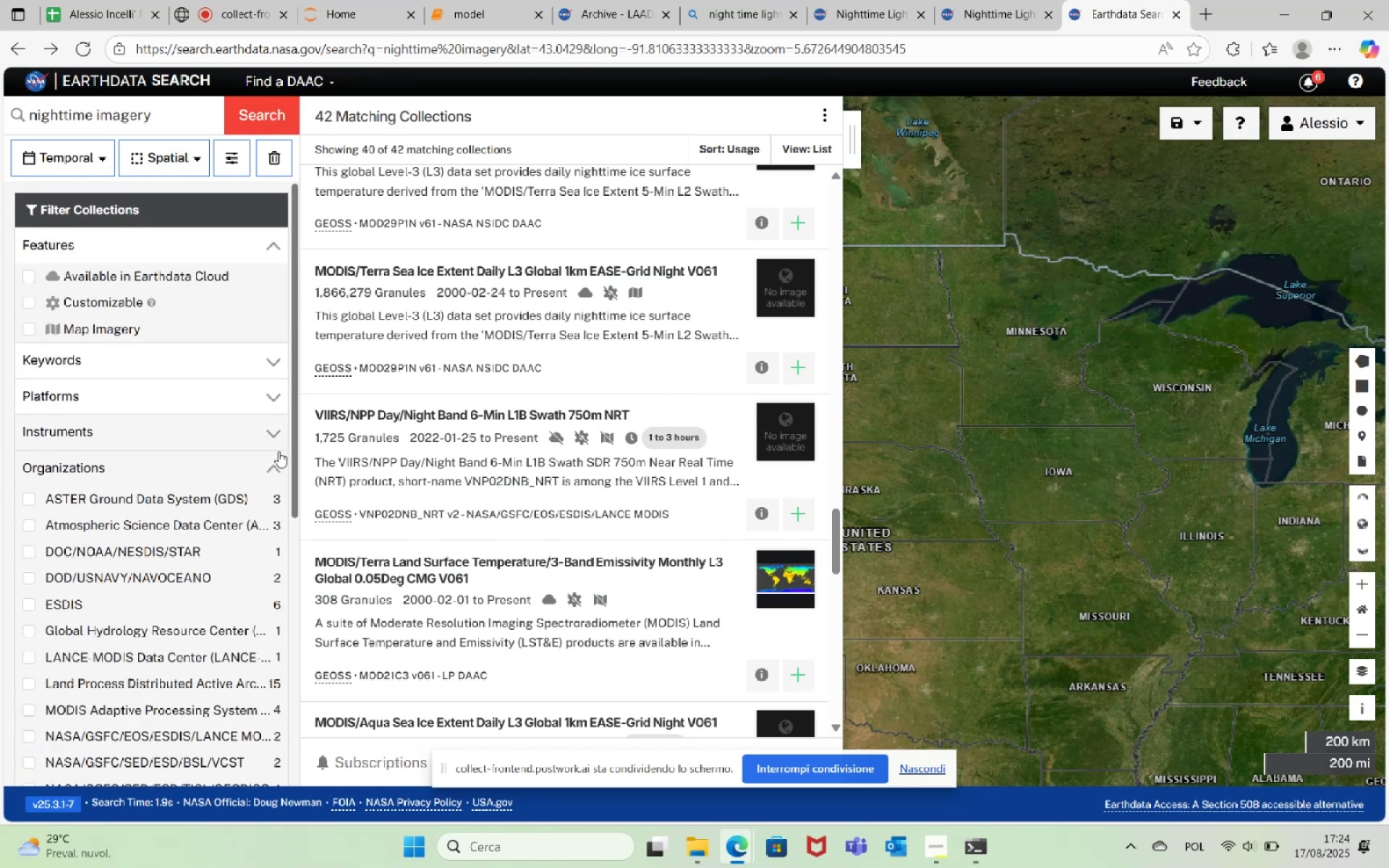 
left_click([278, 465])
 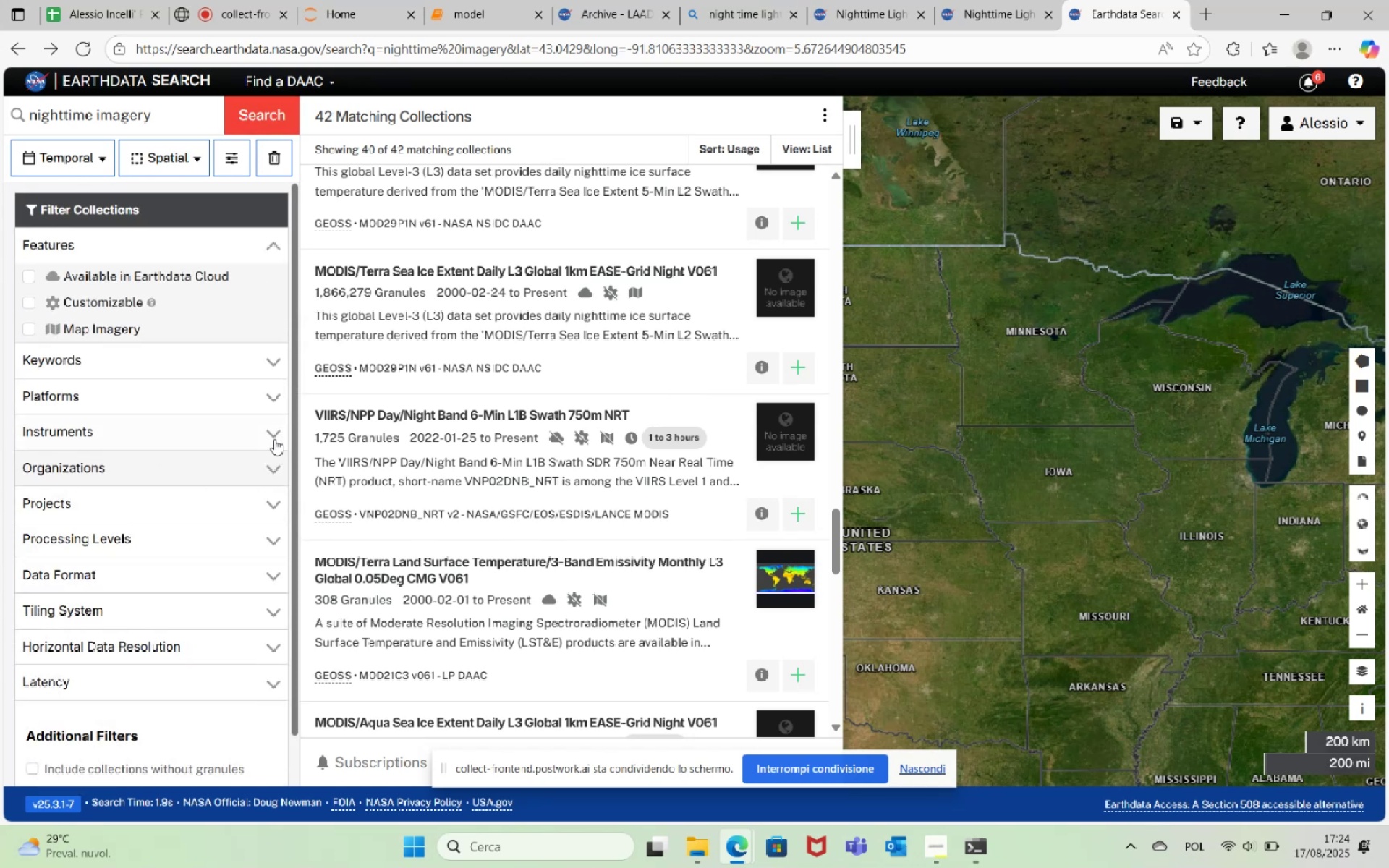 
left_click([274, 430])
 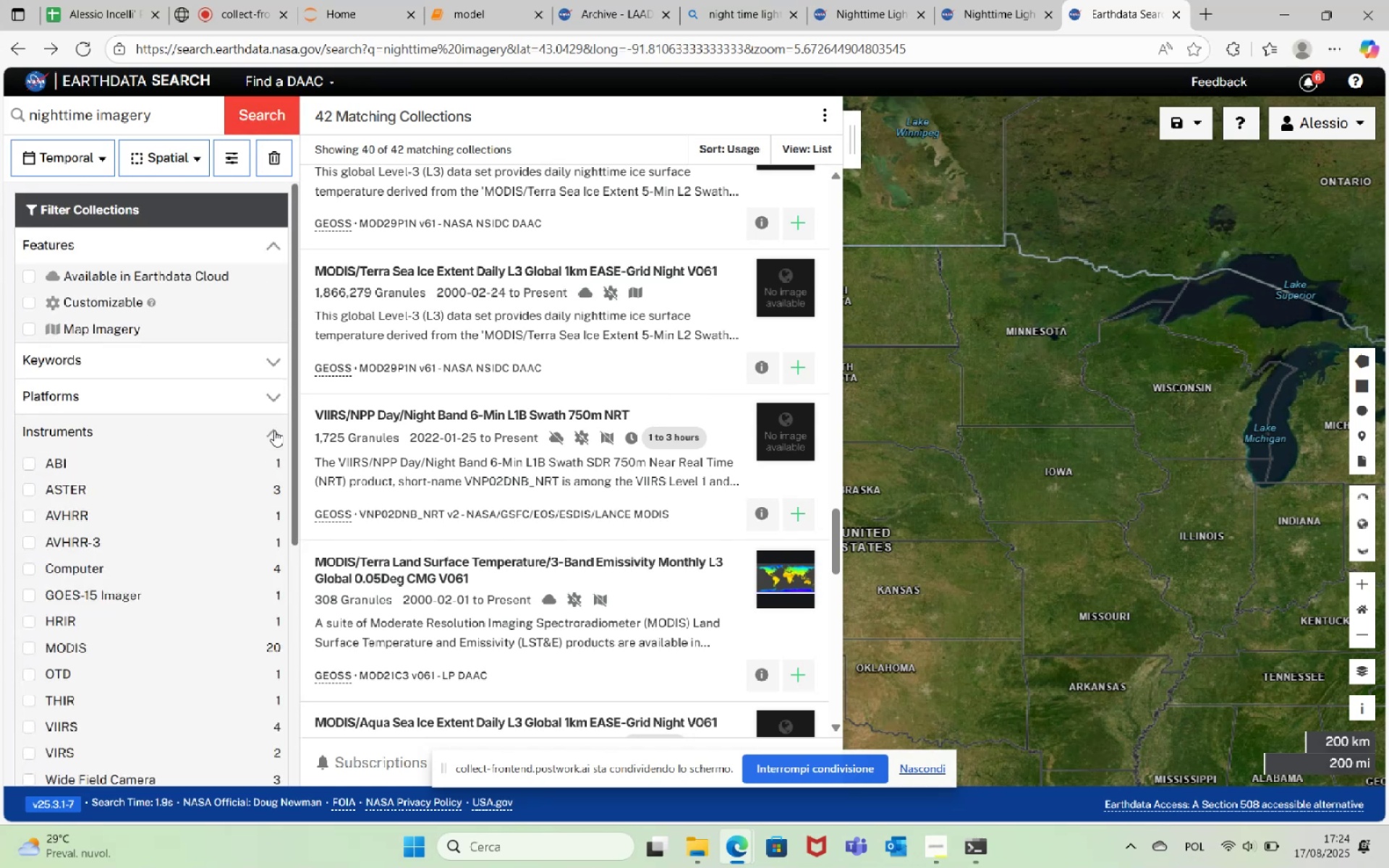 
scroll: coordinate [220, 563], scroll_direction: down, amount: 7.0
 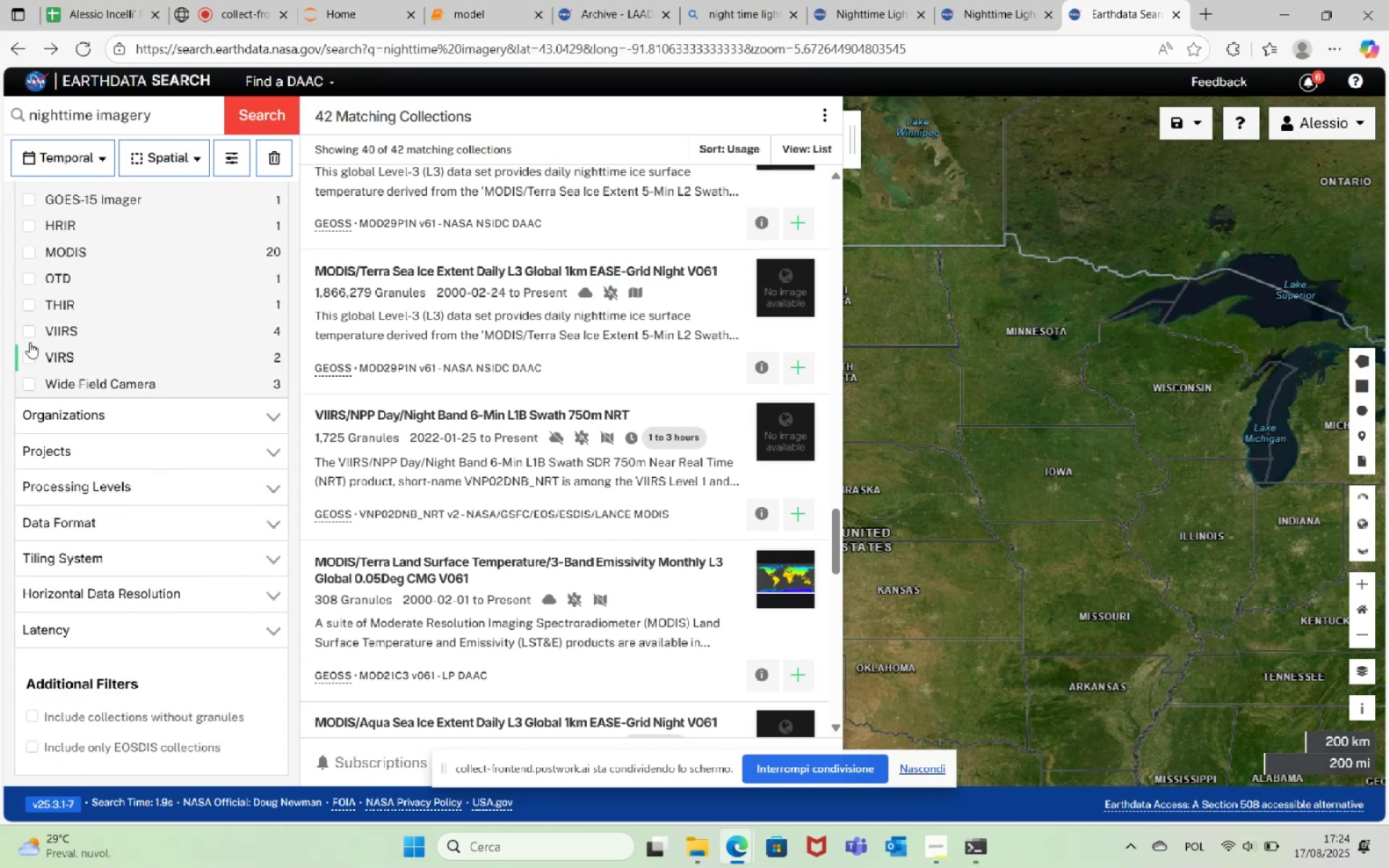 
left_click([29, 331])
 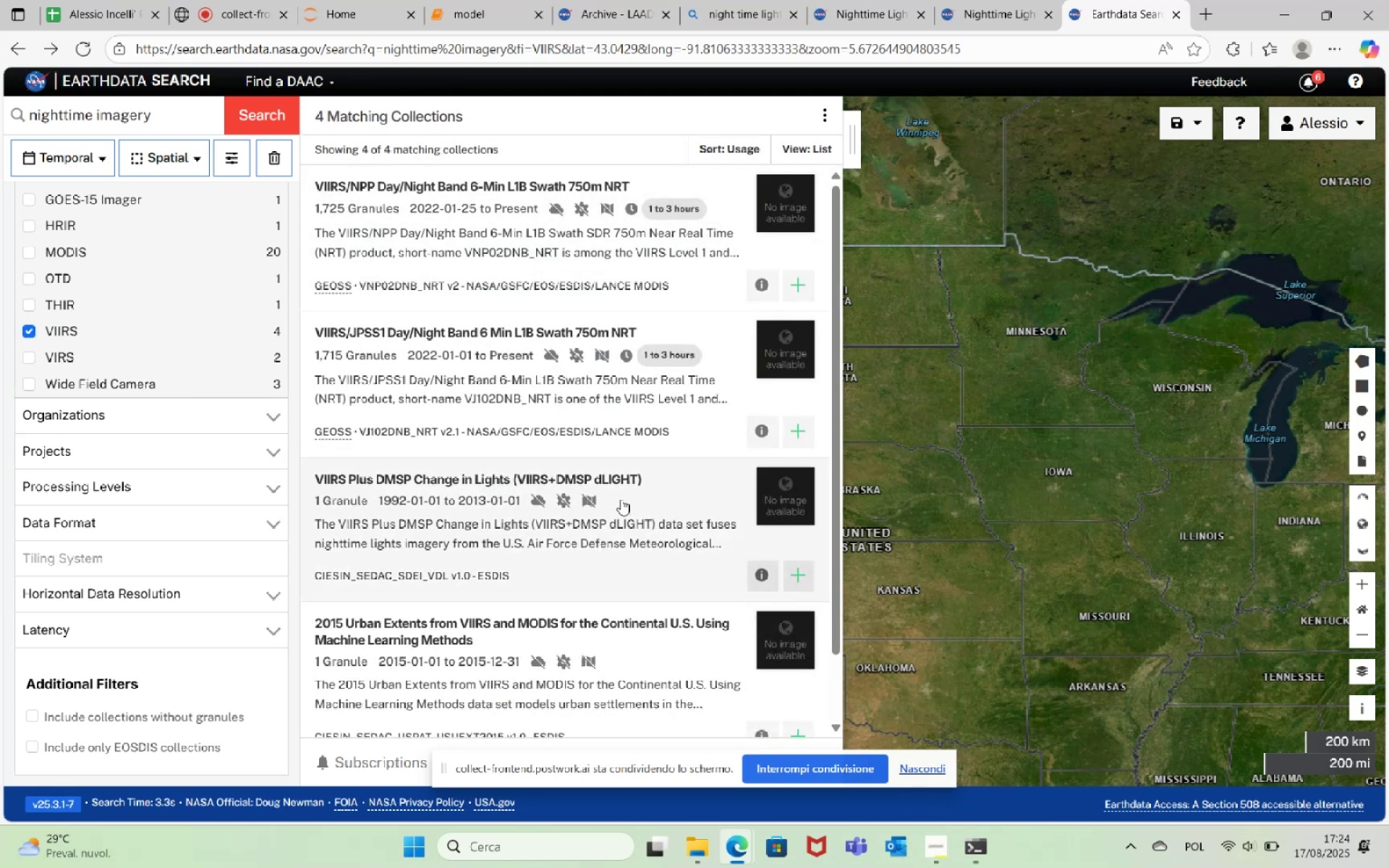 
wait(11.58)
 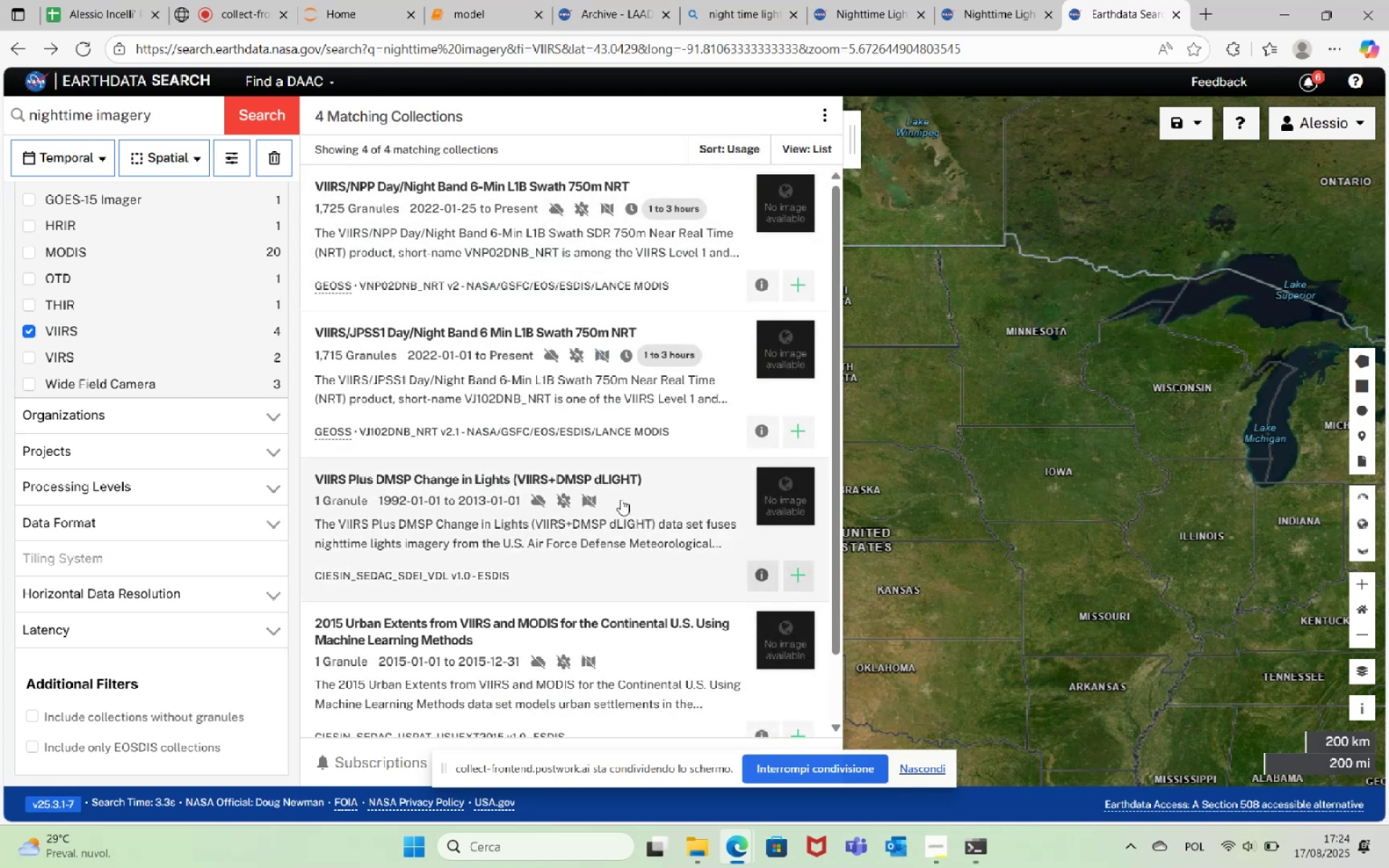 
scroll: coordinate [557, 496], scroll_direction: down, amount: 3.0
 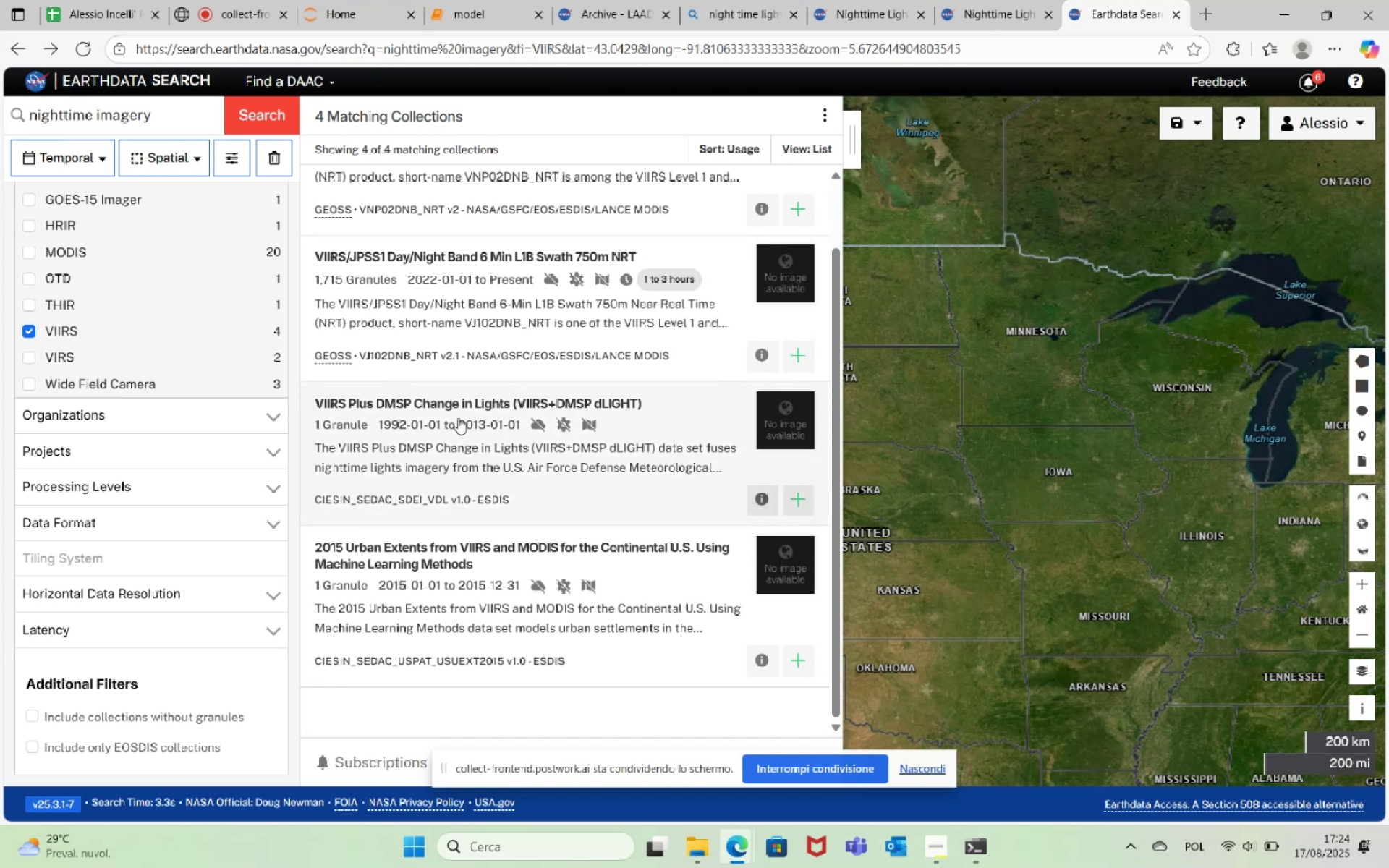 
left_click([451, 407])
 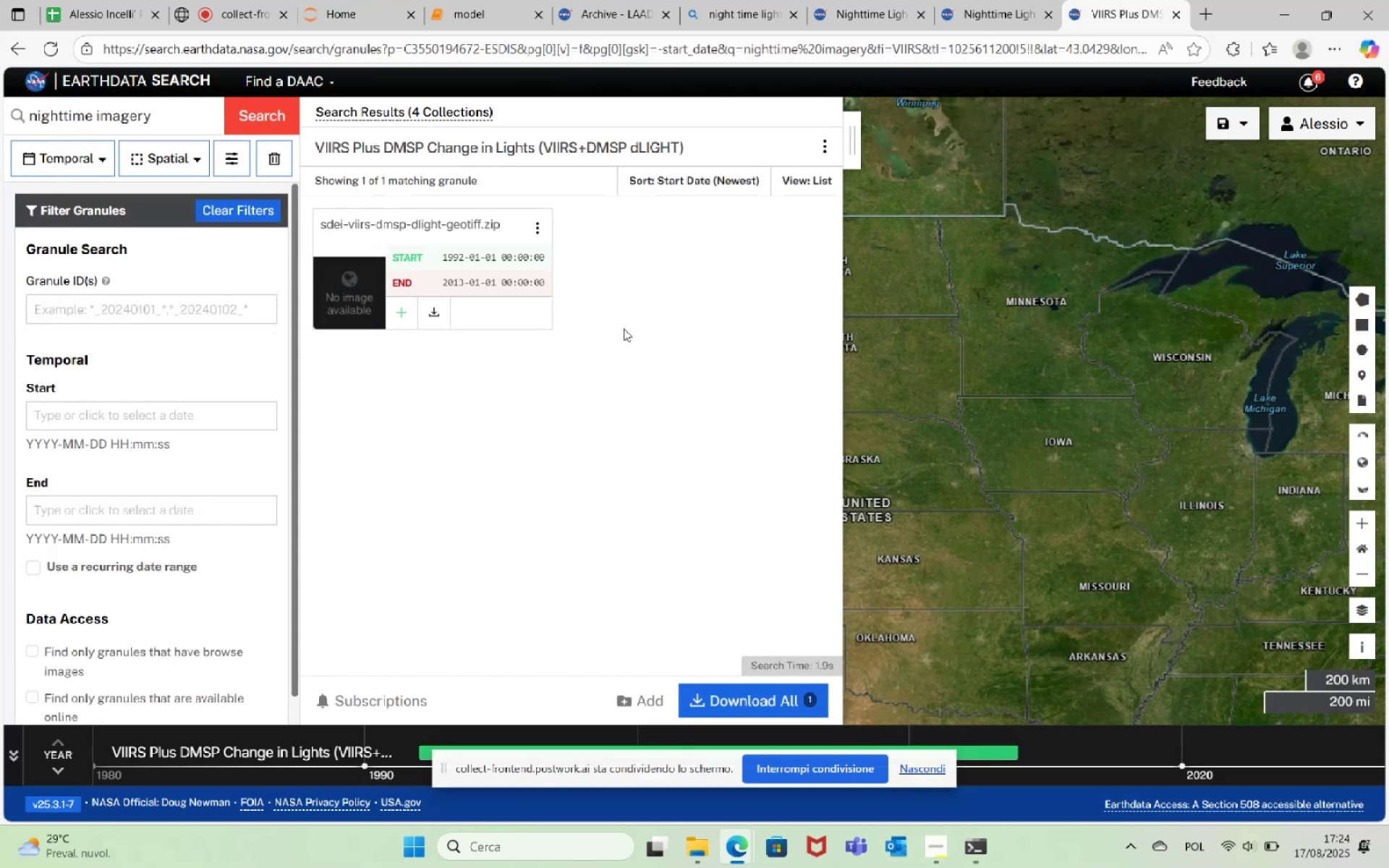 
wait(7.2)
 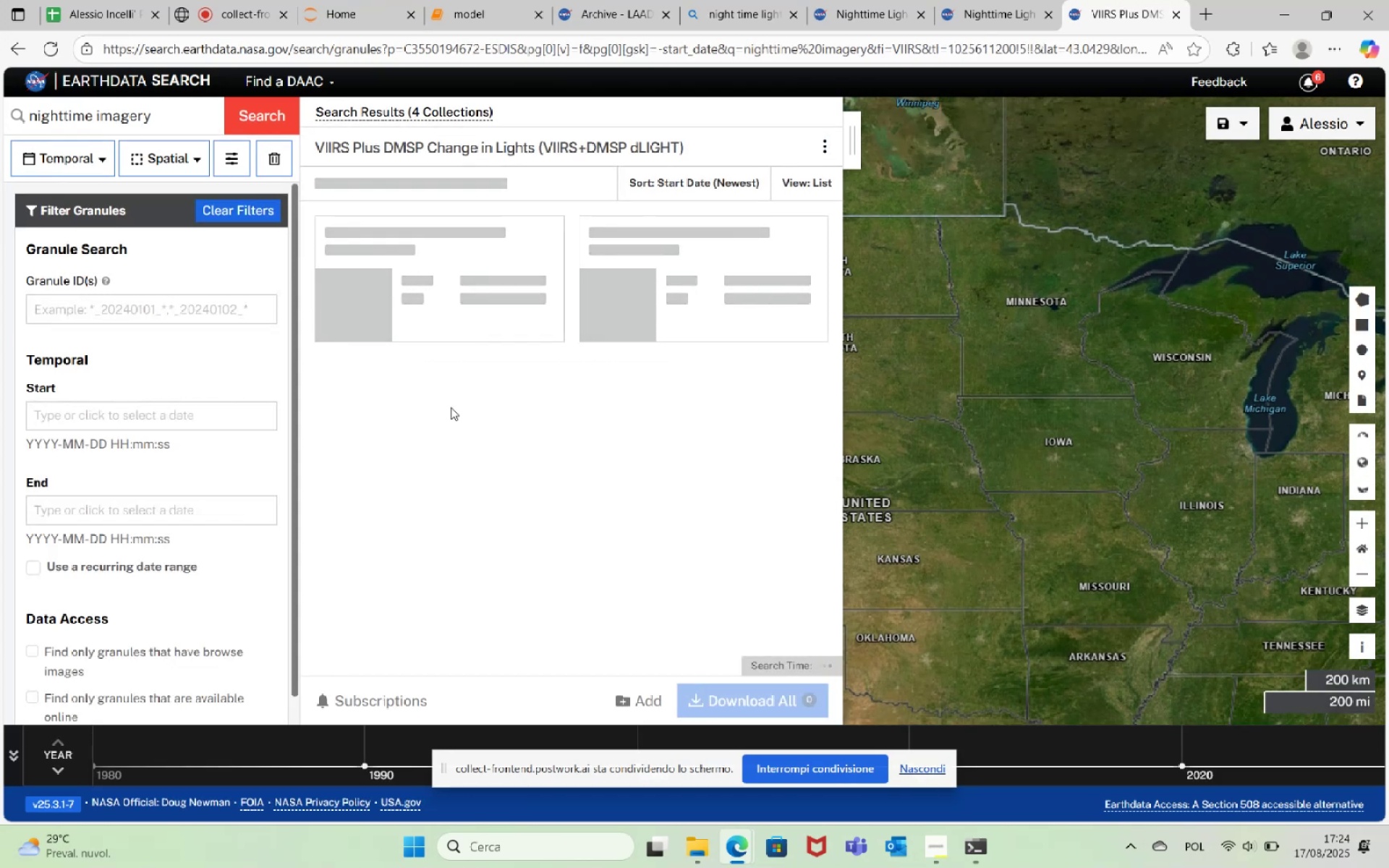 
left_click([538, 227])
 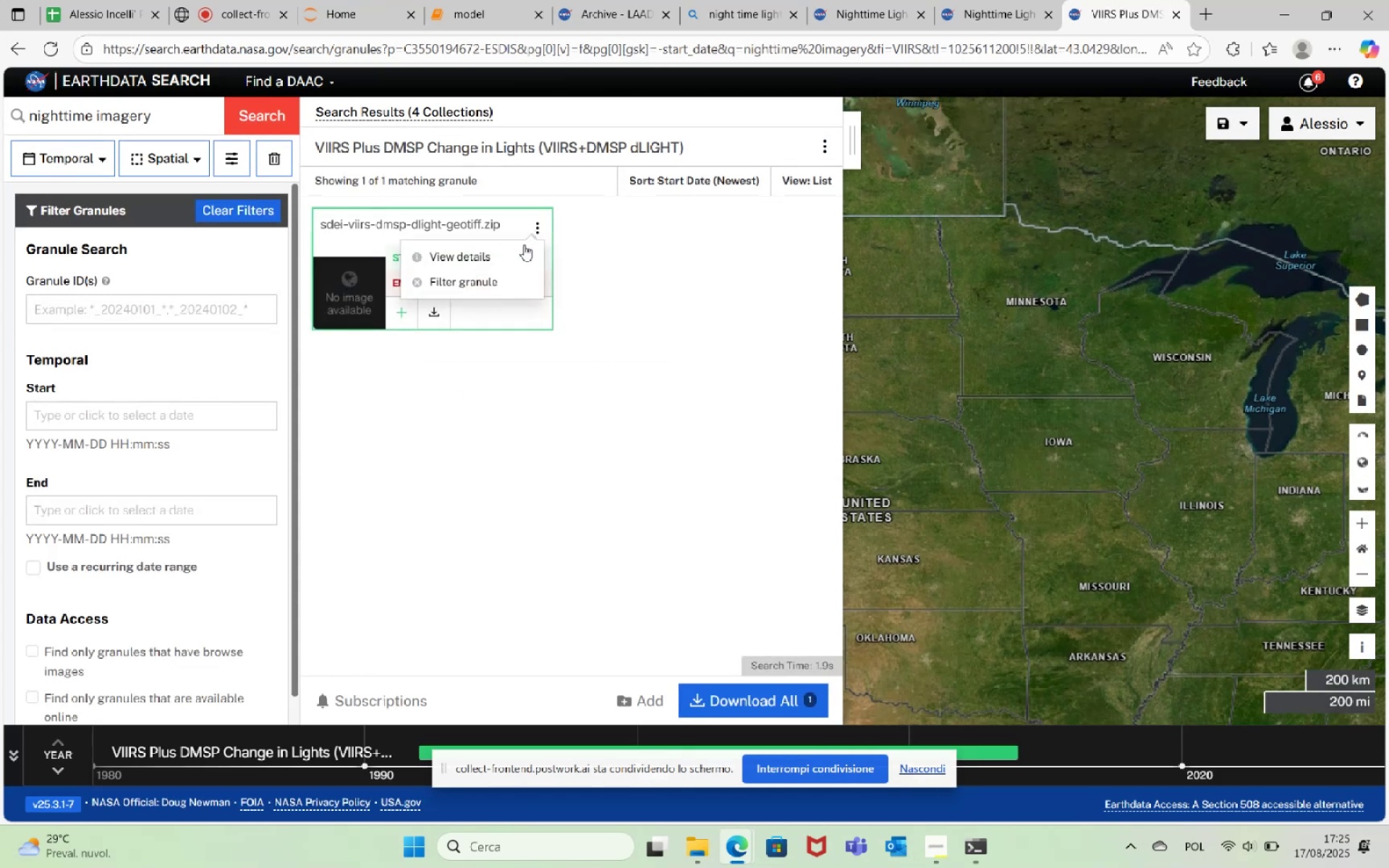 
left_click([508, 255])
 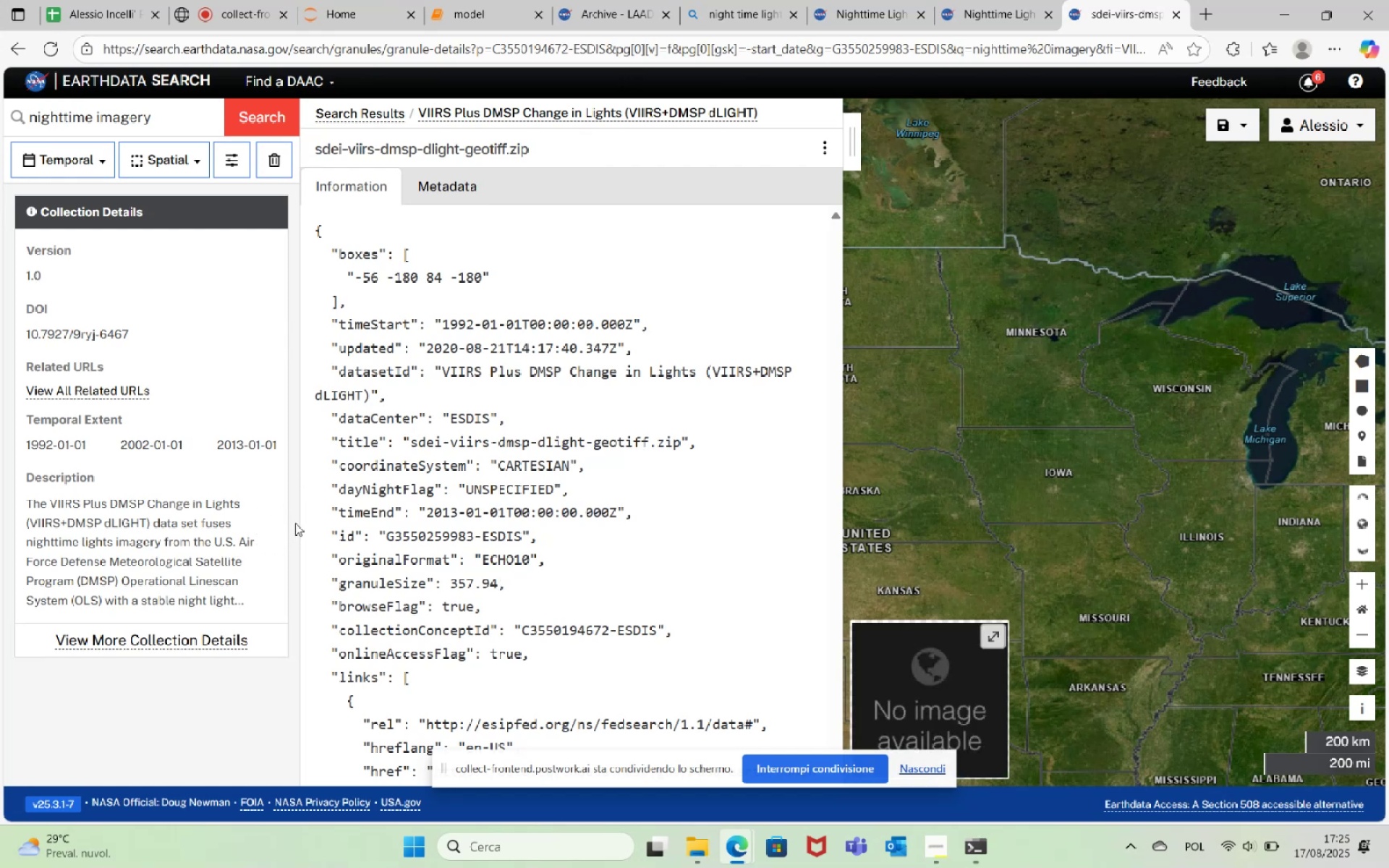 
wait(8.46)
 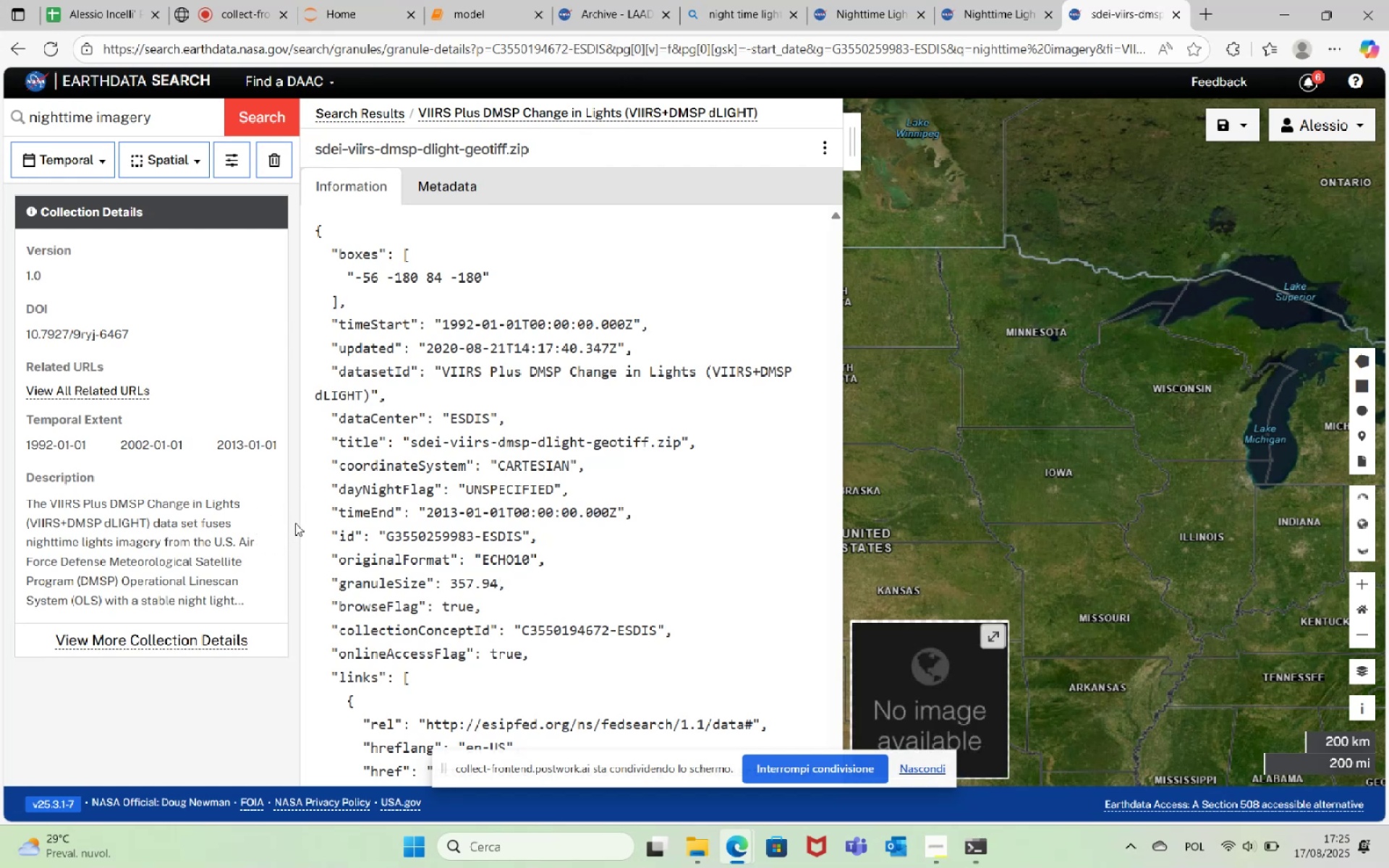 
left_click([195, 641])
 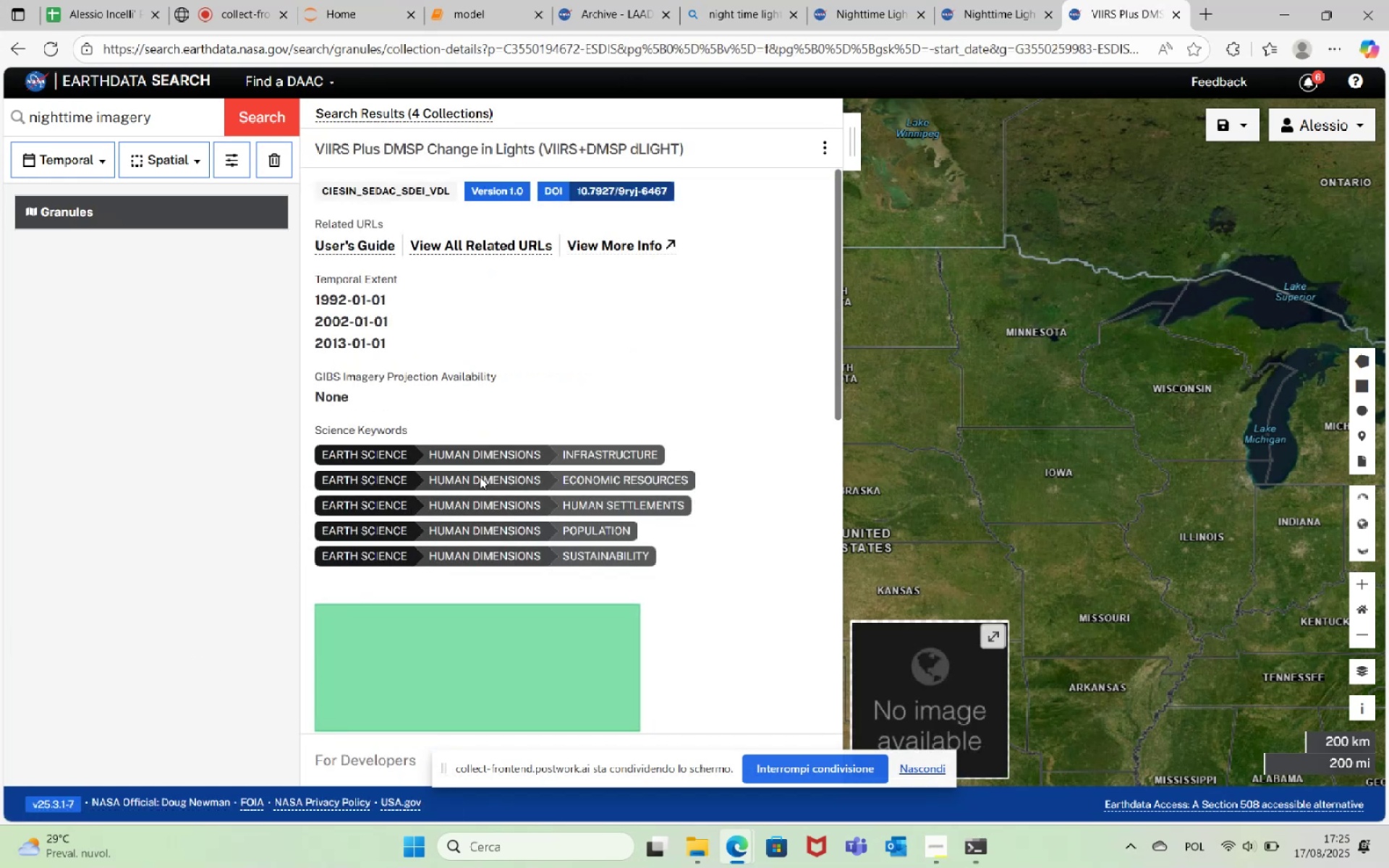 
scroll: coordinate [645, 475], scroll_direction: down, amount: 3.0
 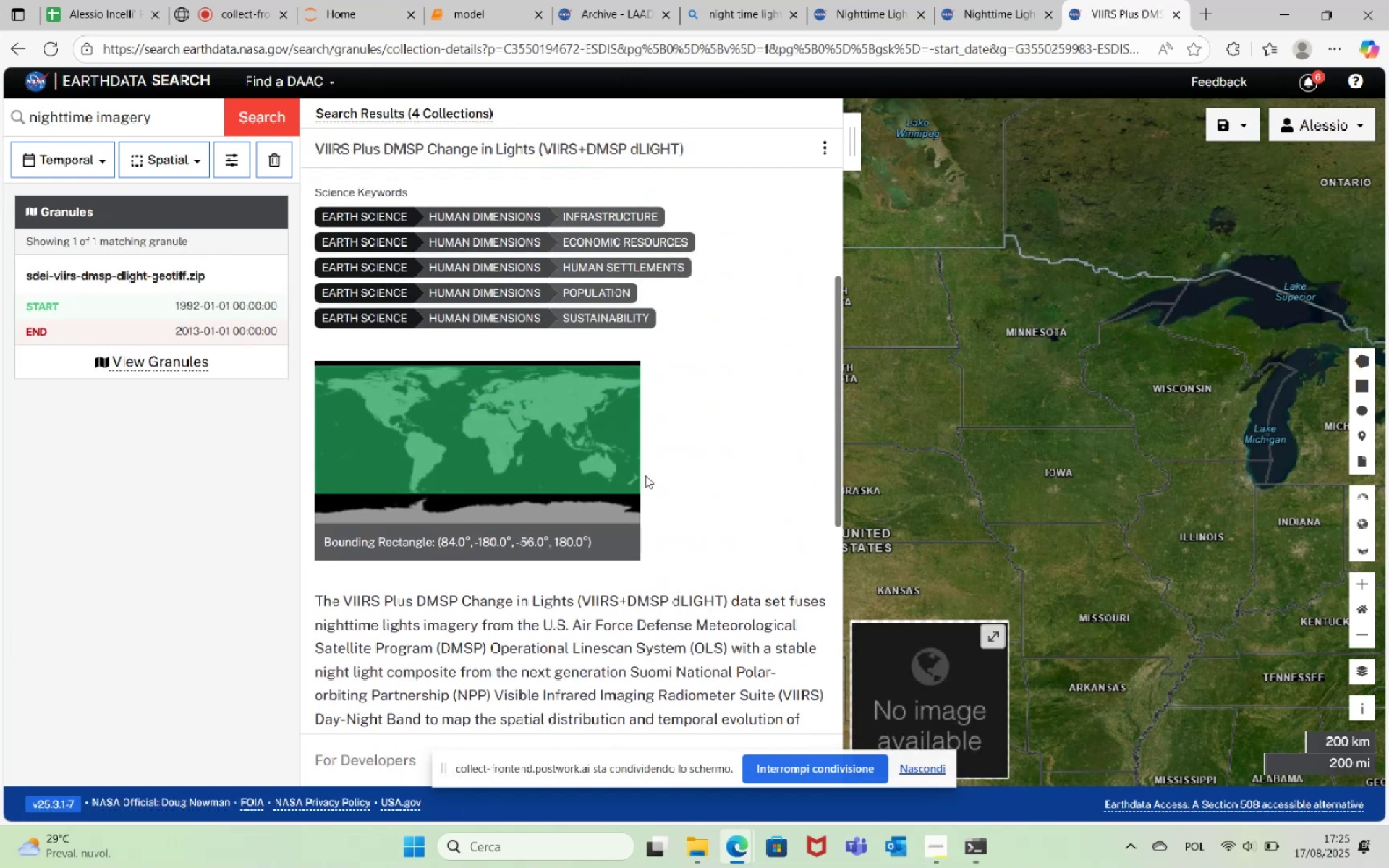 
scroll: coordinate [645, 475], scroll_direction: up, amount: 3.0
 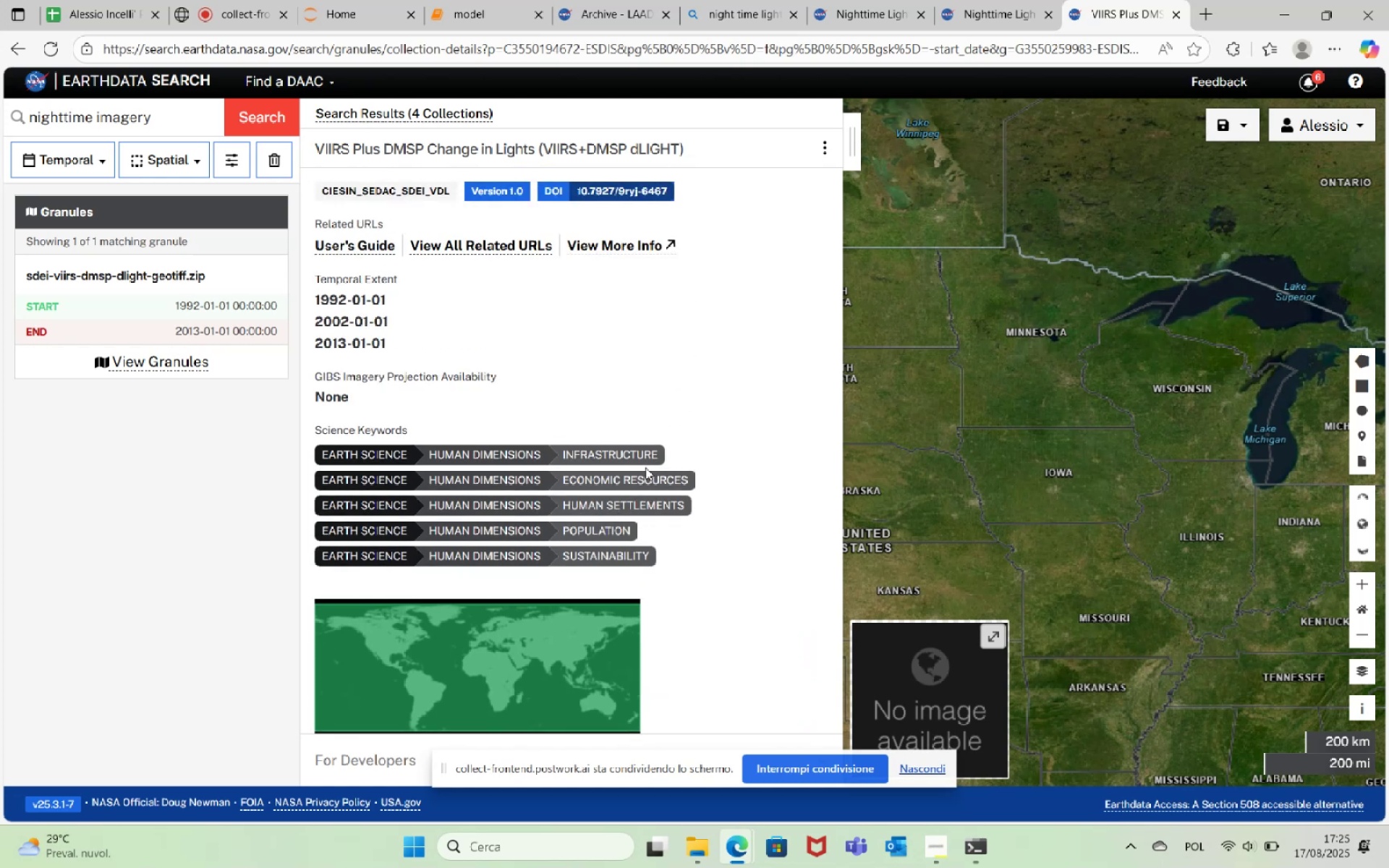 
wait(11.66)
 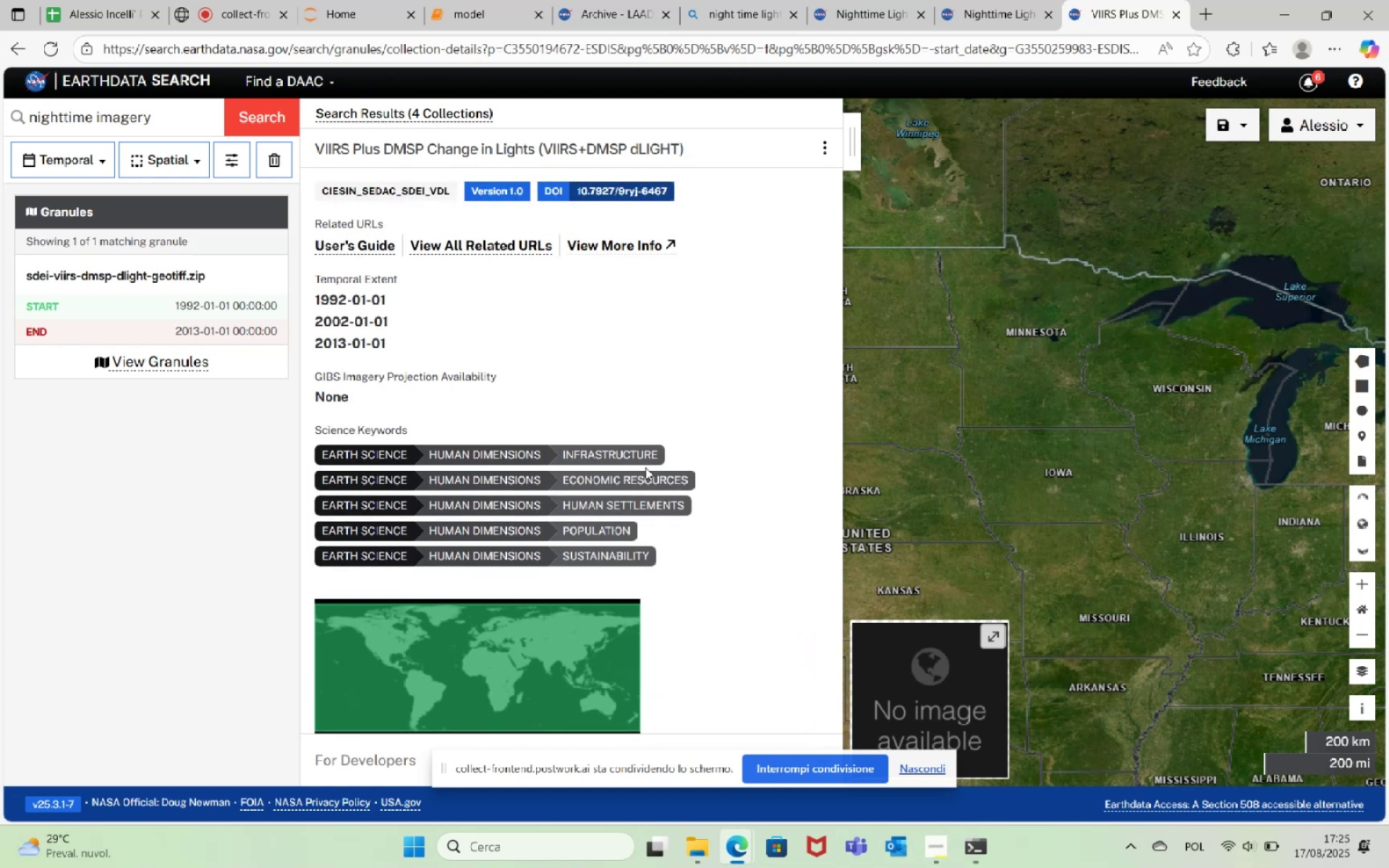 
scroll: coordinate [747, 467], scroll_direction: down, amount: 3.0
 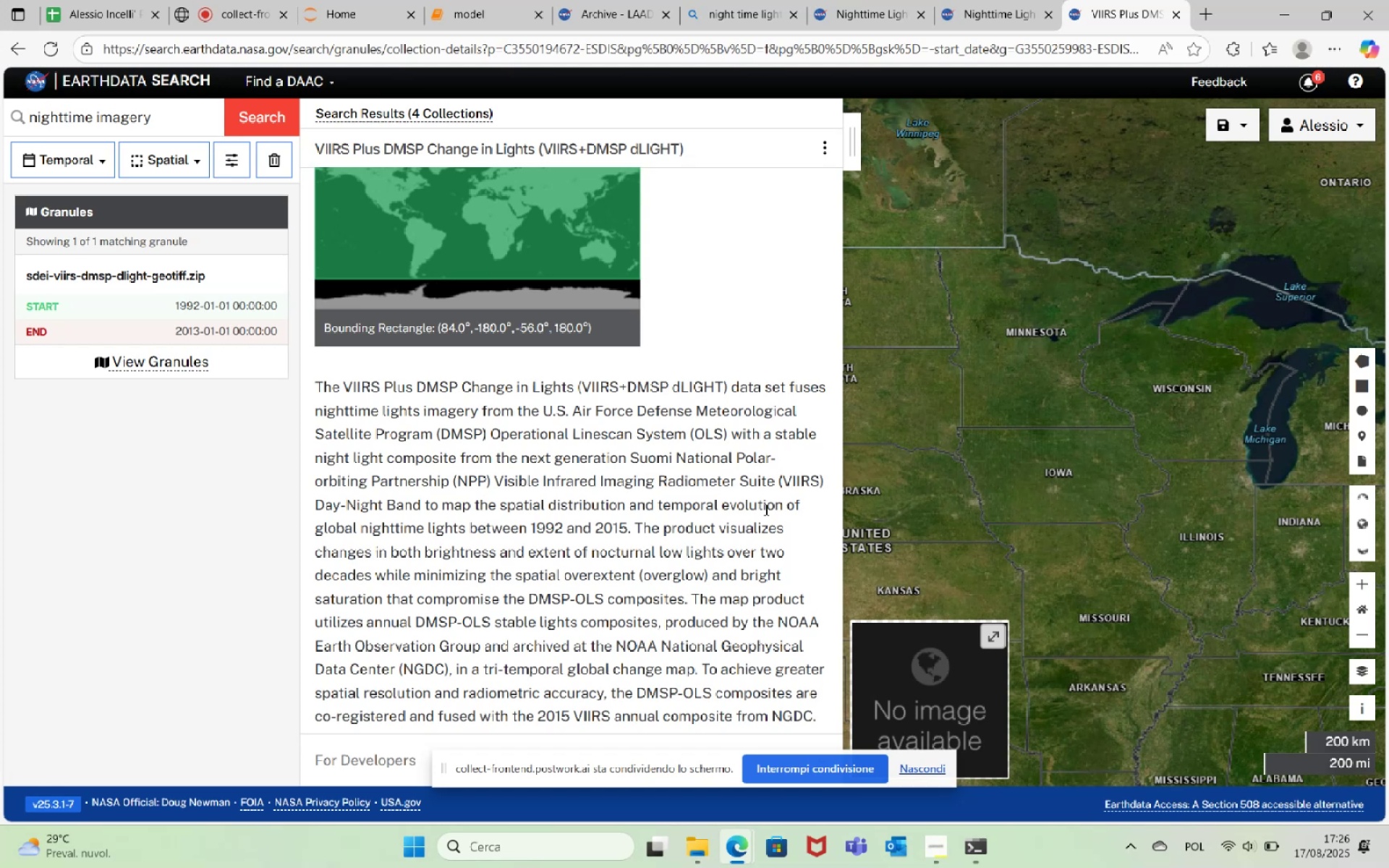 
wait(42.8)
 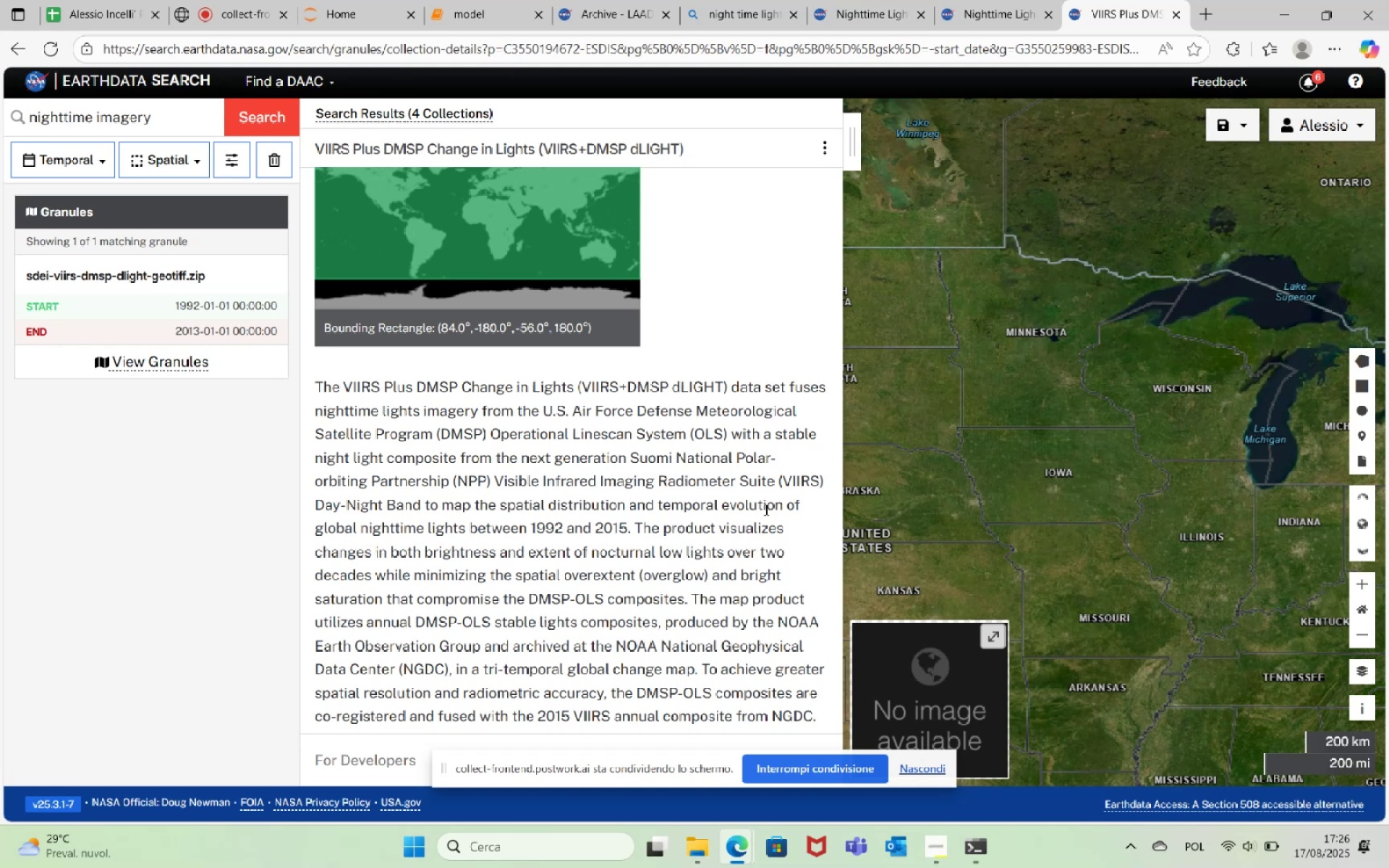 
scroll: coordinate [616, 567], scroll_direction: down, amount: 5.0
 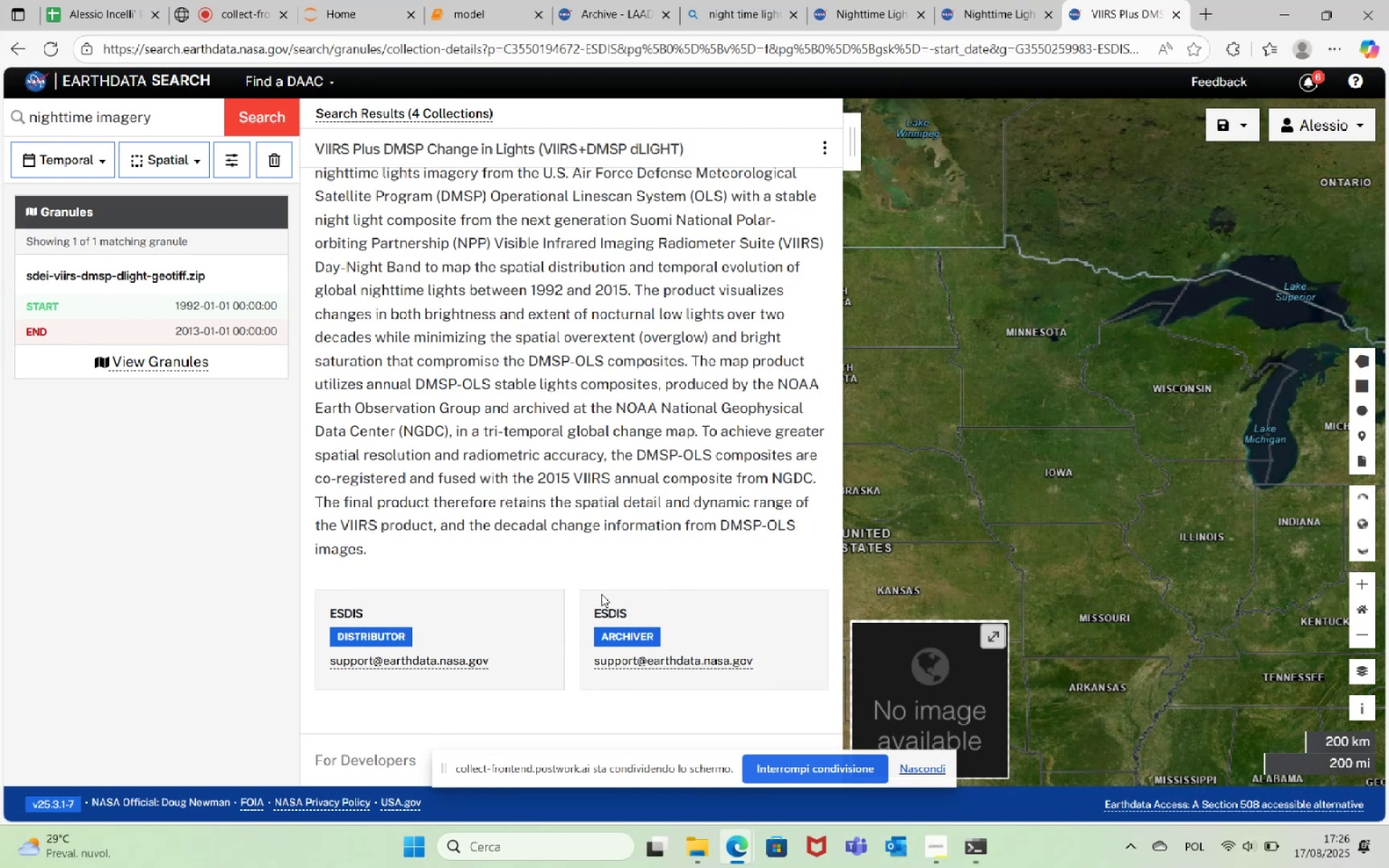 
mouse_move([405, 732])
 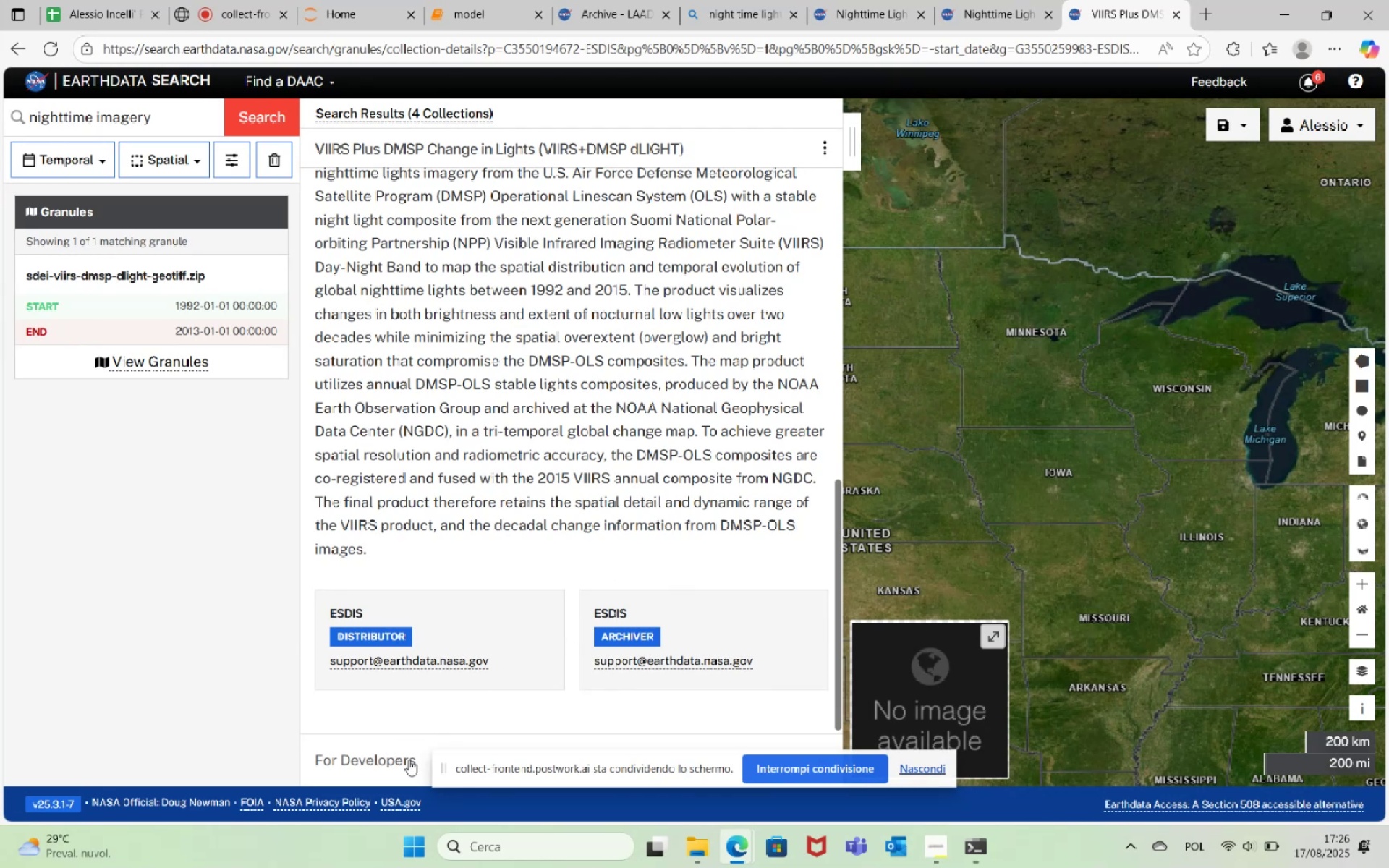 
left_click([408, 760])
 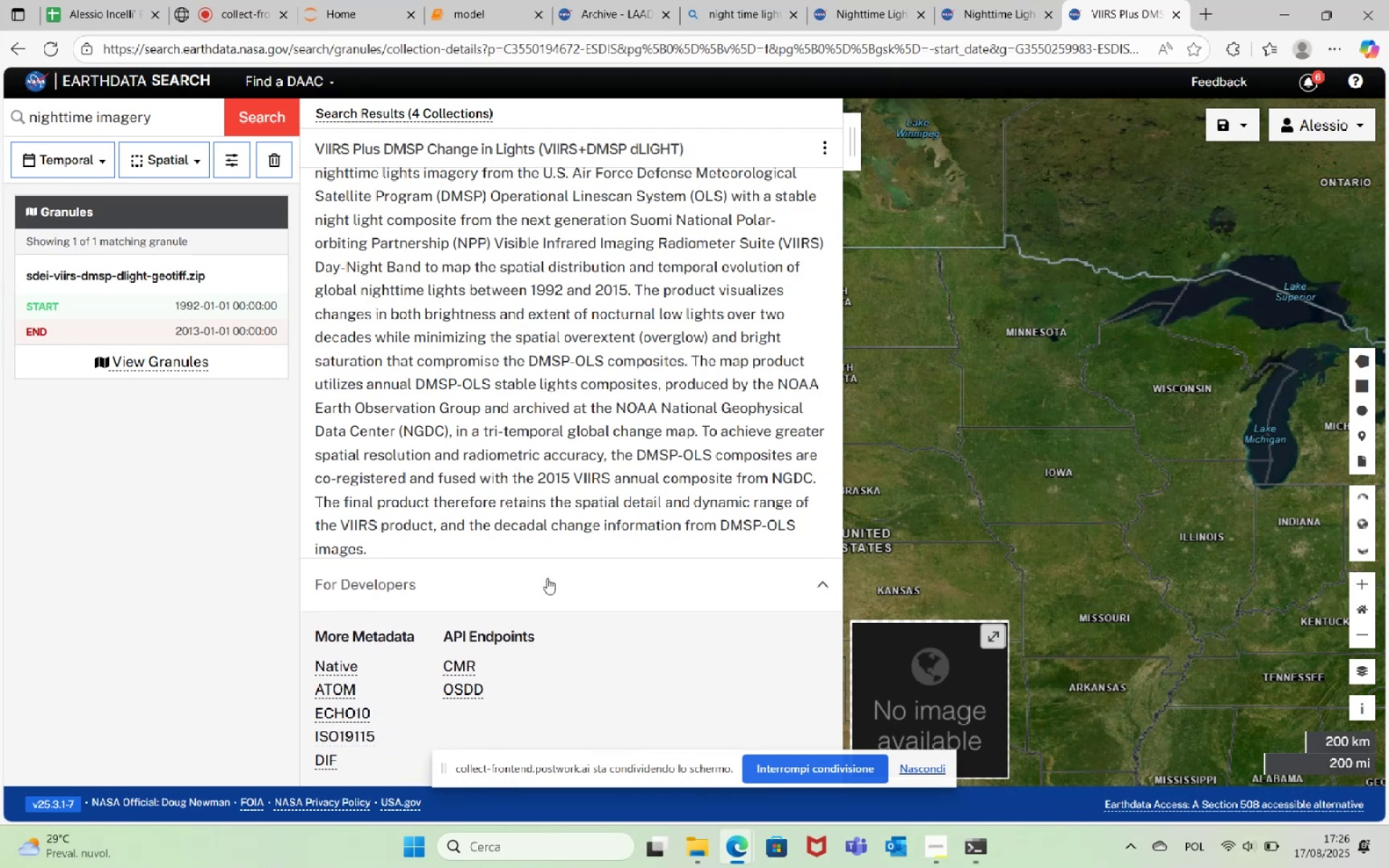 
left_click([573, 580])
 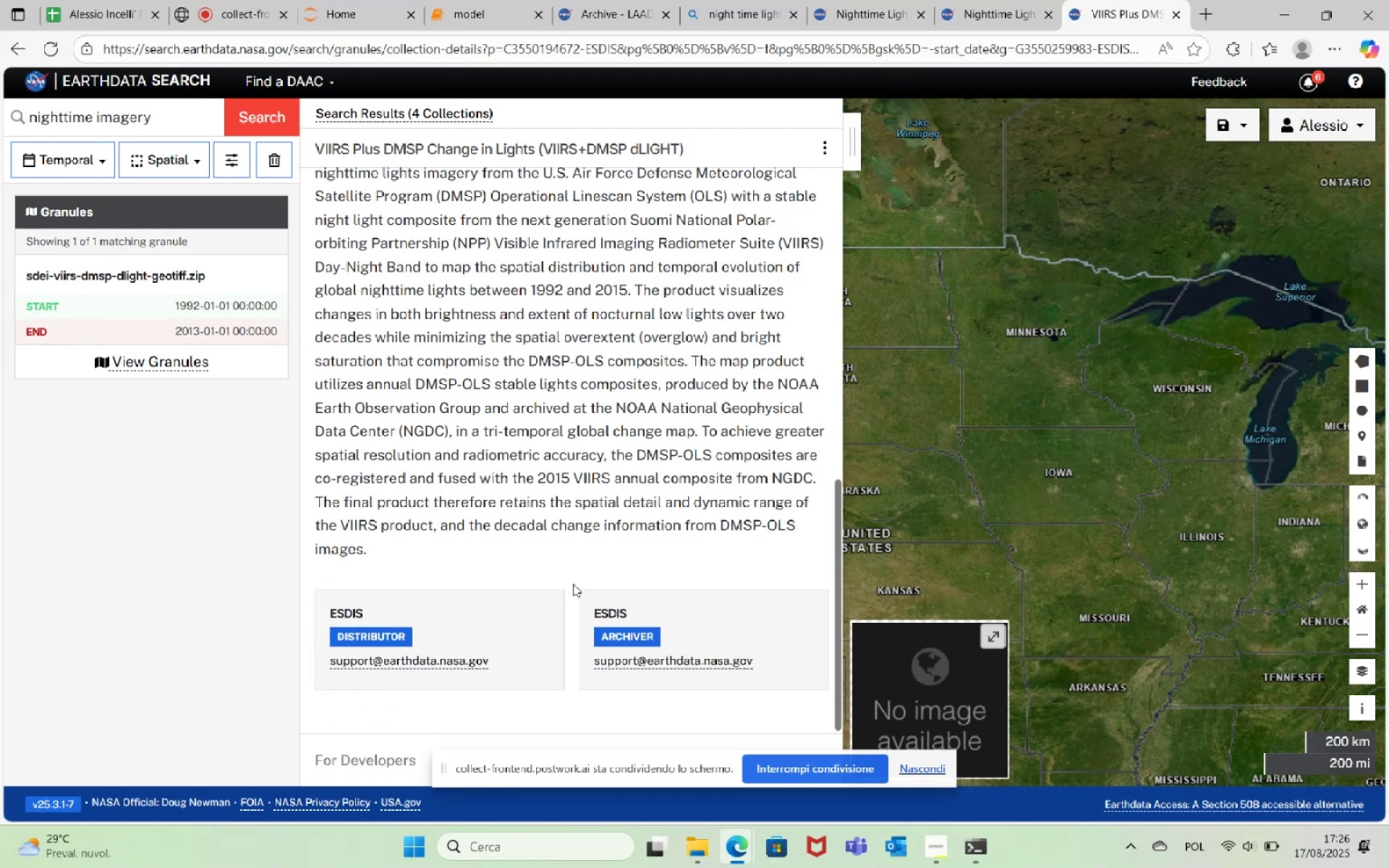 
scroll: coordinate [599, 655], scroll_direction: down, amount: 10.0
 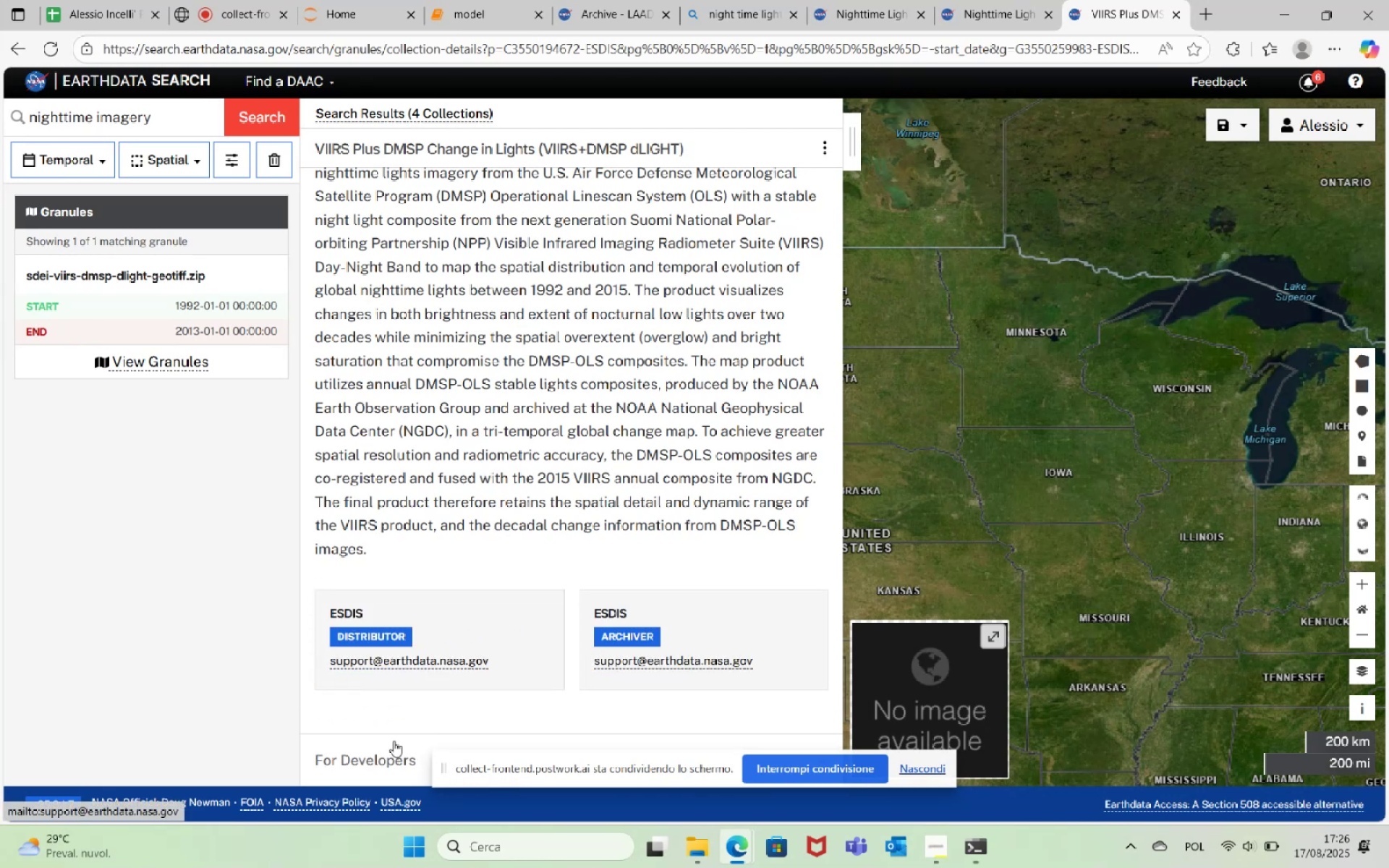 
left_click([388, 756])
 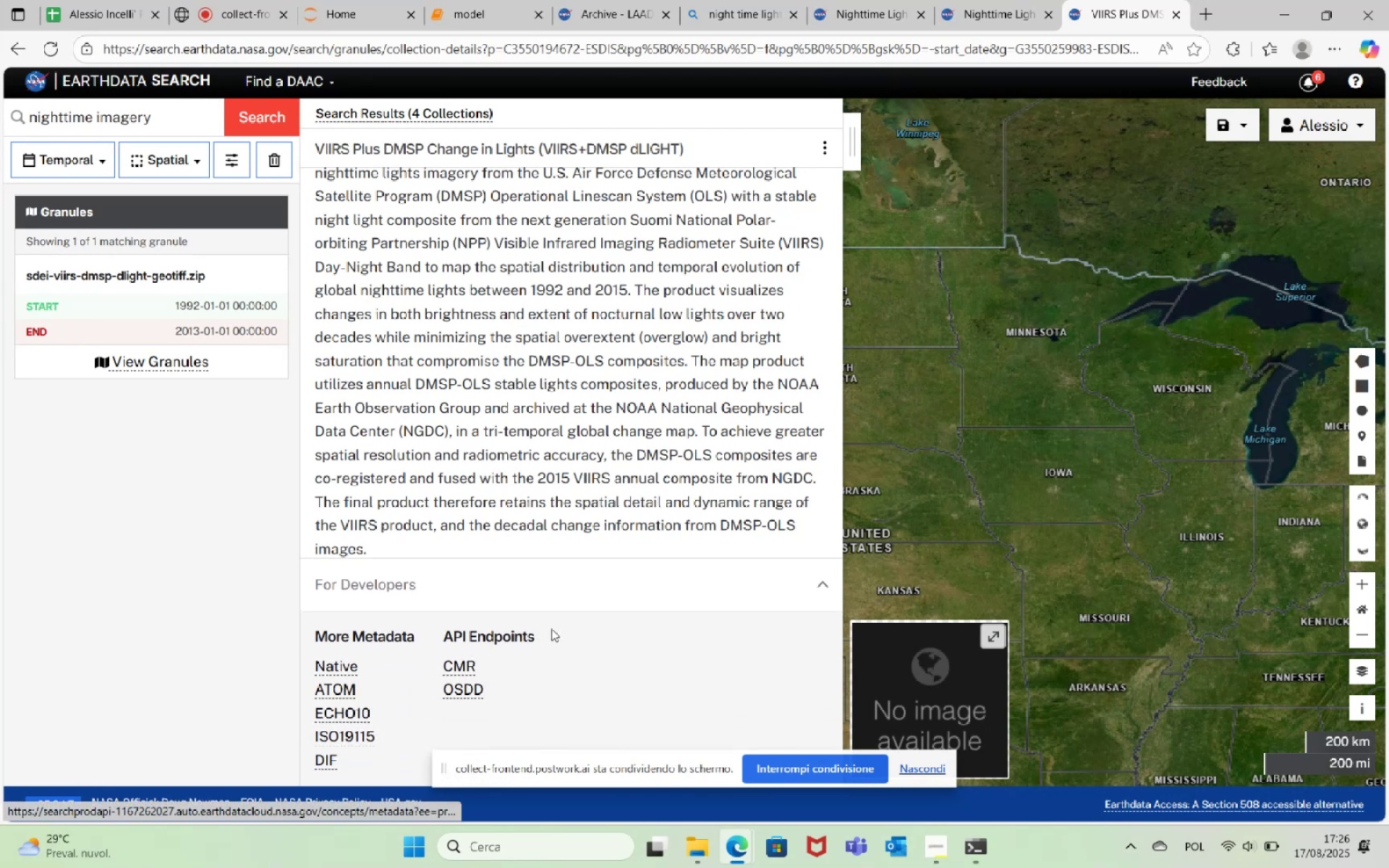 
left_click([579, 577])
 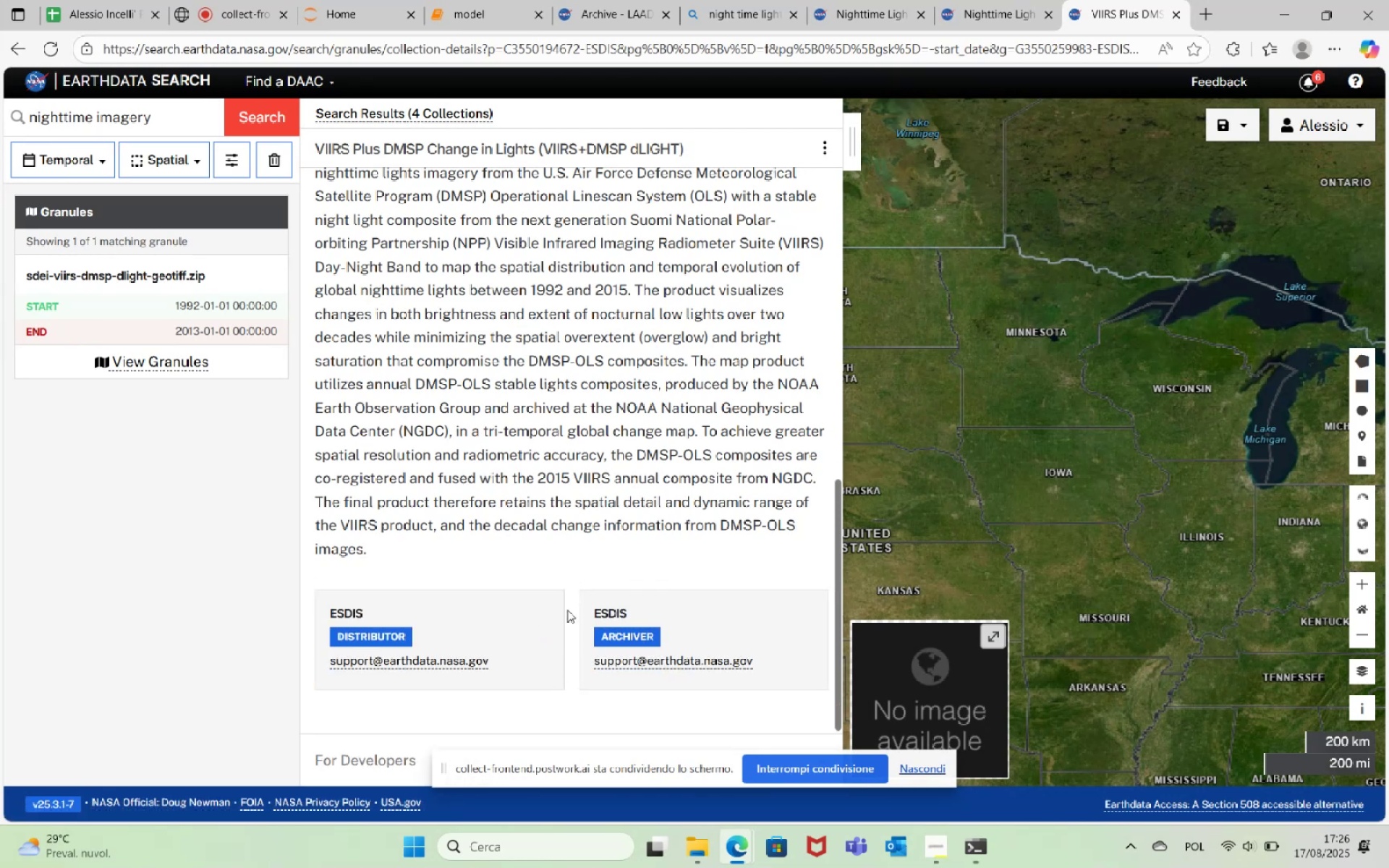 
scroll: coordinate [561, 595], scroll_direction: up, amount: 9.0
 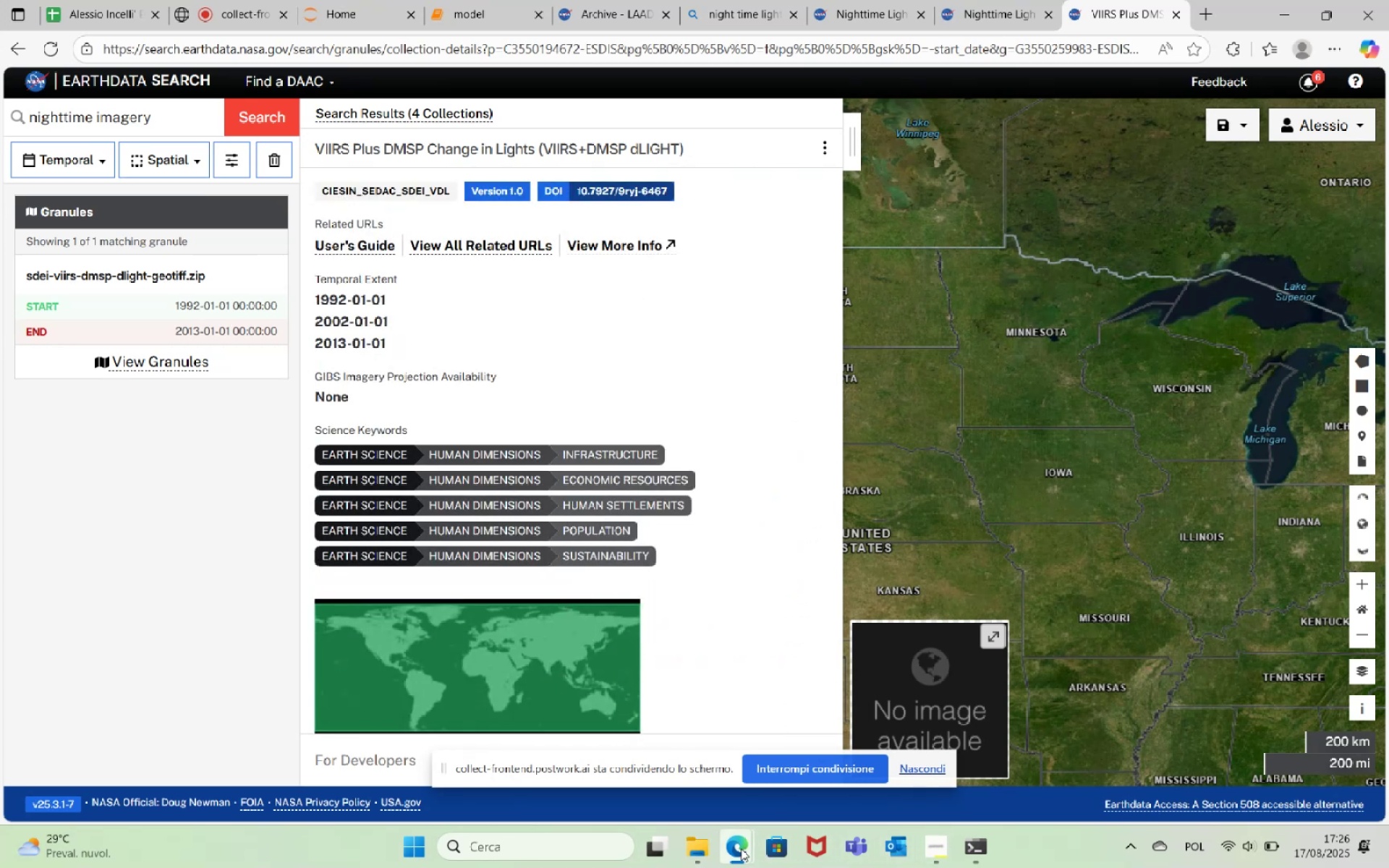 
wait(5.01)
 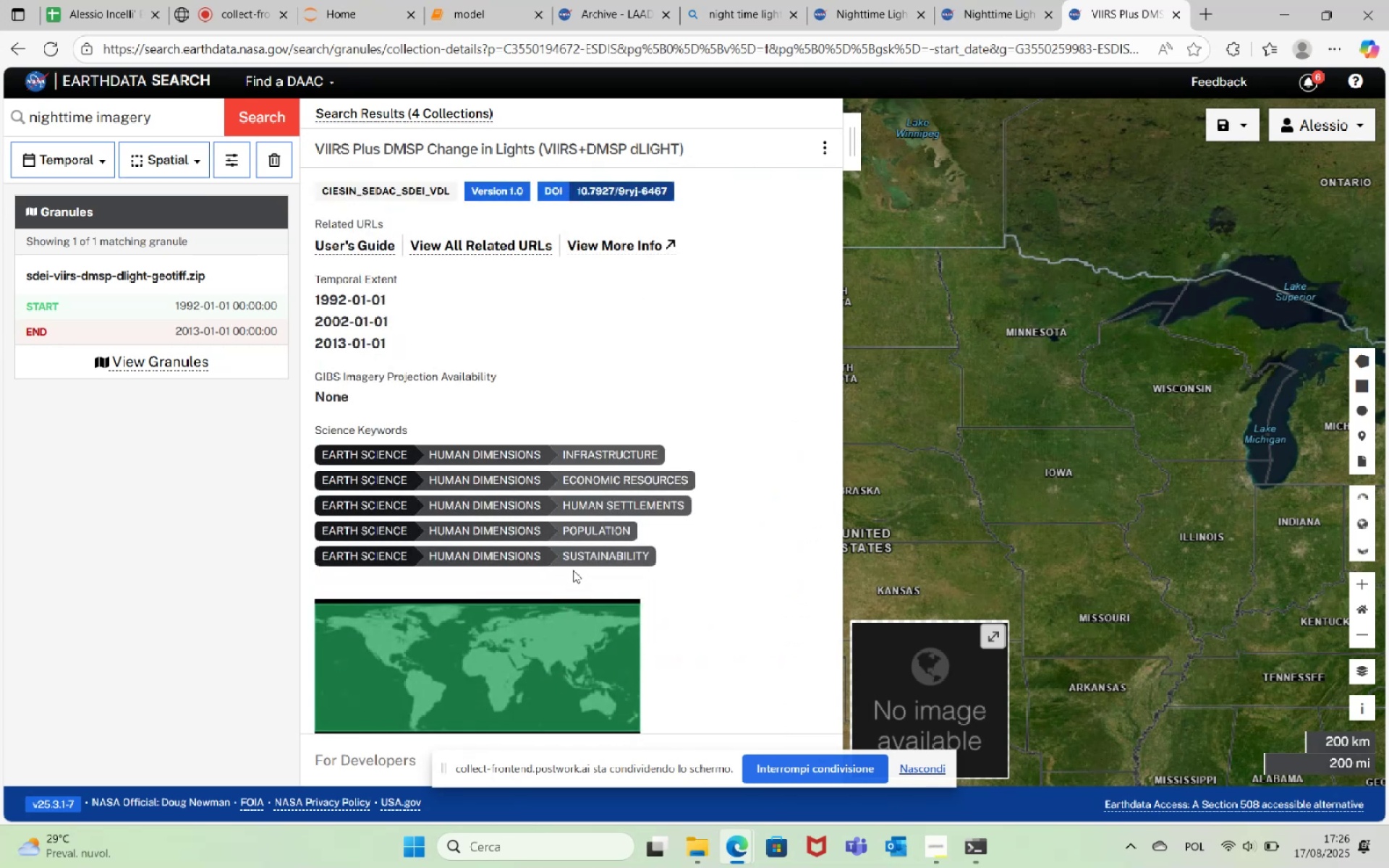 
left_click([451, 1])
 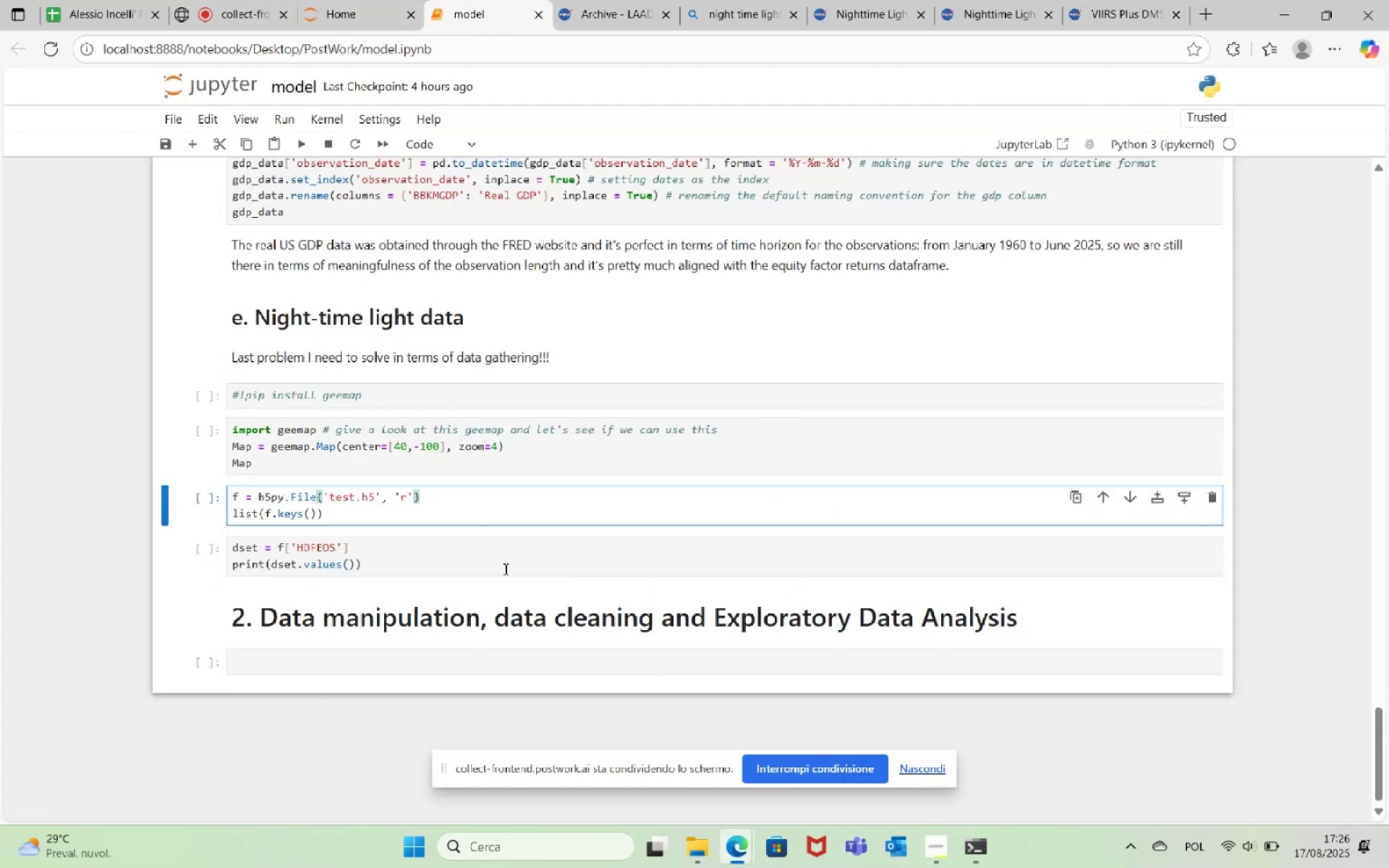 
left_click([519, 580])
 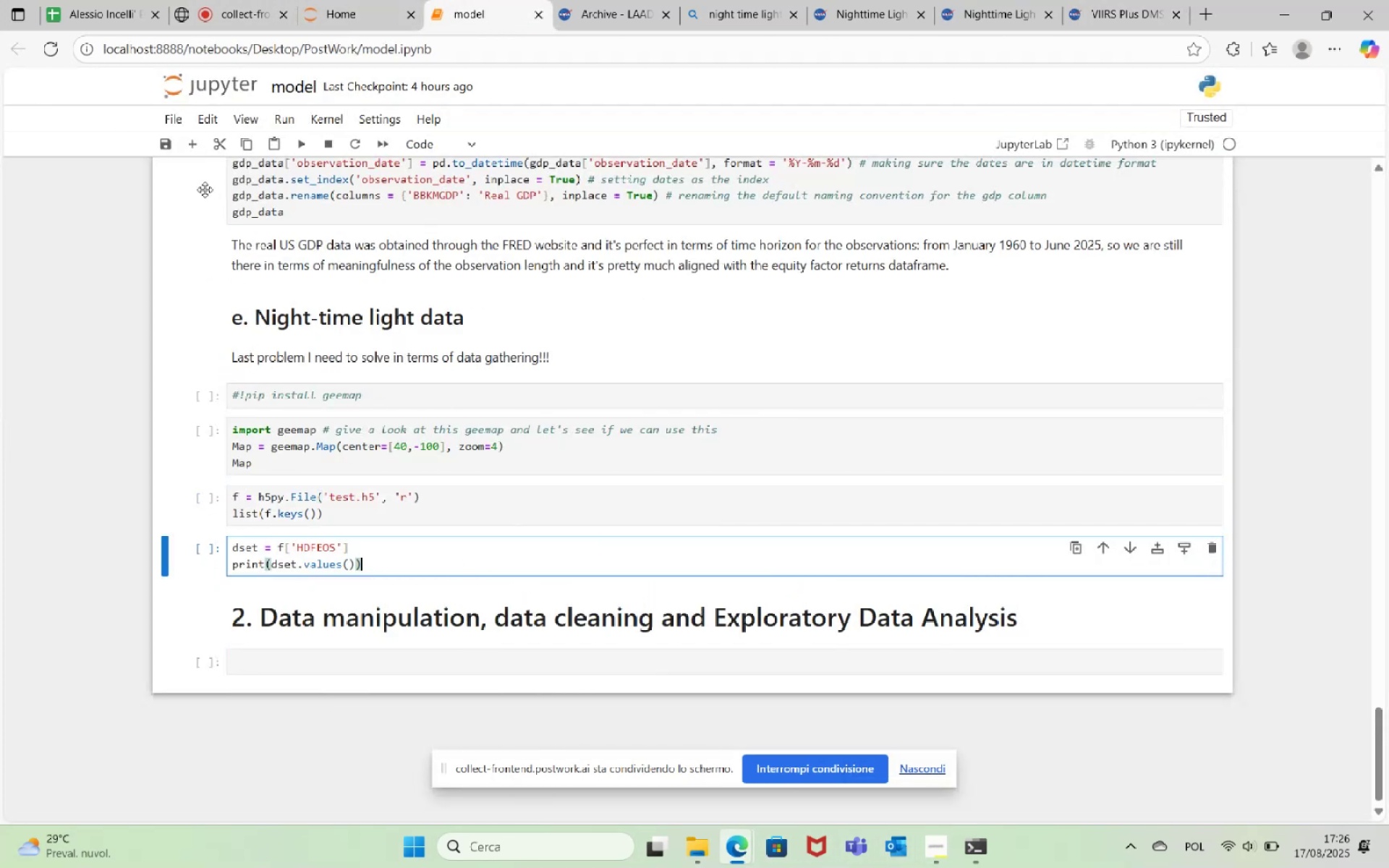 
left_click([195, 142])
 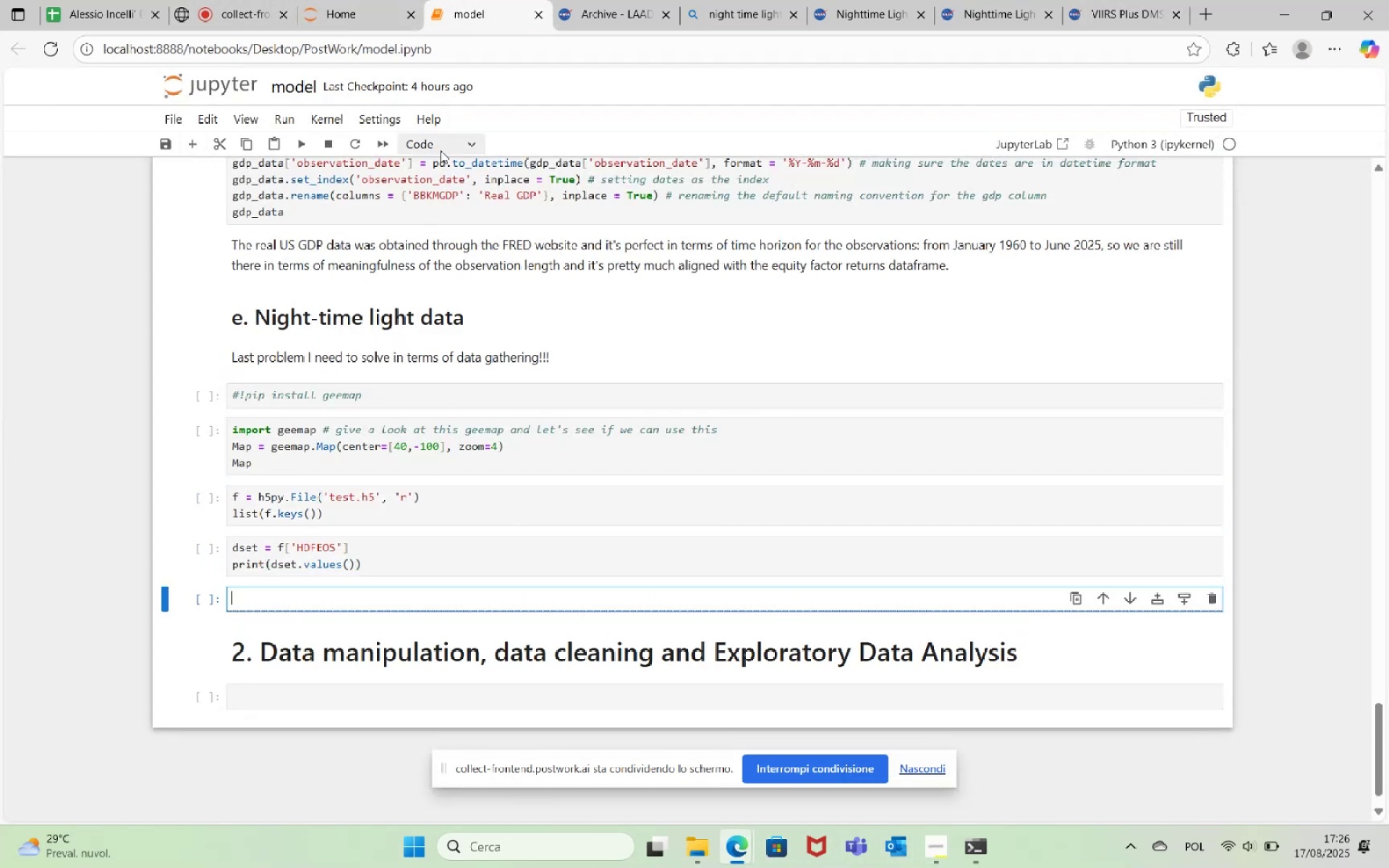 
left_click([449, 150])
 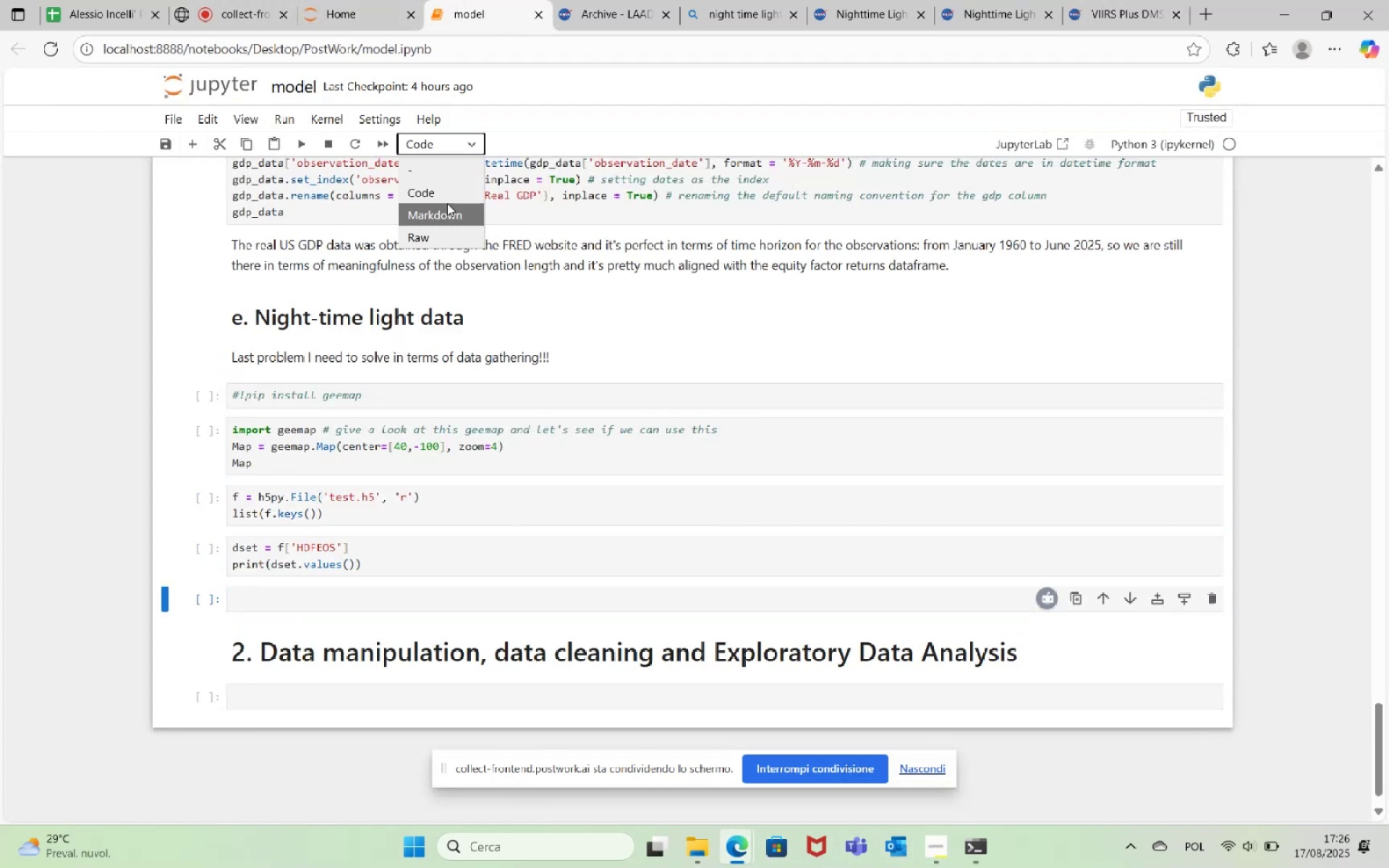 
left_click([452, 213])
 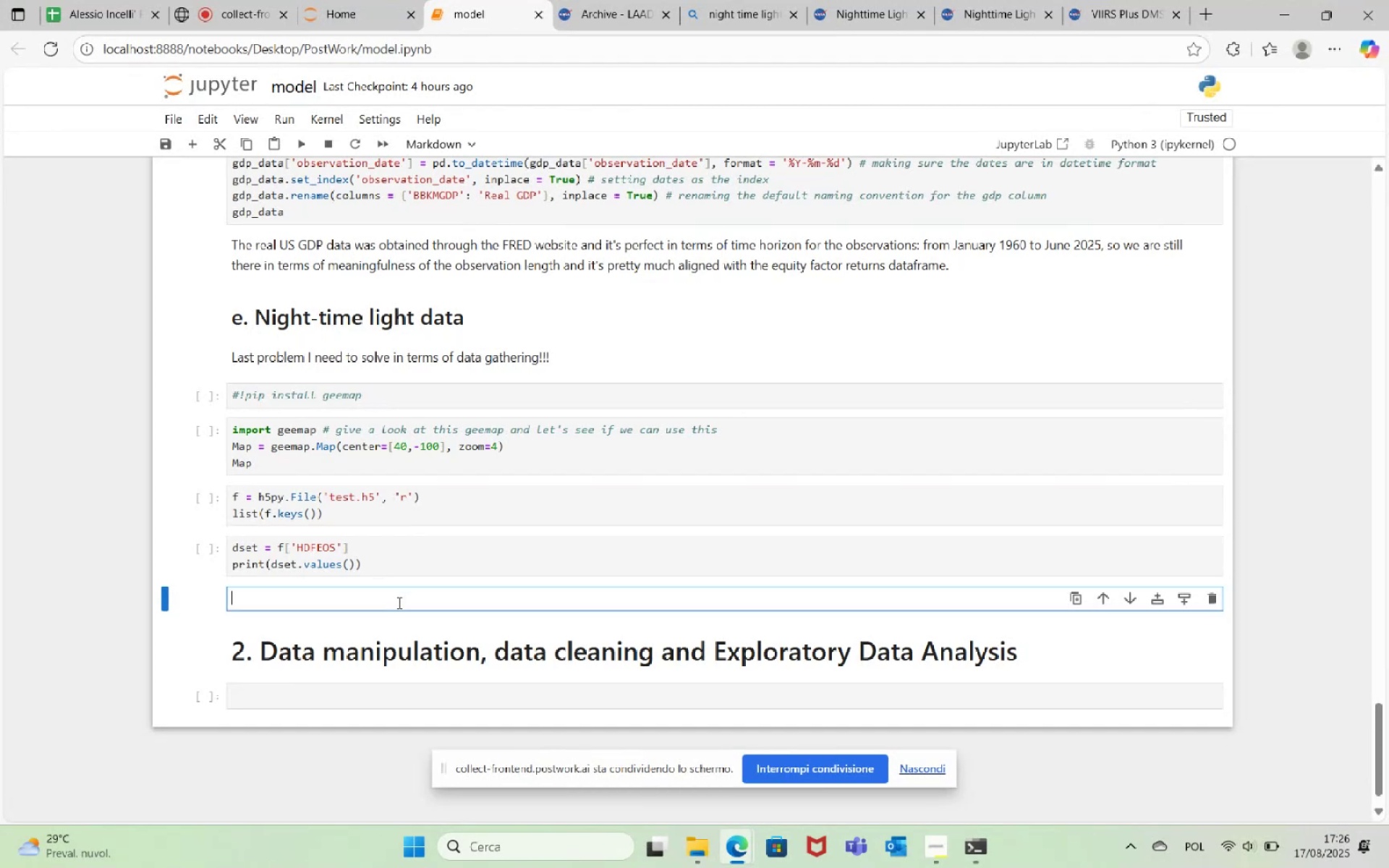 
type(Maybe this here: )
 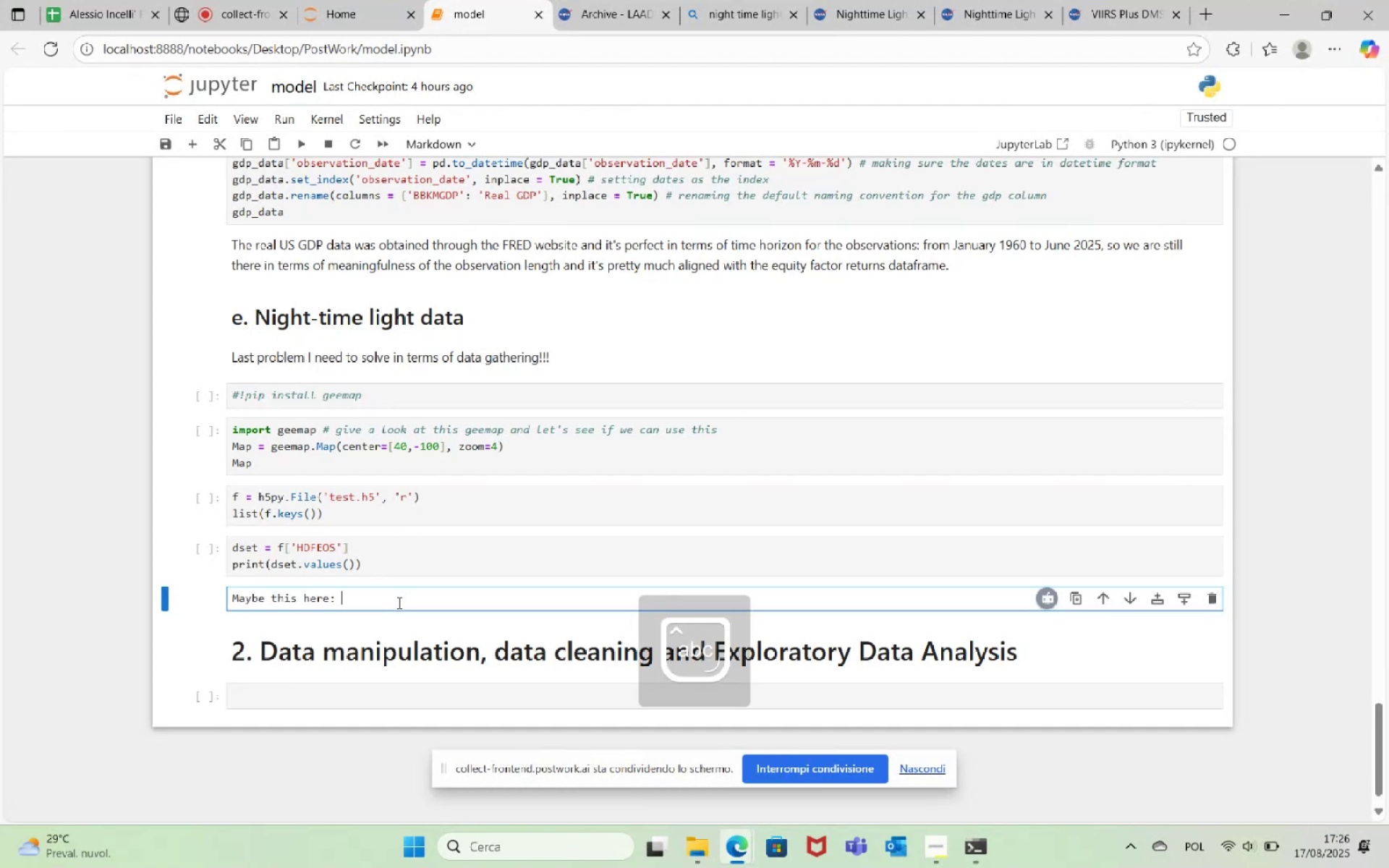 
left_click([1129, 0])
 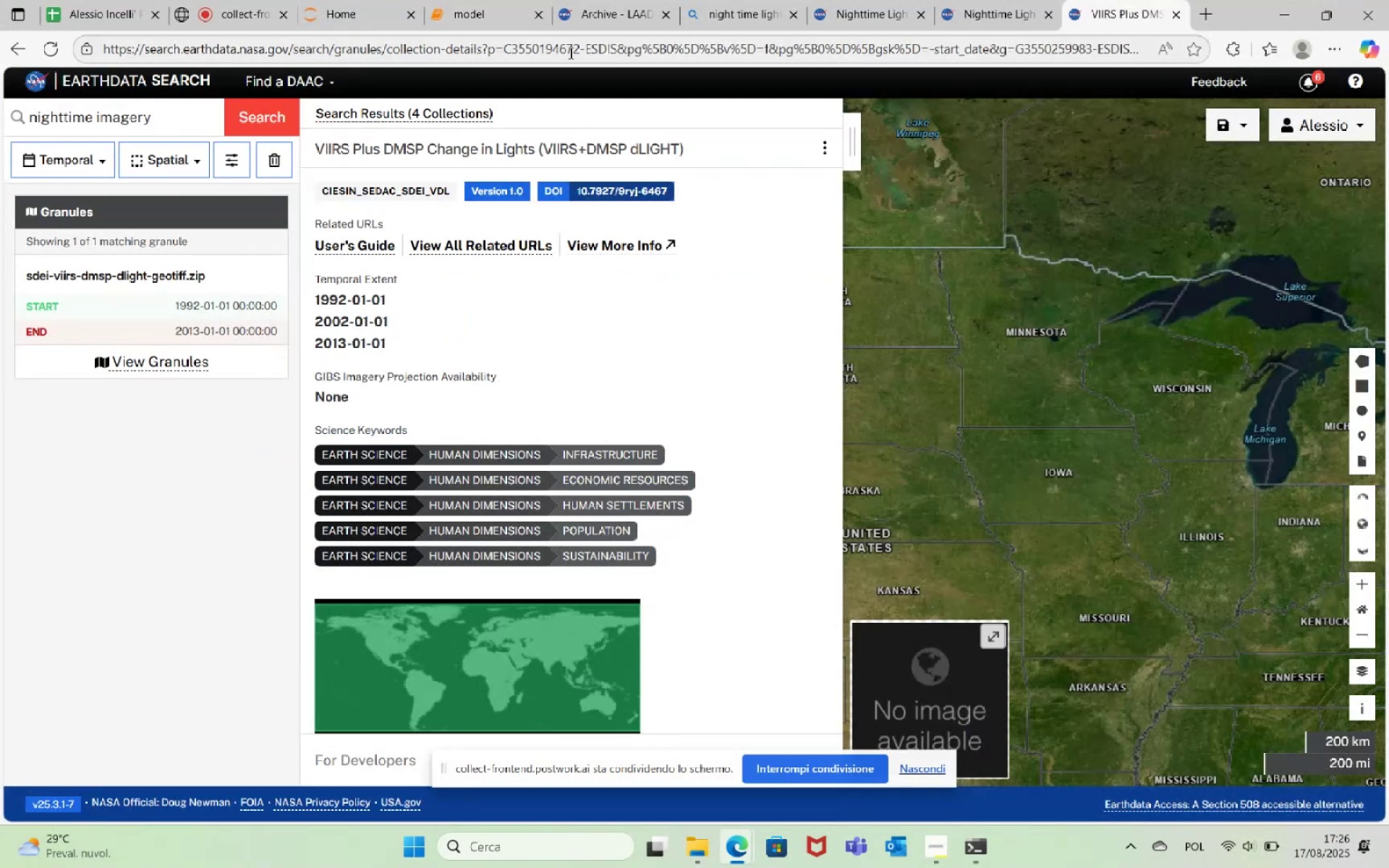 
left_click([569, 53])
 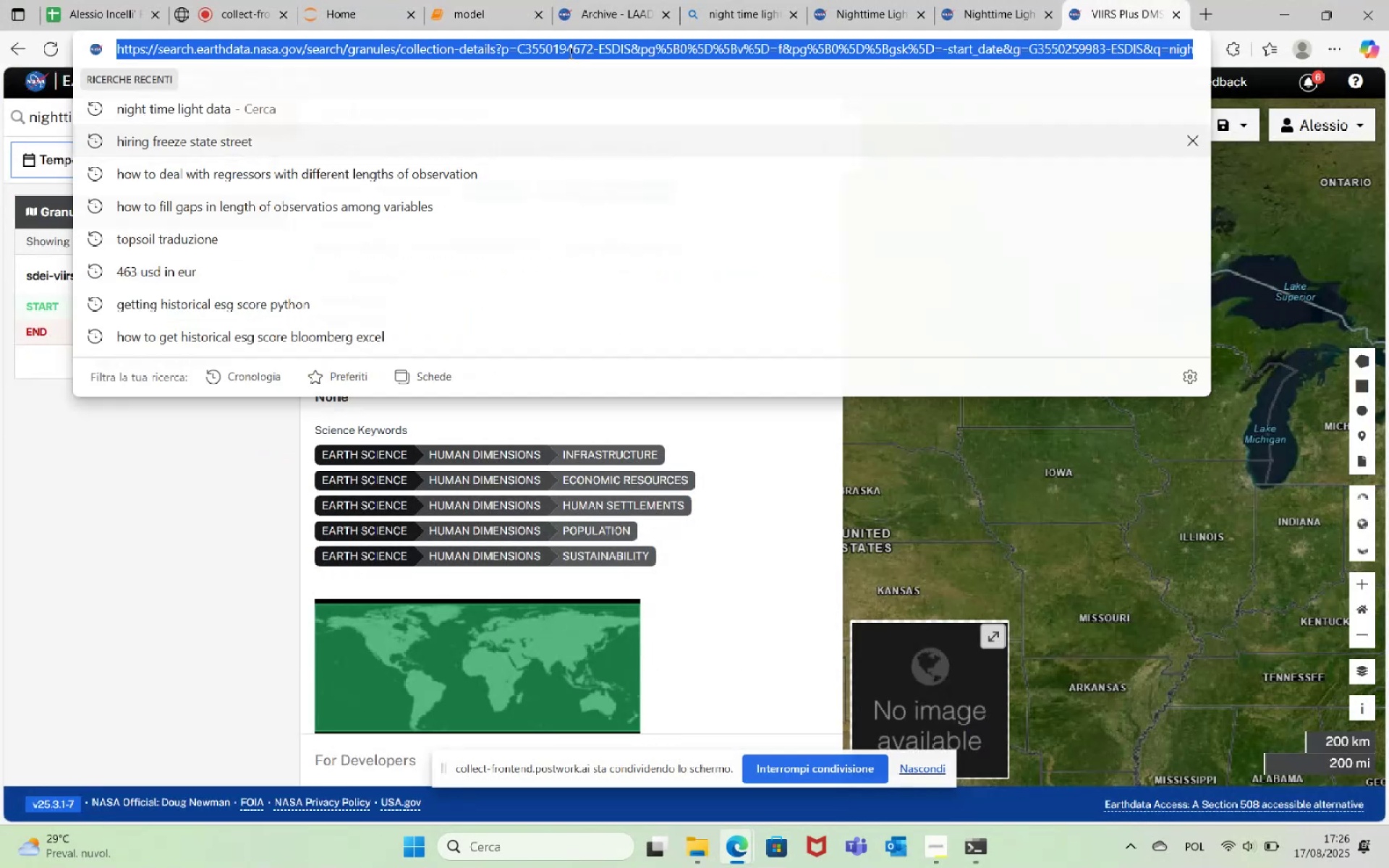 
key(Control+C)
 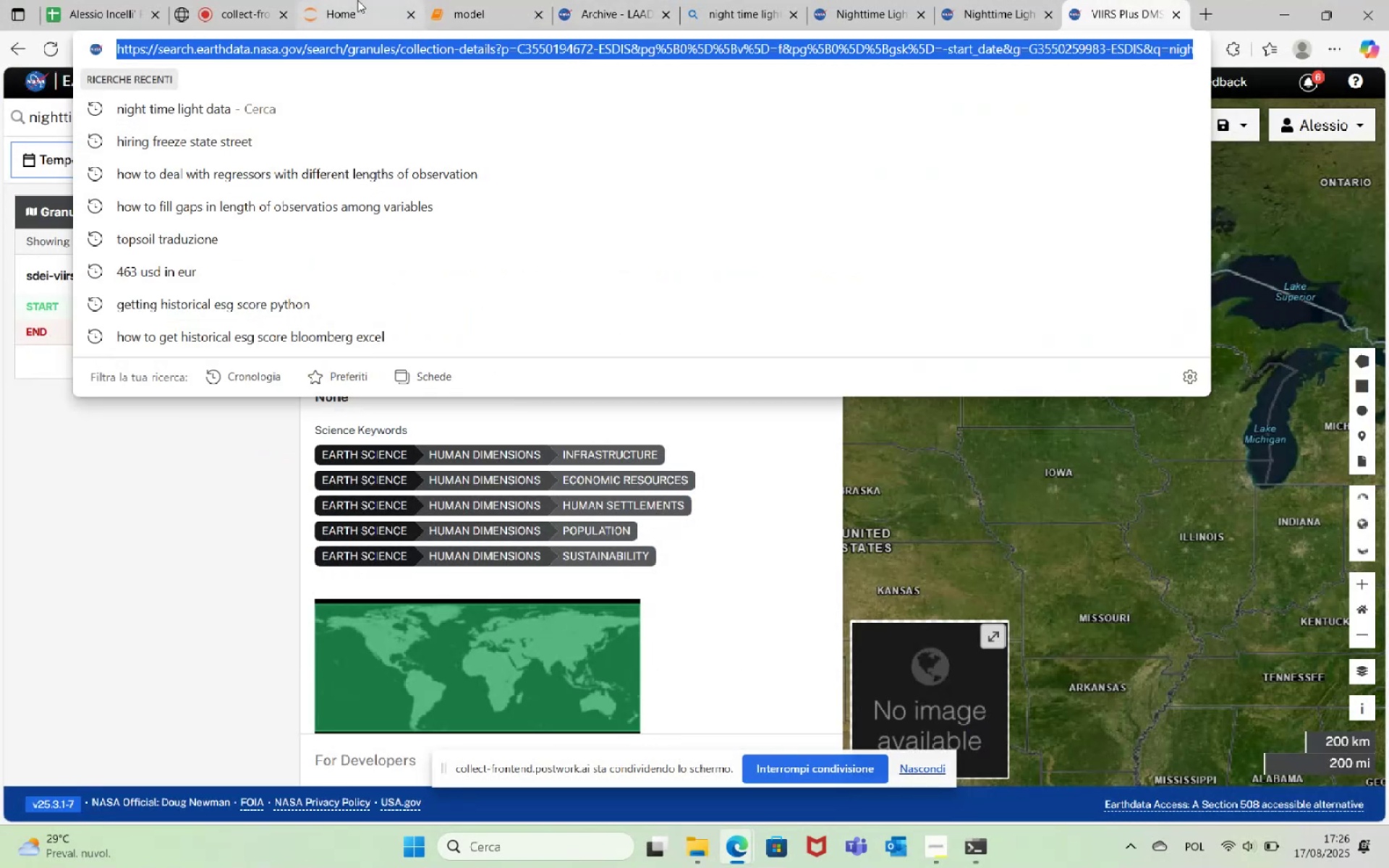 
left_click([218, 0])
 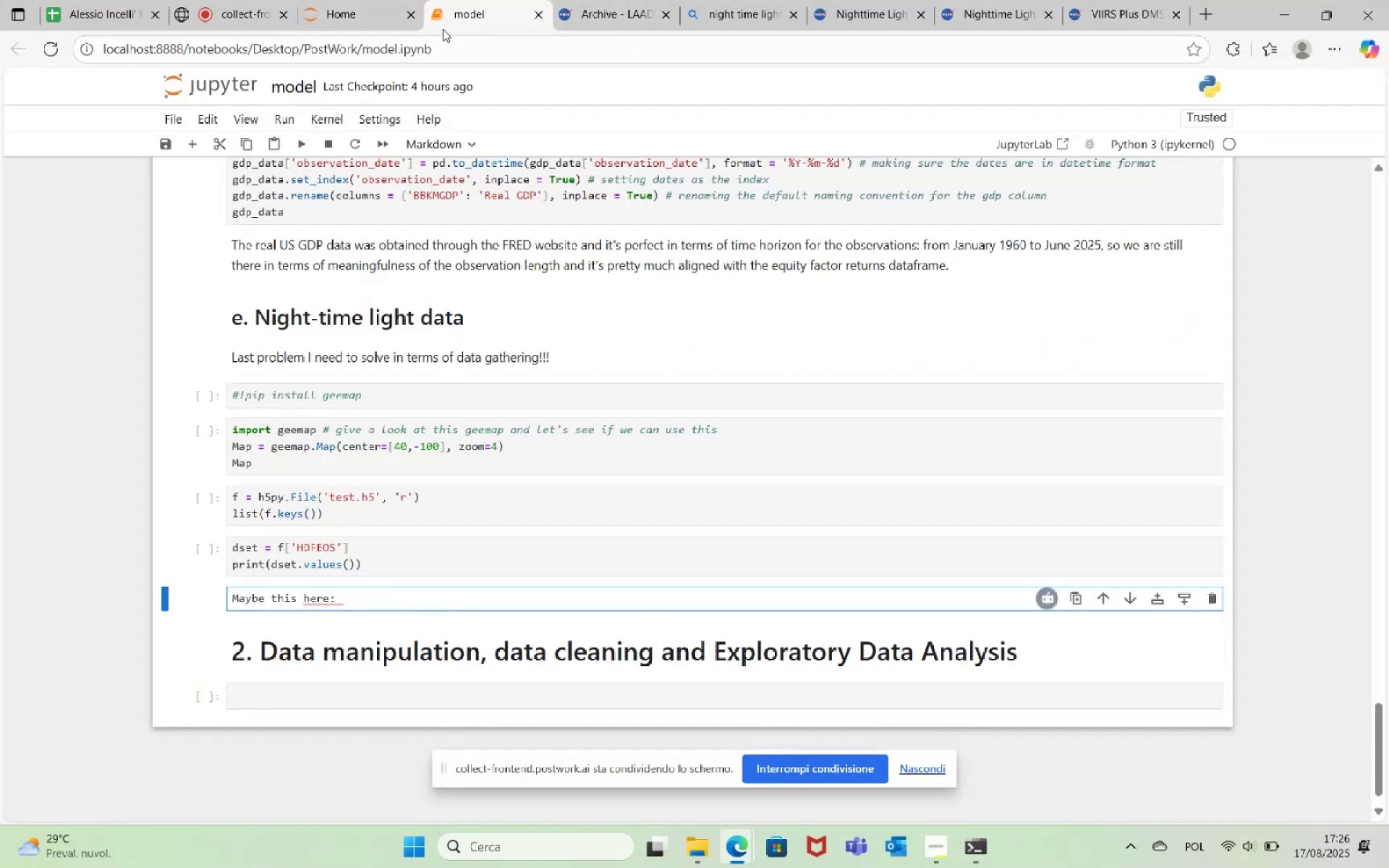 
key(Control+V)
 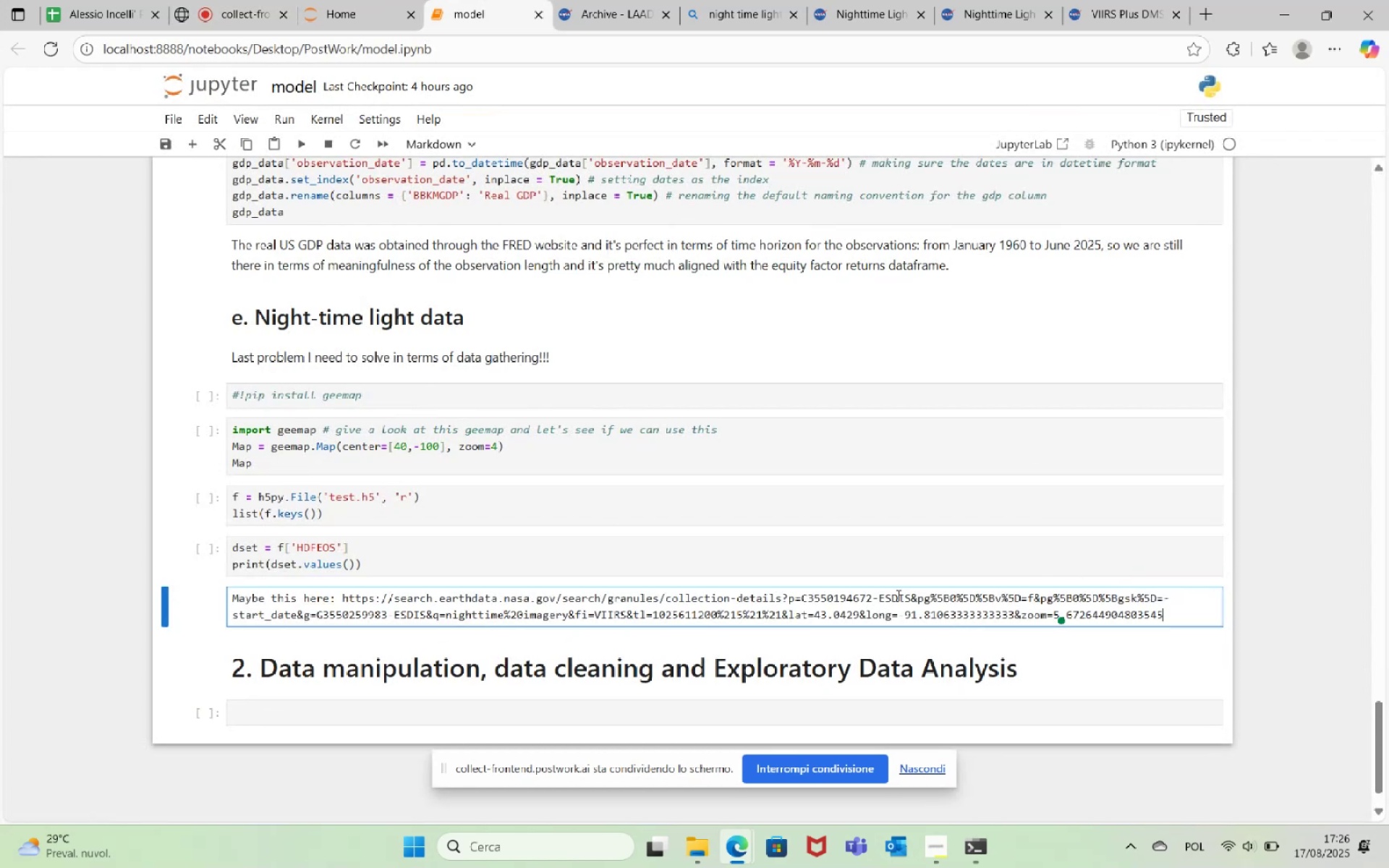 
key(Enter)
 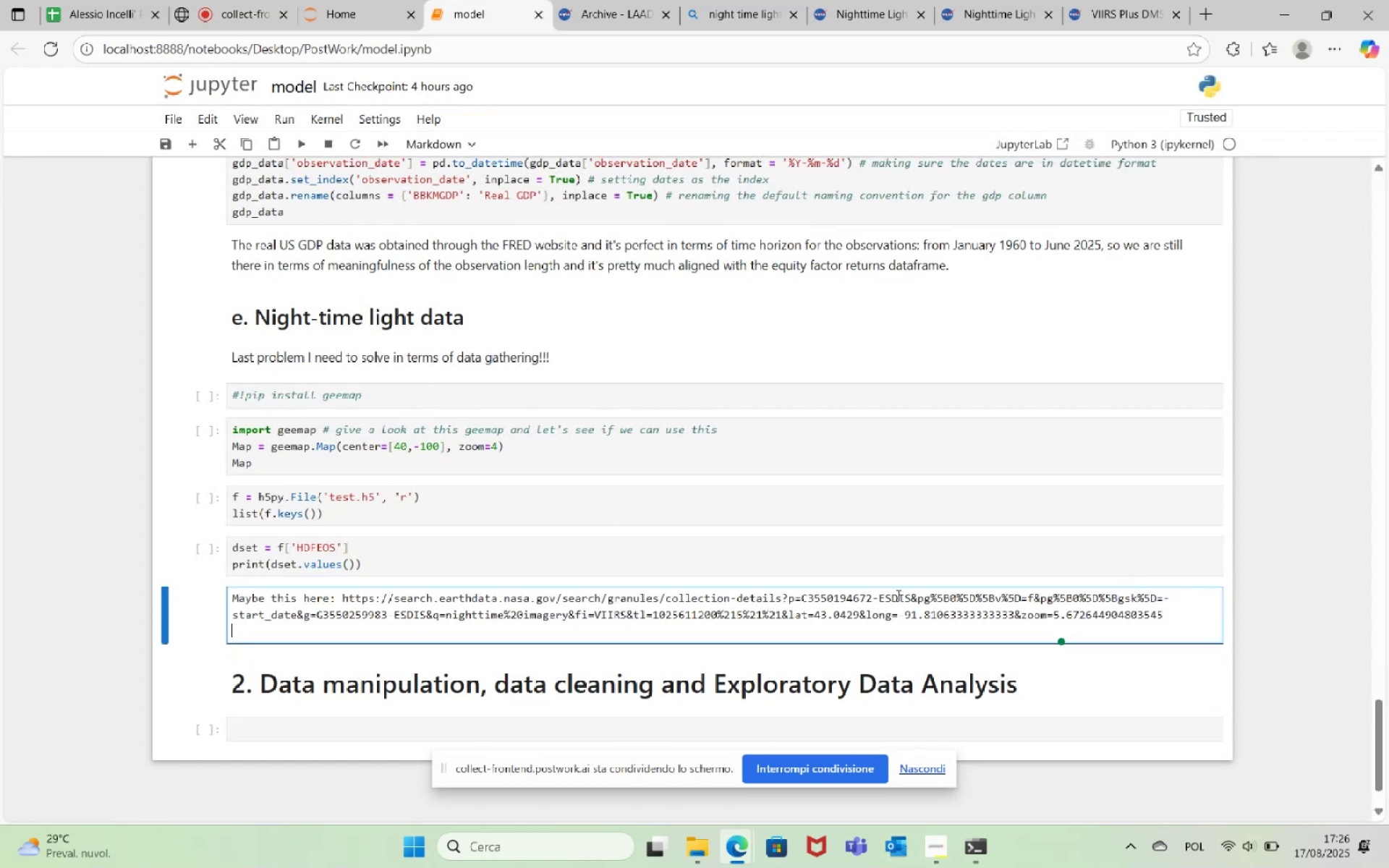 
key(Enter)
 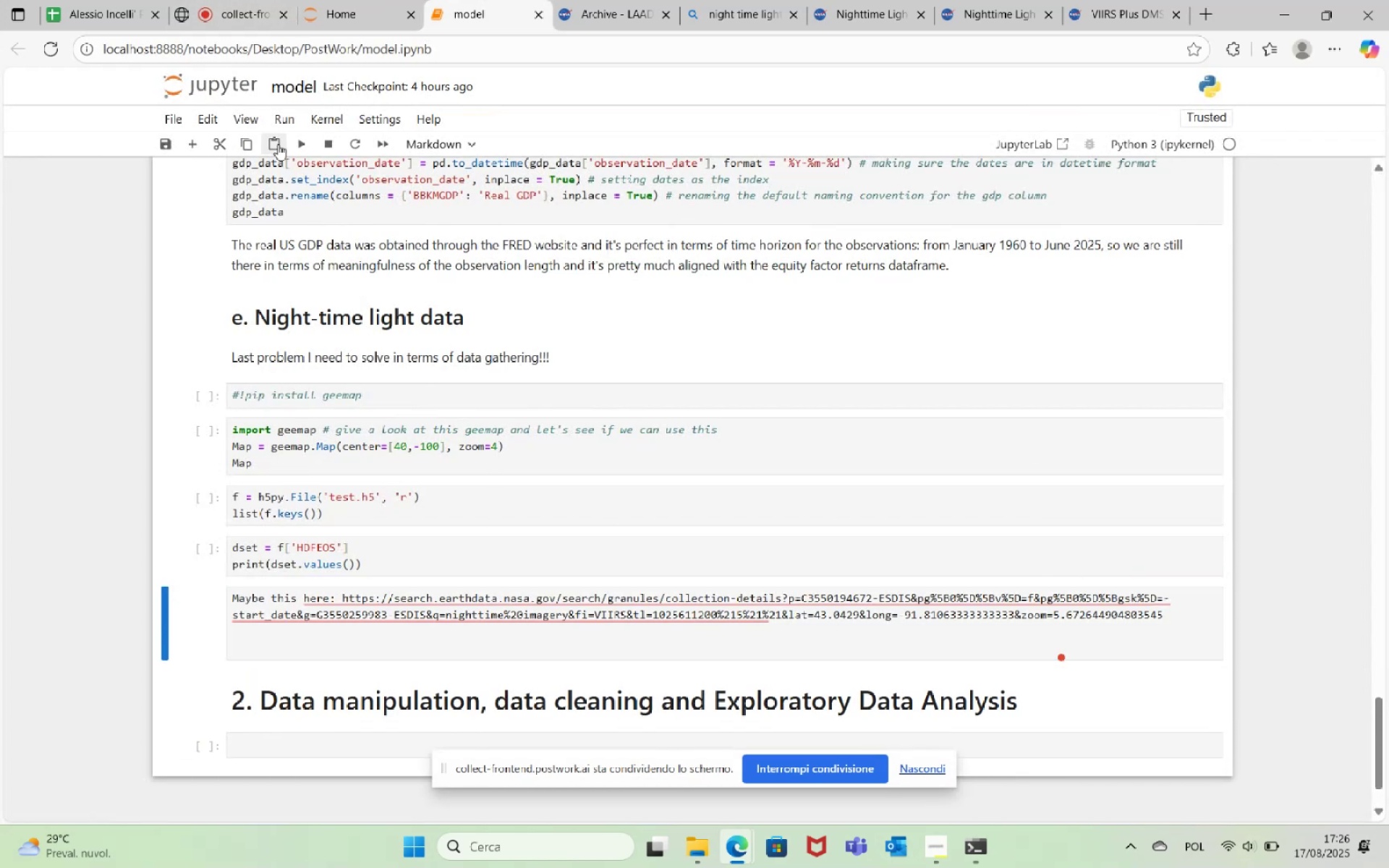 
left_click([294, 143])
 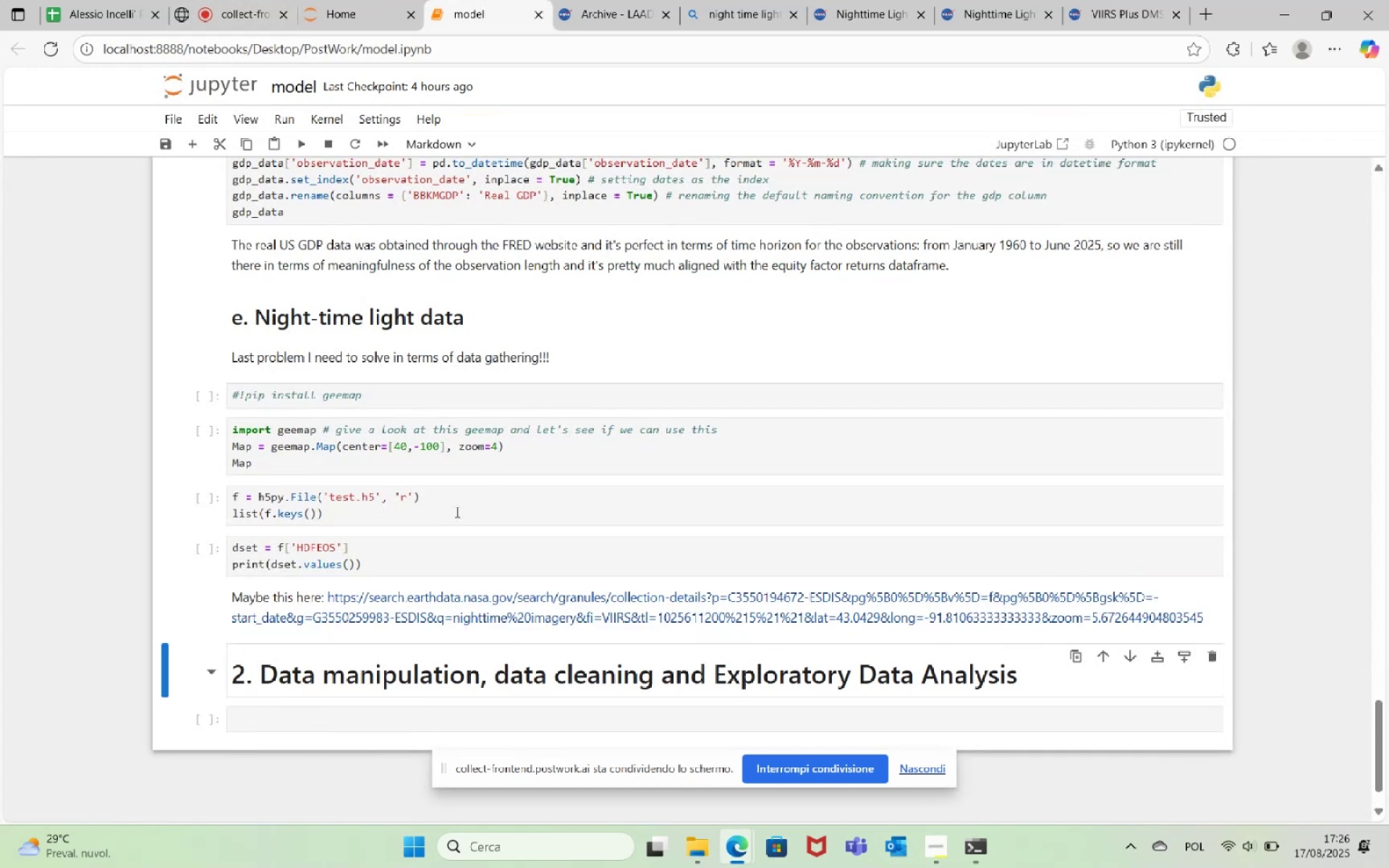 
left_click([494, 553])
 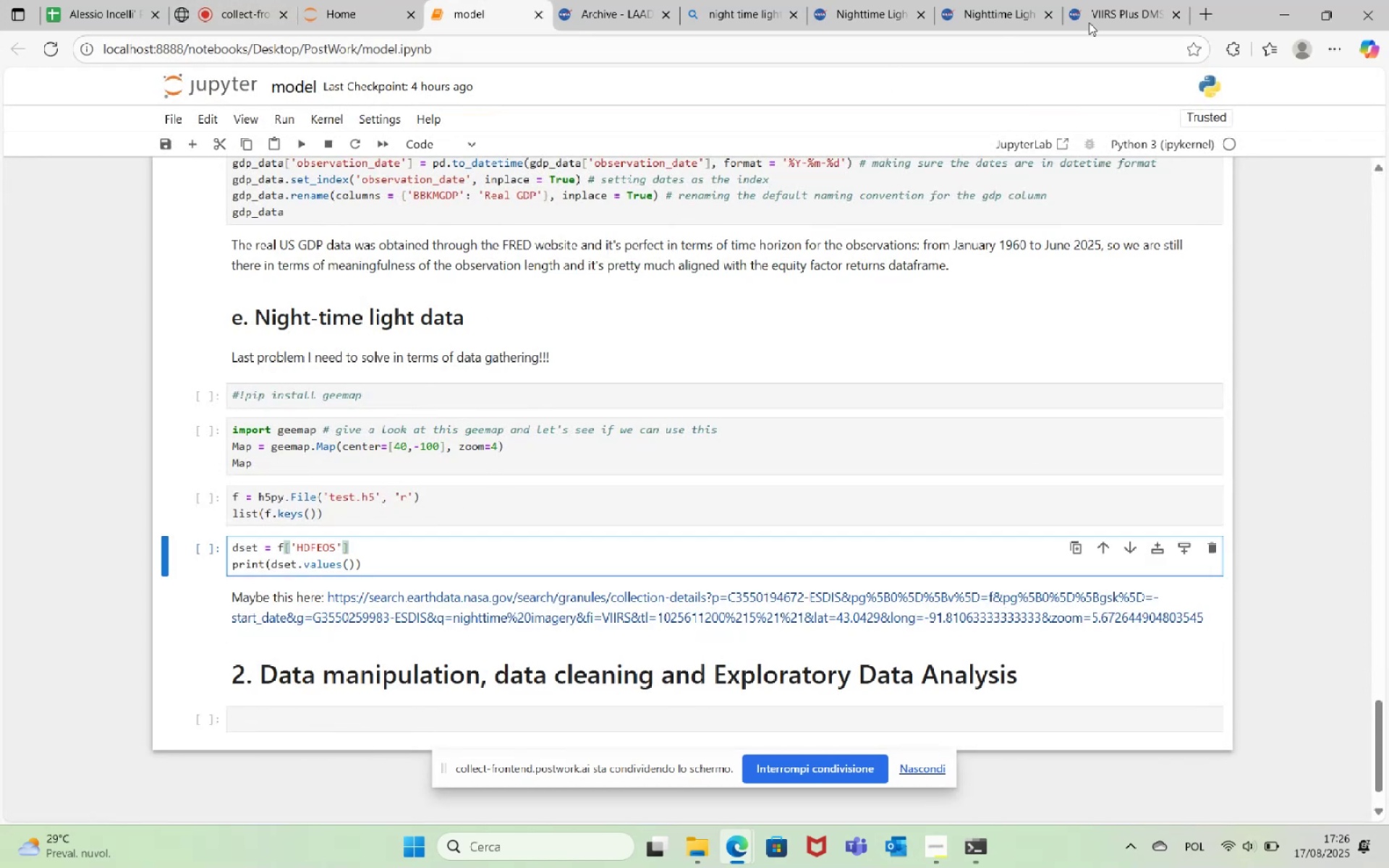 
left_click([1131, 4])
 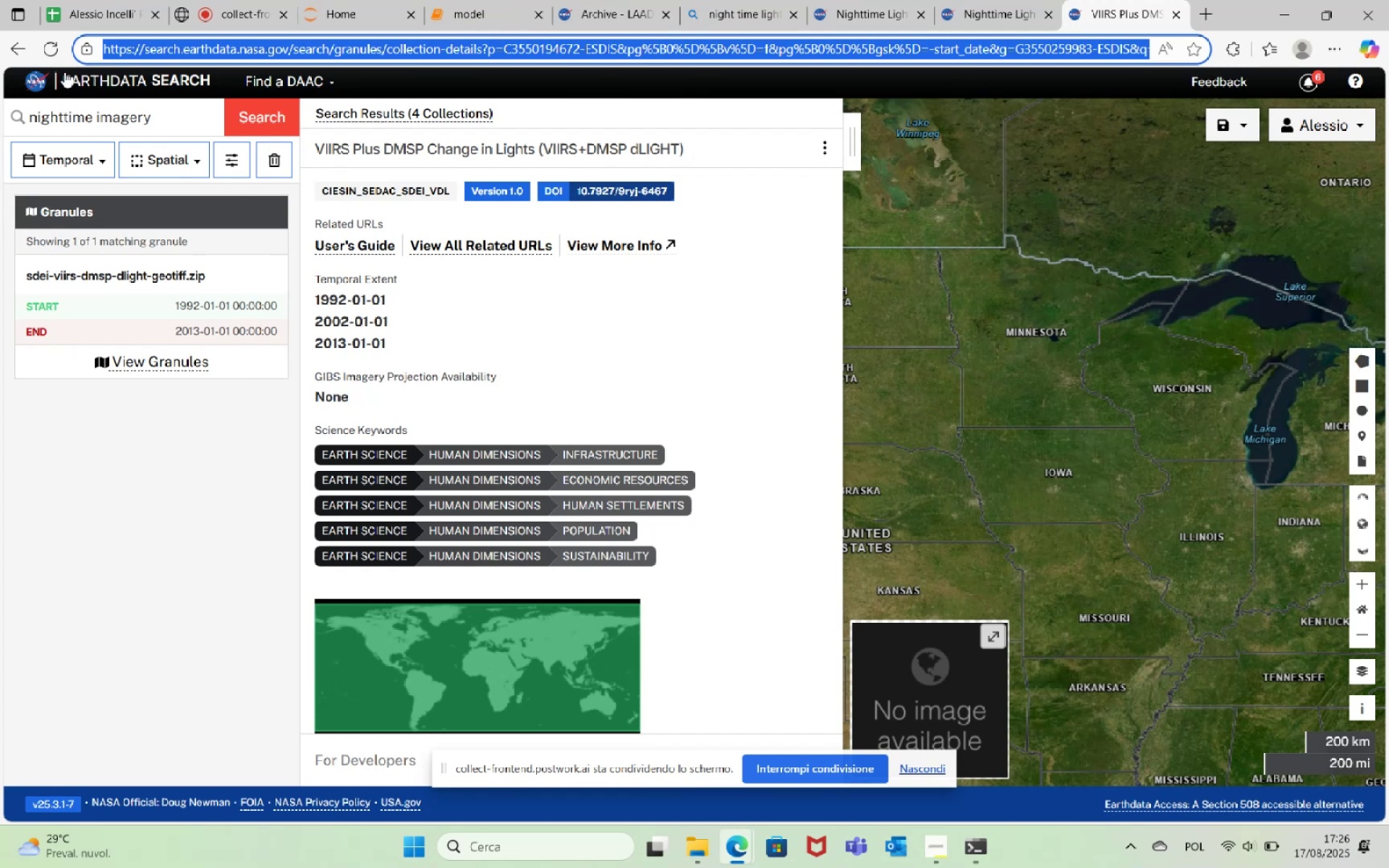 
left_click([24, 52])
 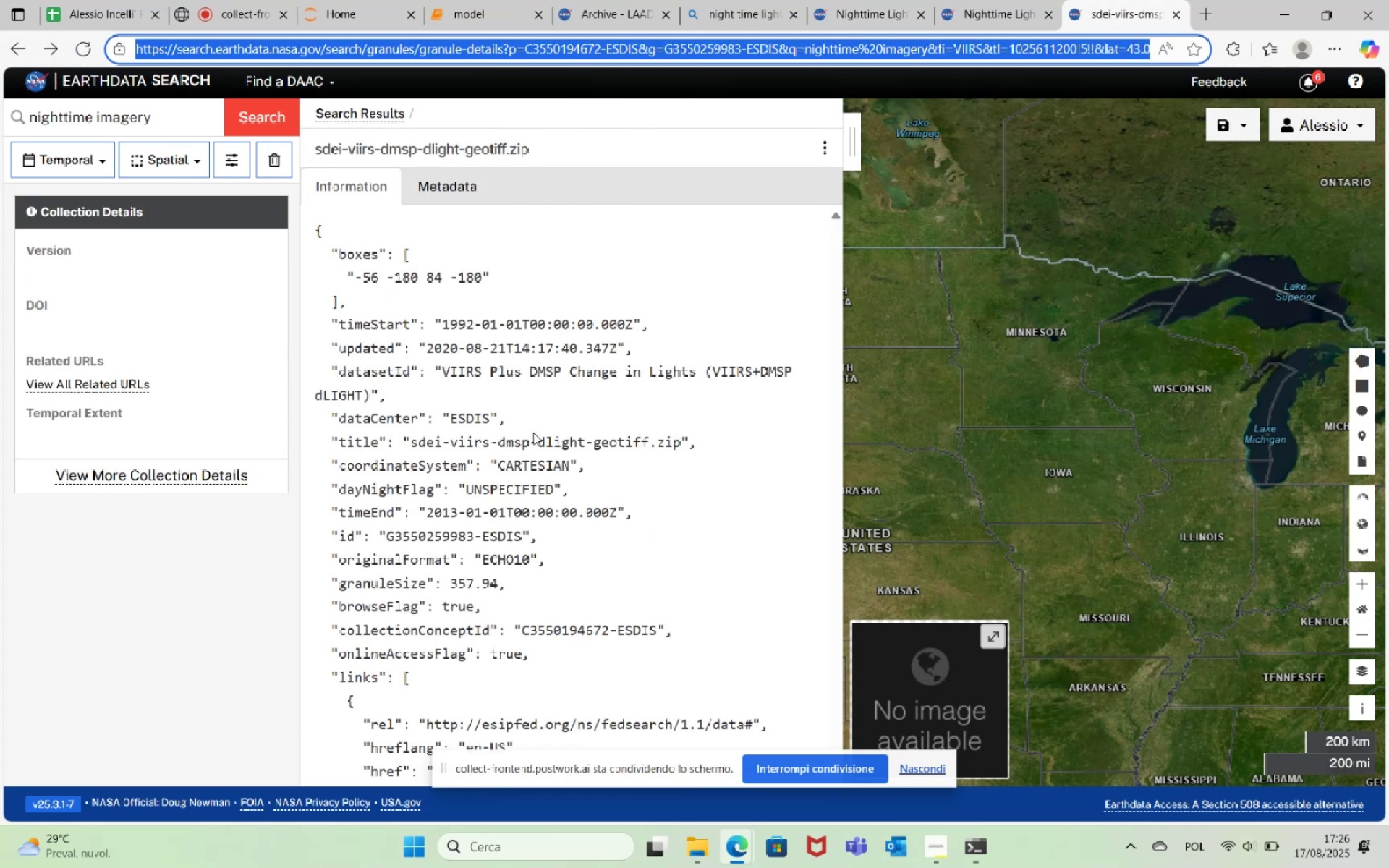 
scroll: coordinate [529, 427], scroll_direction: down, amount: 13.0
 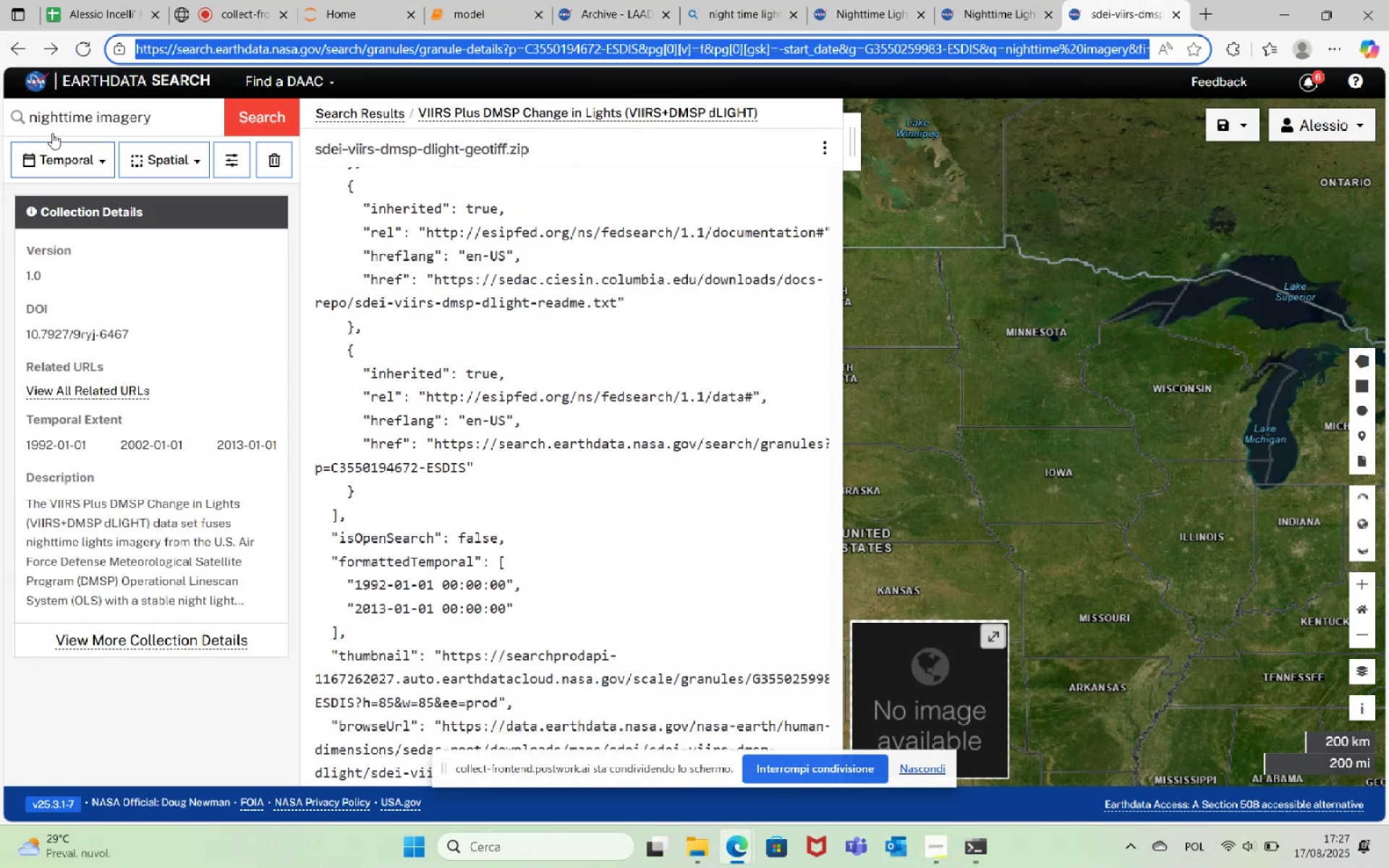 
left_click([10, 48])
 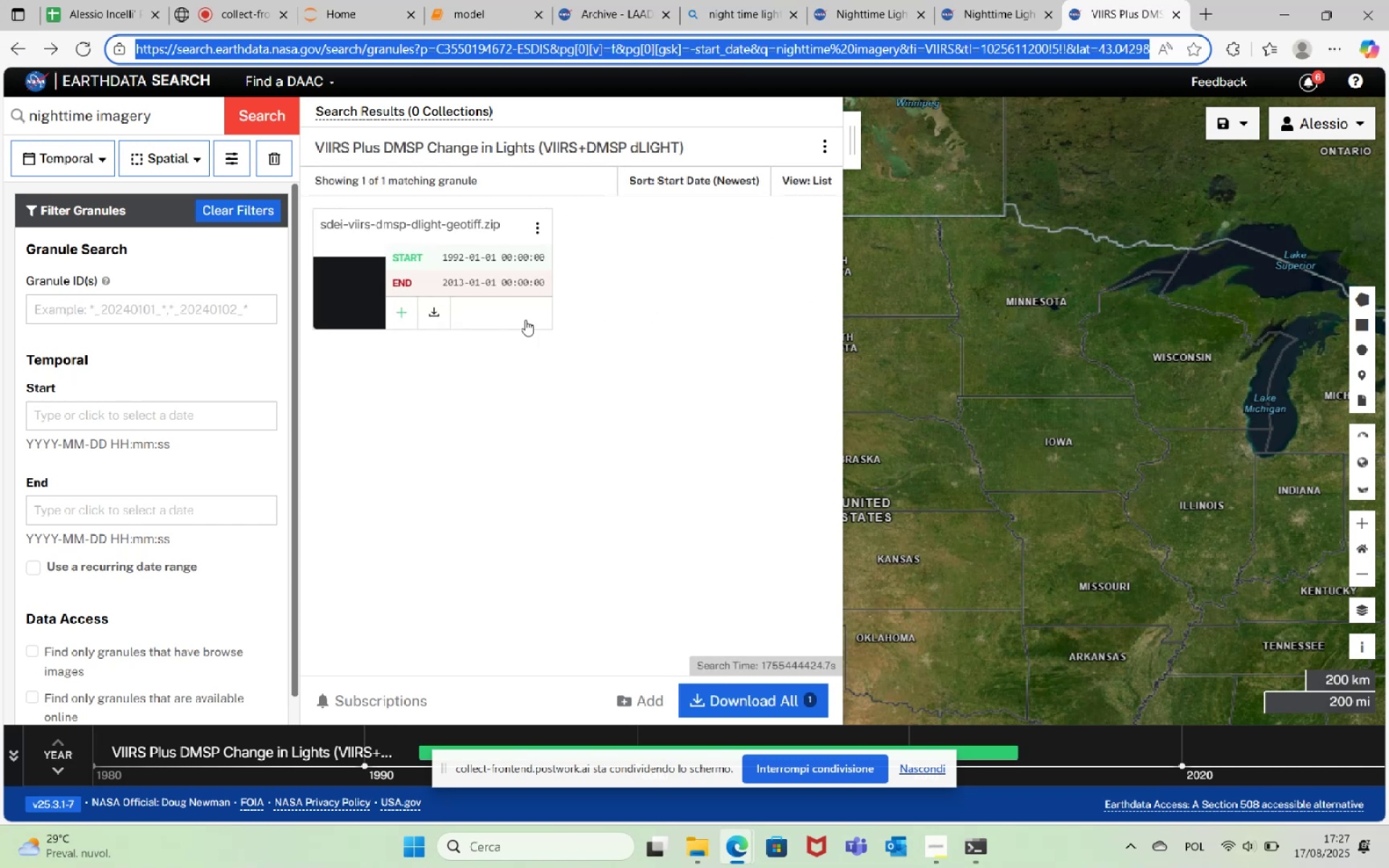 
left_click([431, 316])
 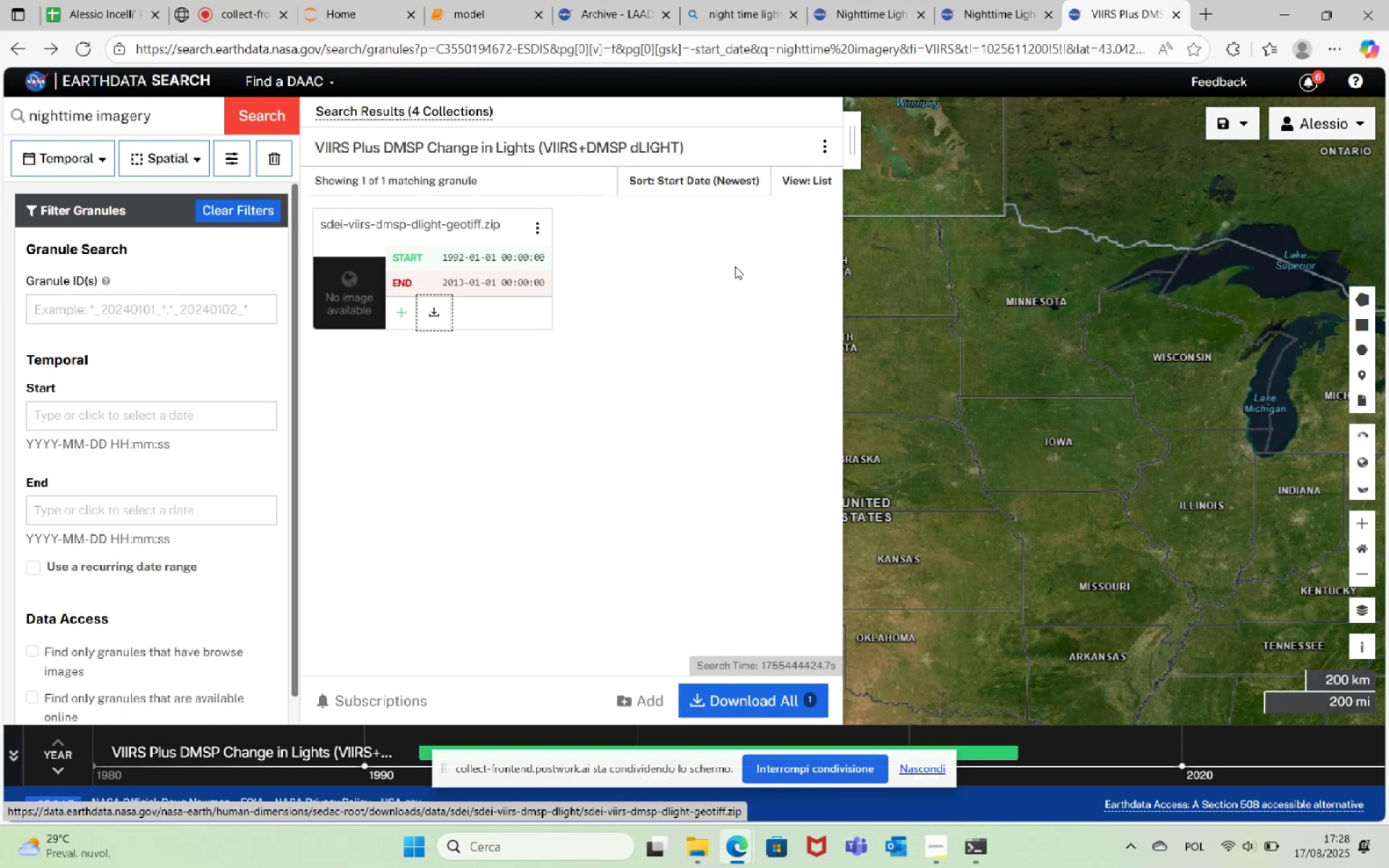 
wait(68.53)
 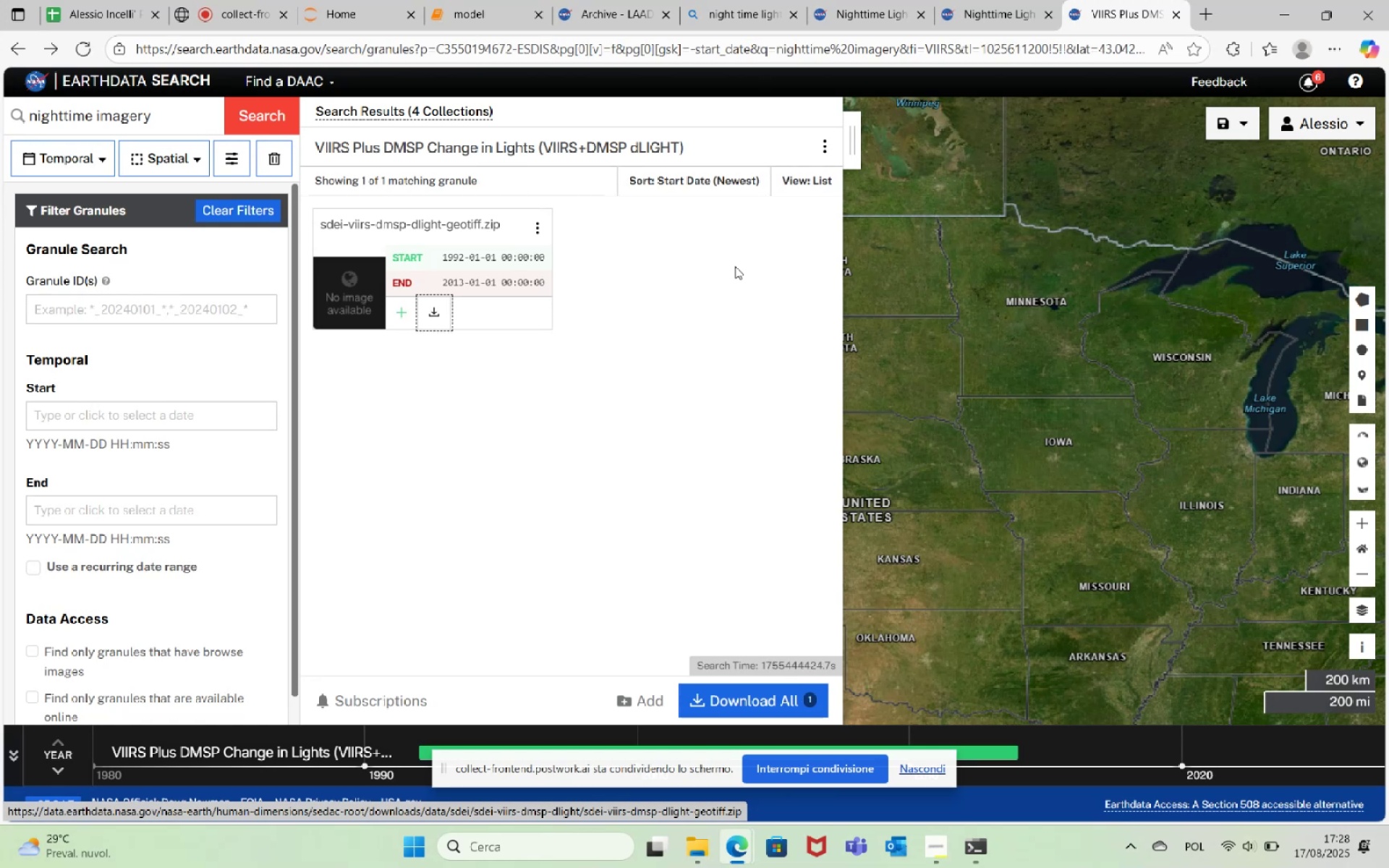 
left_click([429, 320])
 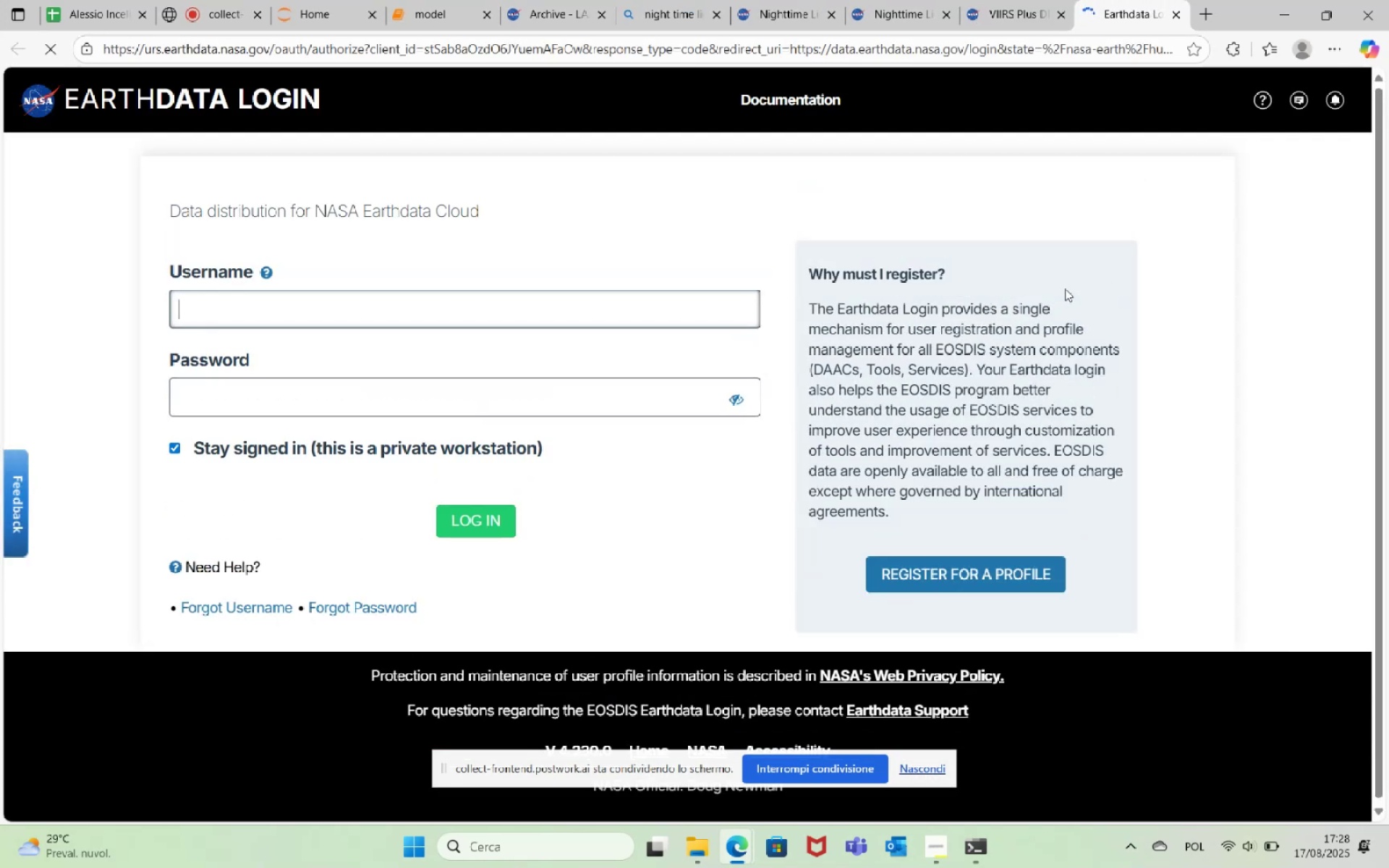 
wait(12.61)
 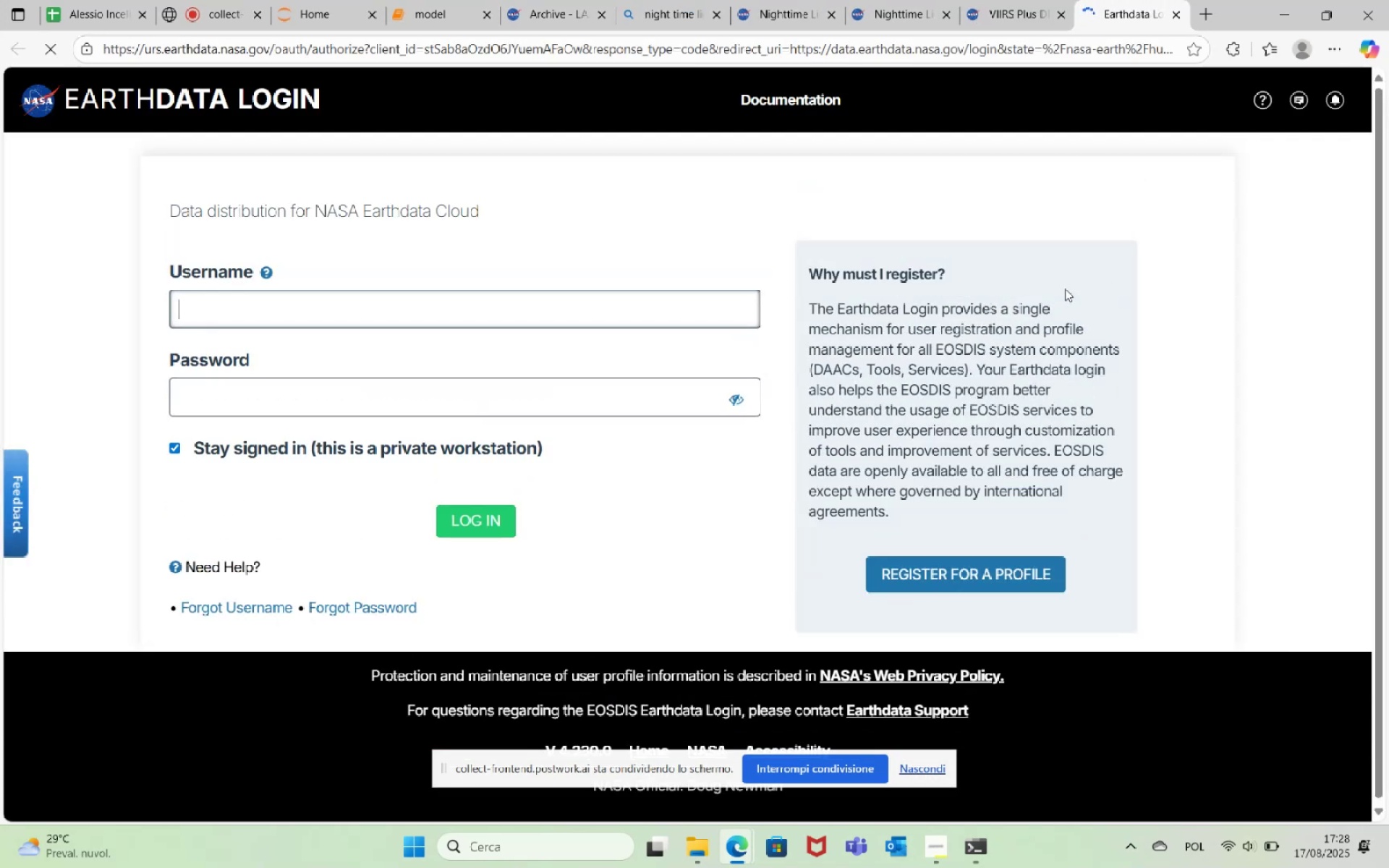 
type(alessioincelli)
key(Tab)
type(AVIssldsr96$)
 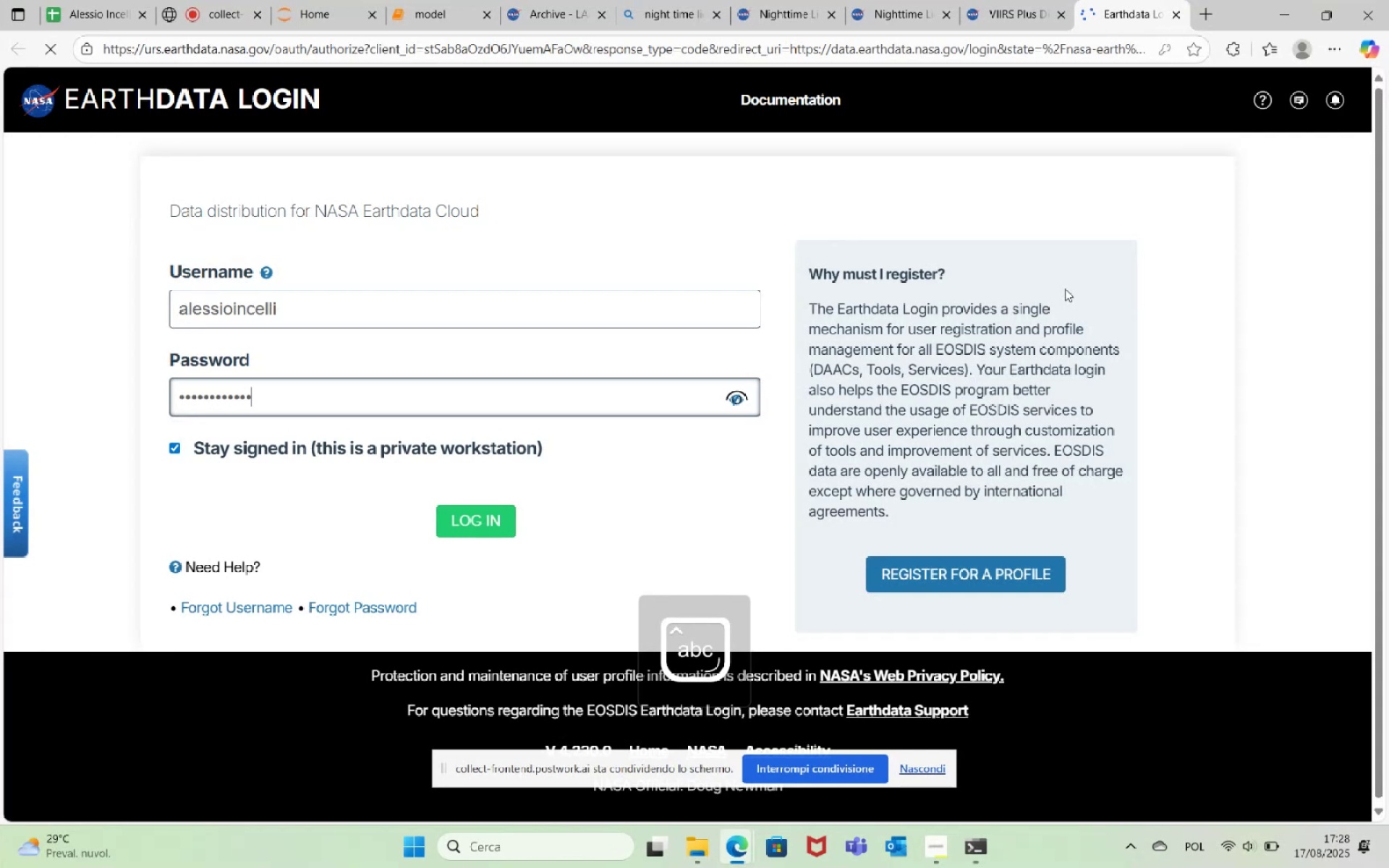 
left_click([491, 526])
 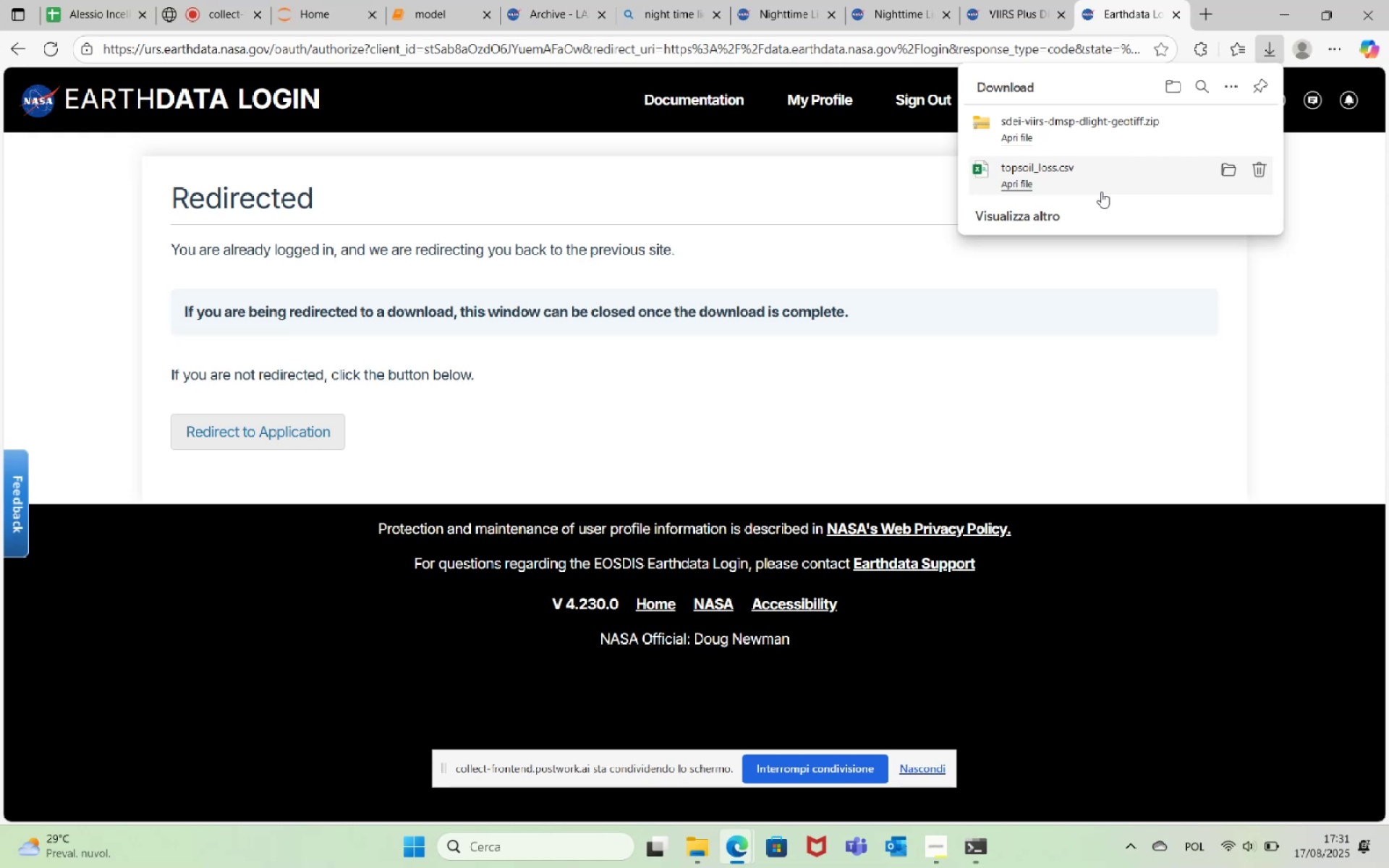 
wait(194.06)
 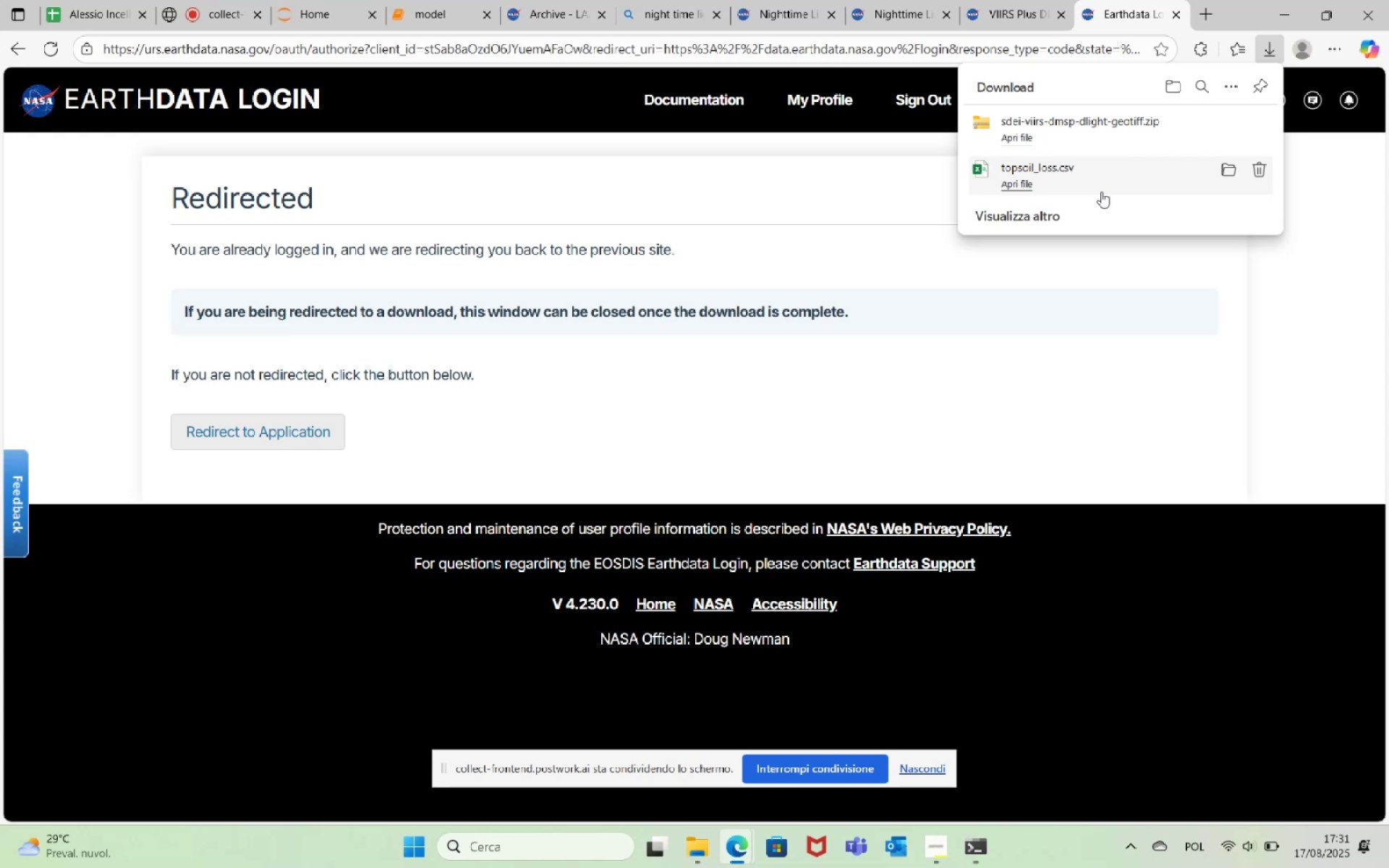 
left_click([1233, 124])
 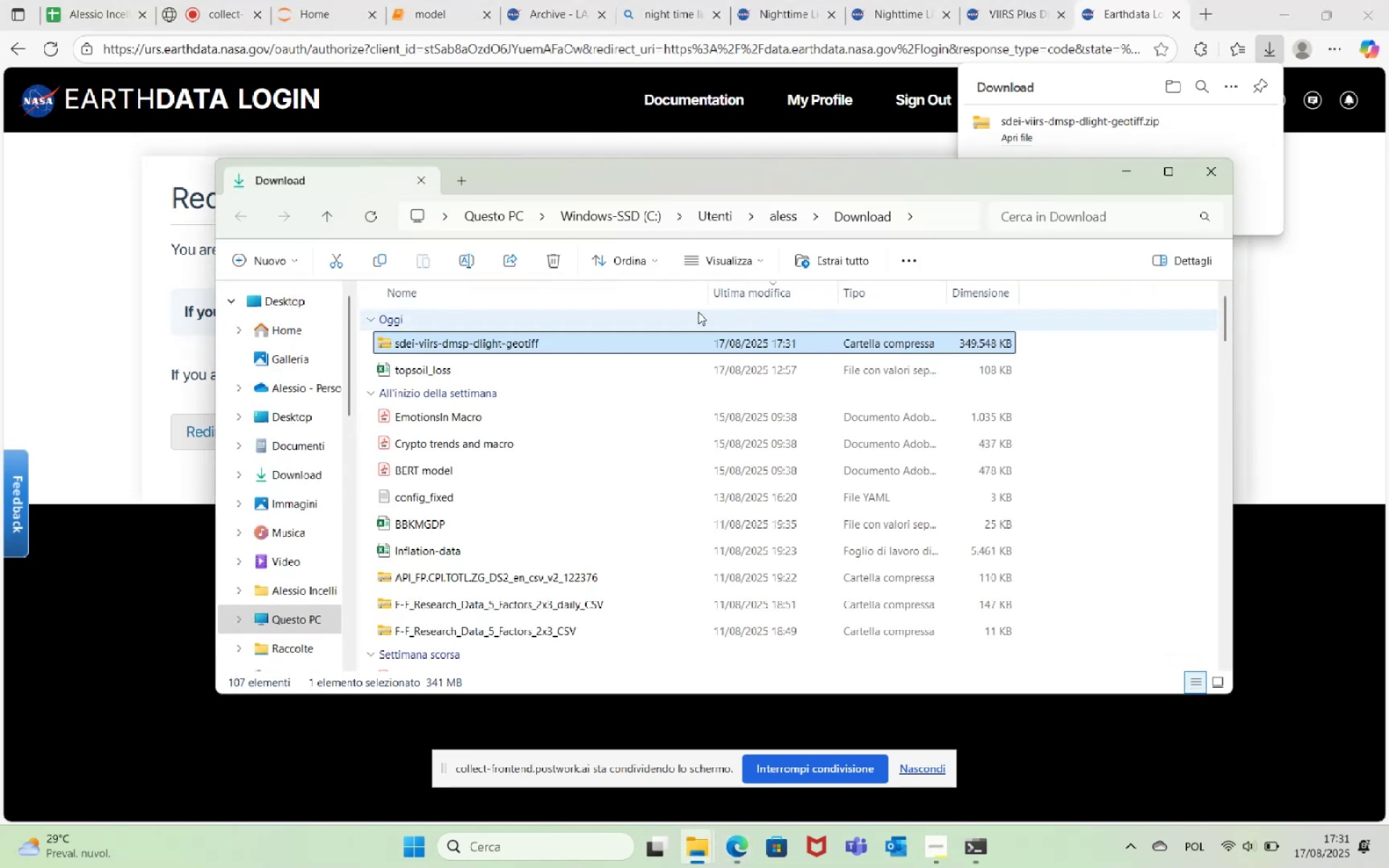 
double_click([598, 343])
 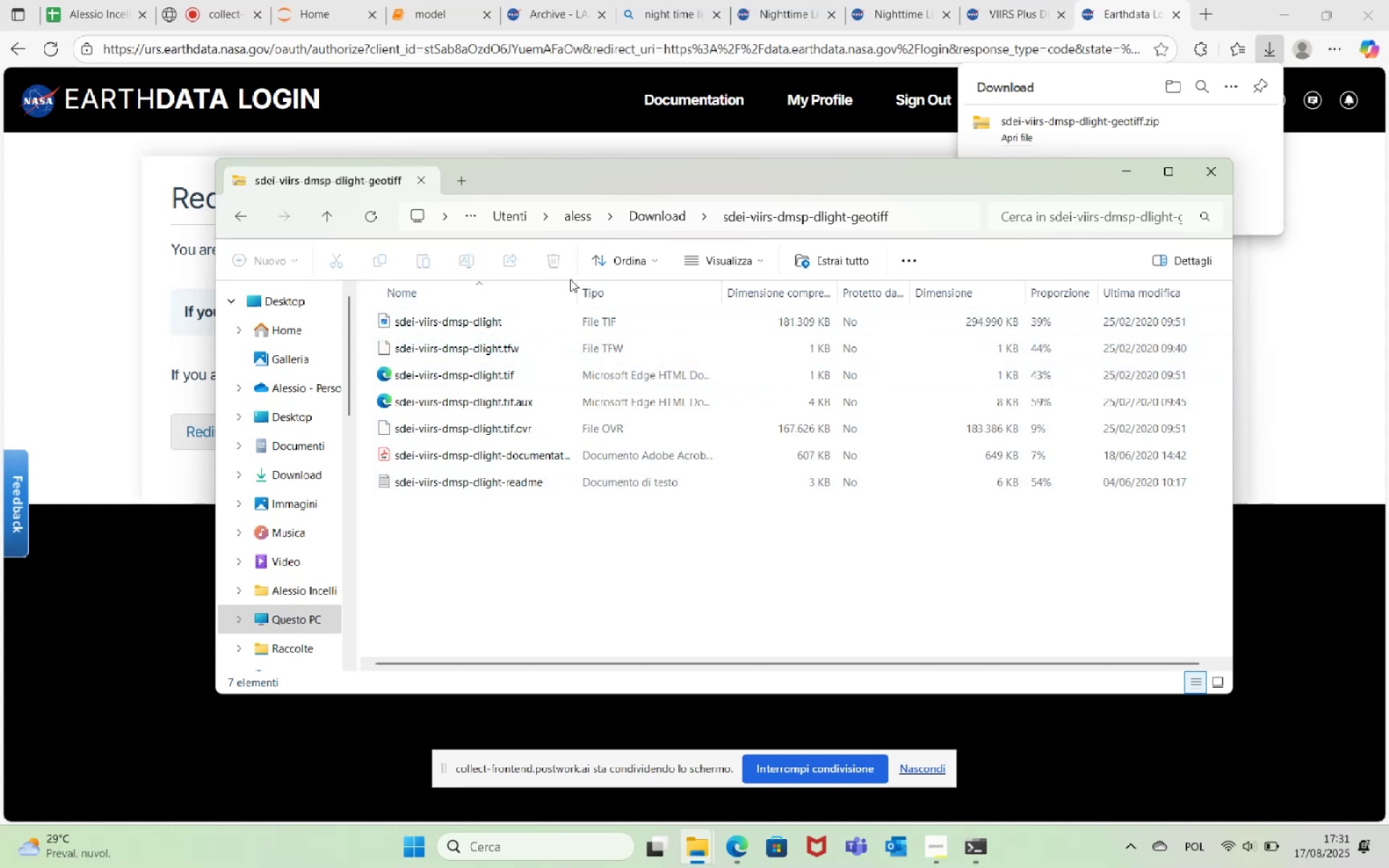 
left_click_drag(start_coordinate=[581, 297], to_coordinate=[629, 299])
 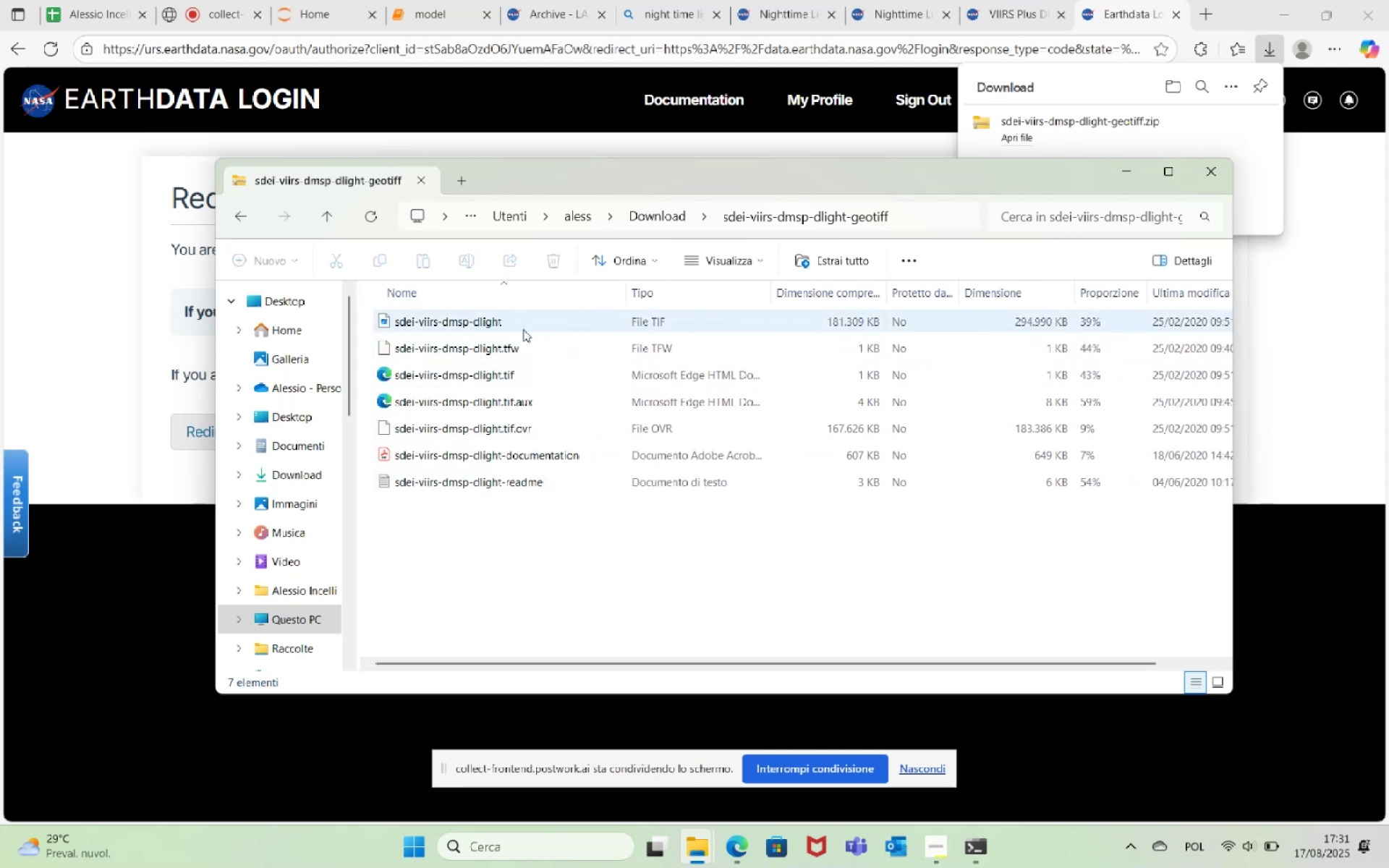 
double_click([522, 329])
 